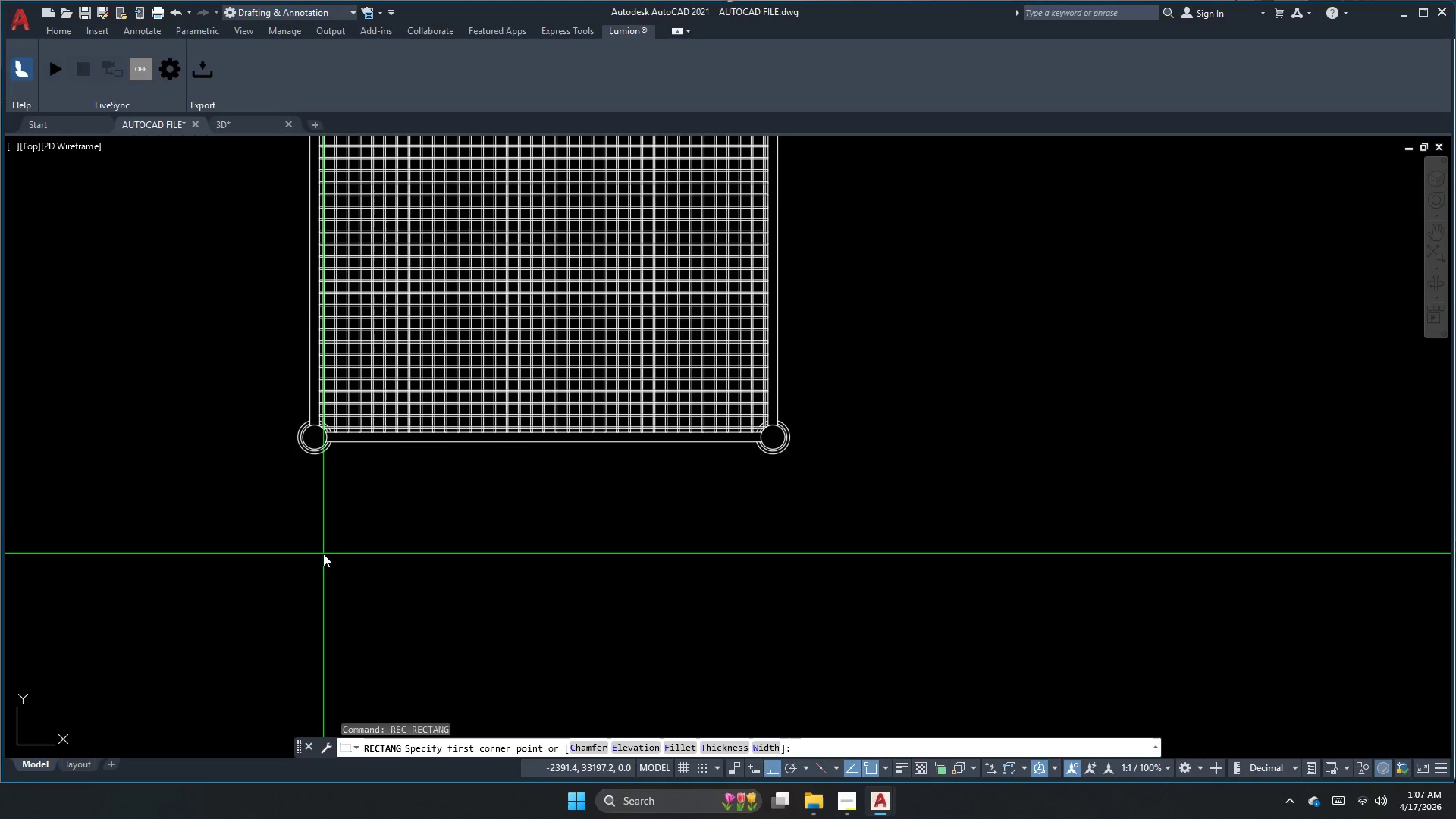 
left_click_drag(start_coordinate=[324, 554], to_coordinate=[368, 577])
 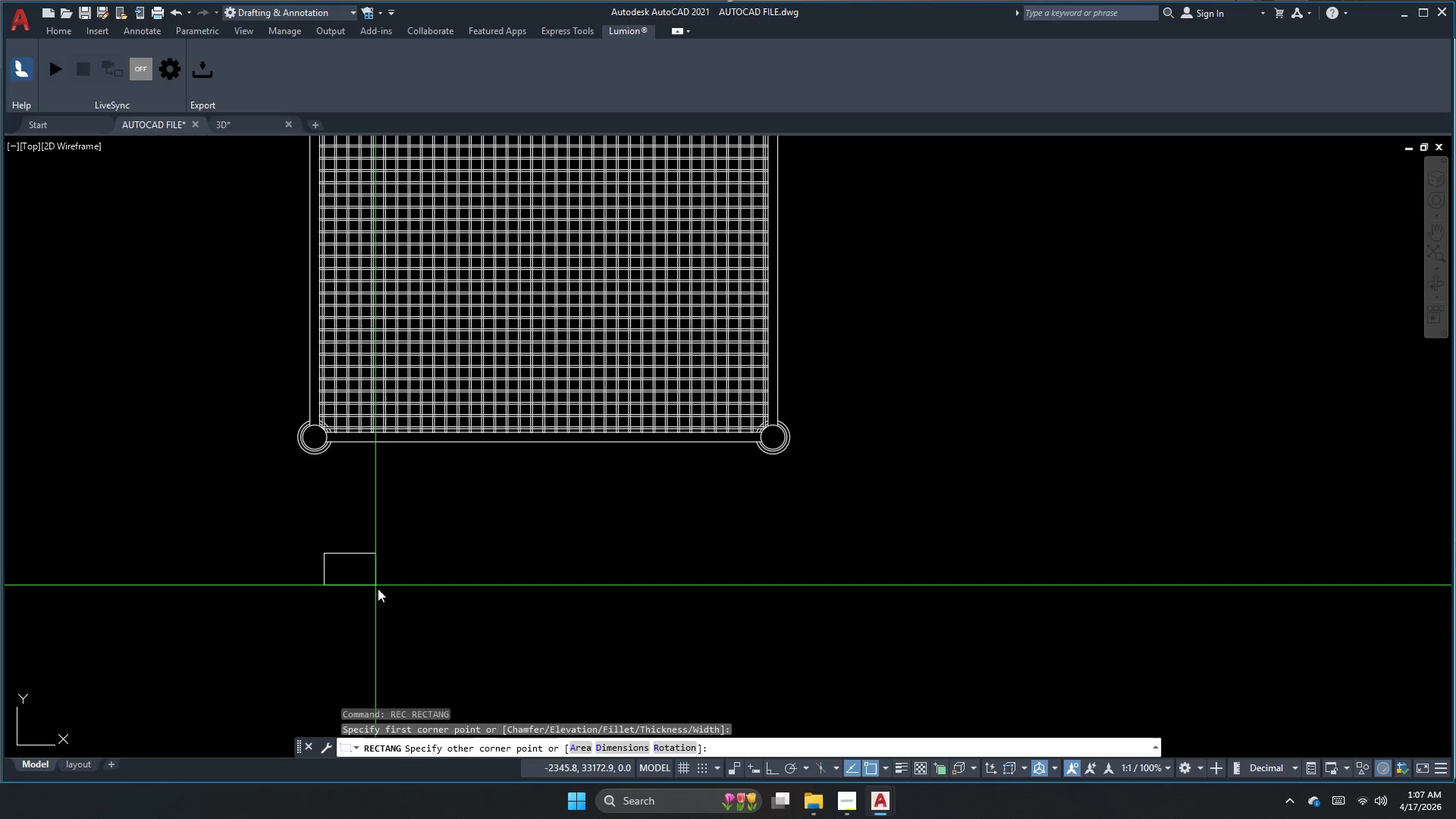 
key(D)
 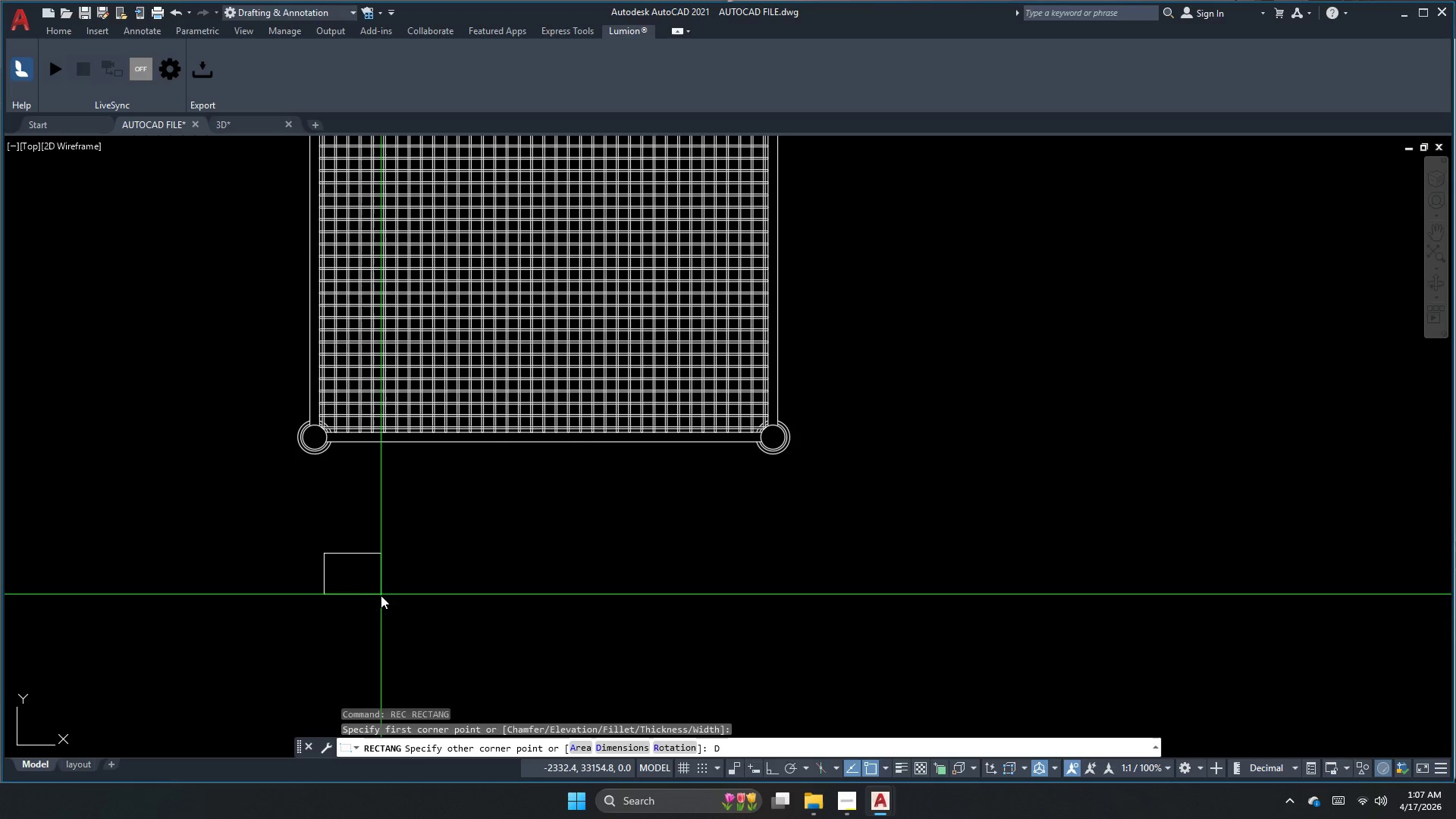 
key(Space)
 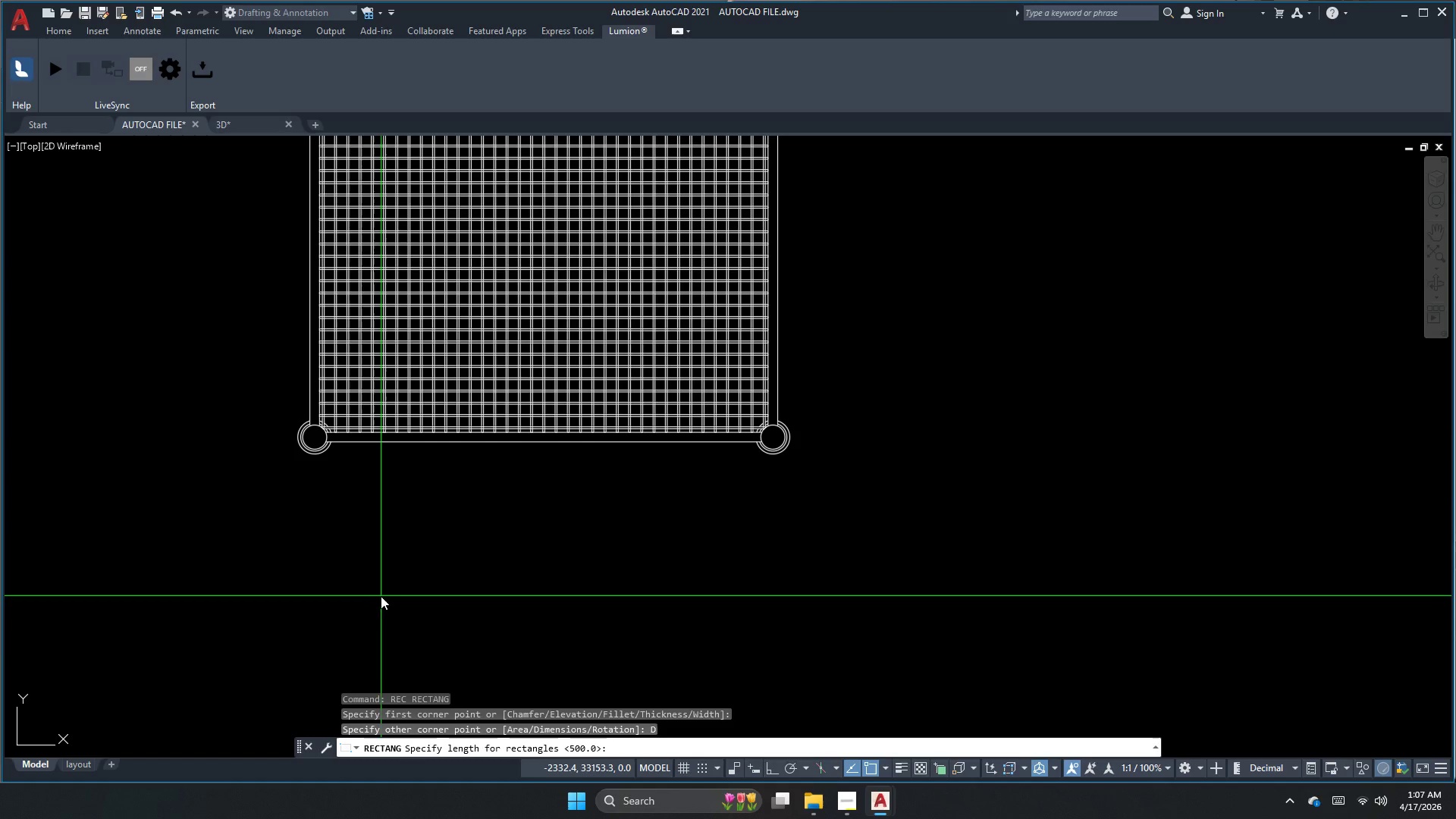 
key(Numpad2)
 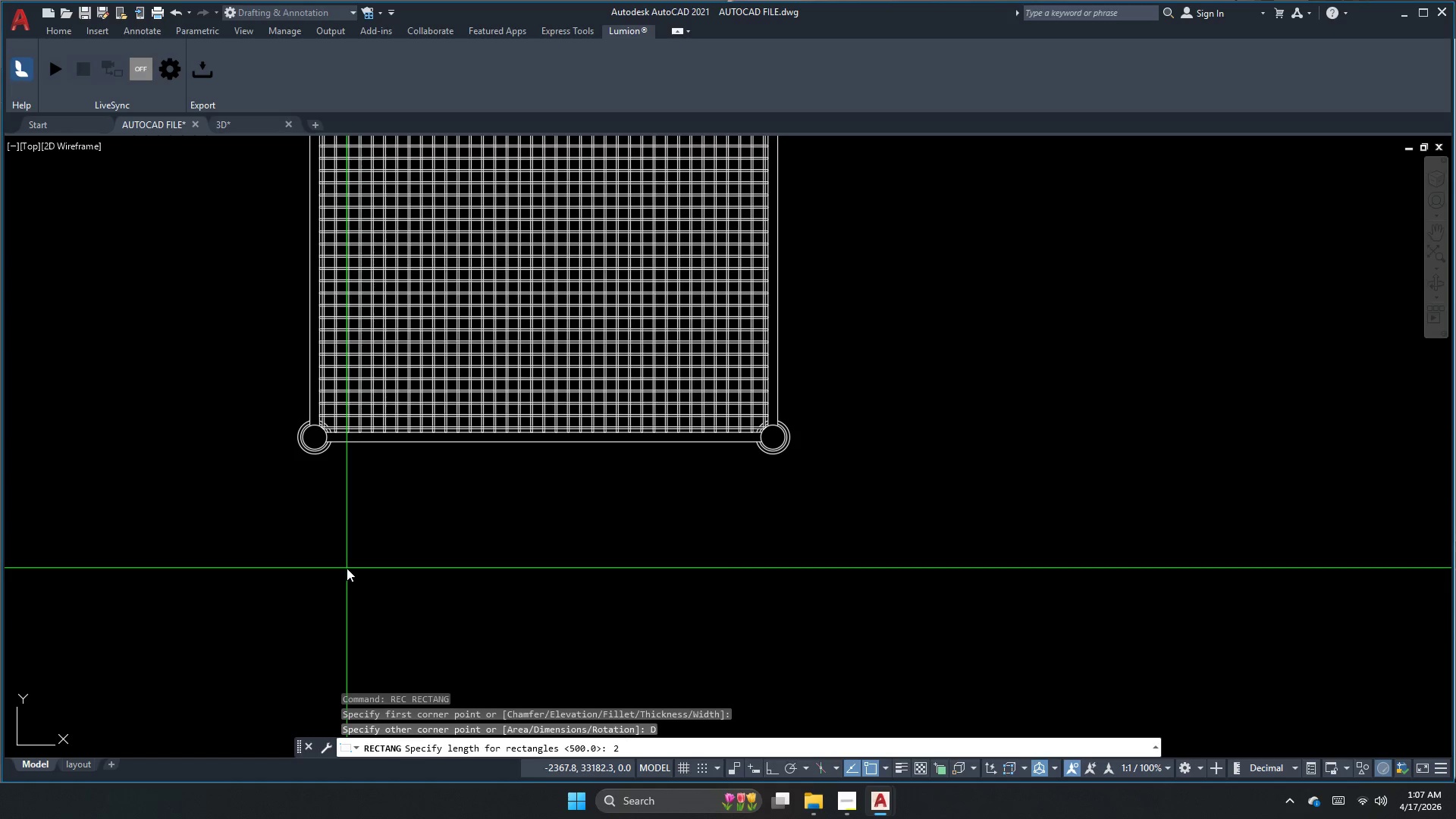 
key(Numpad5)
 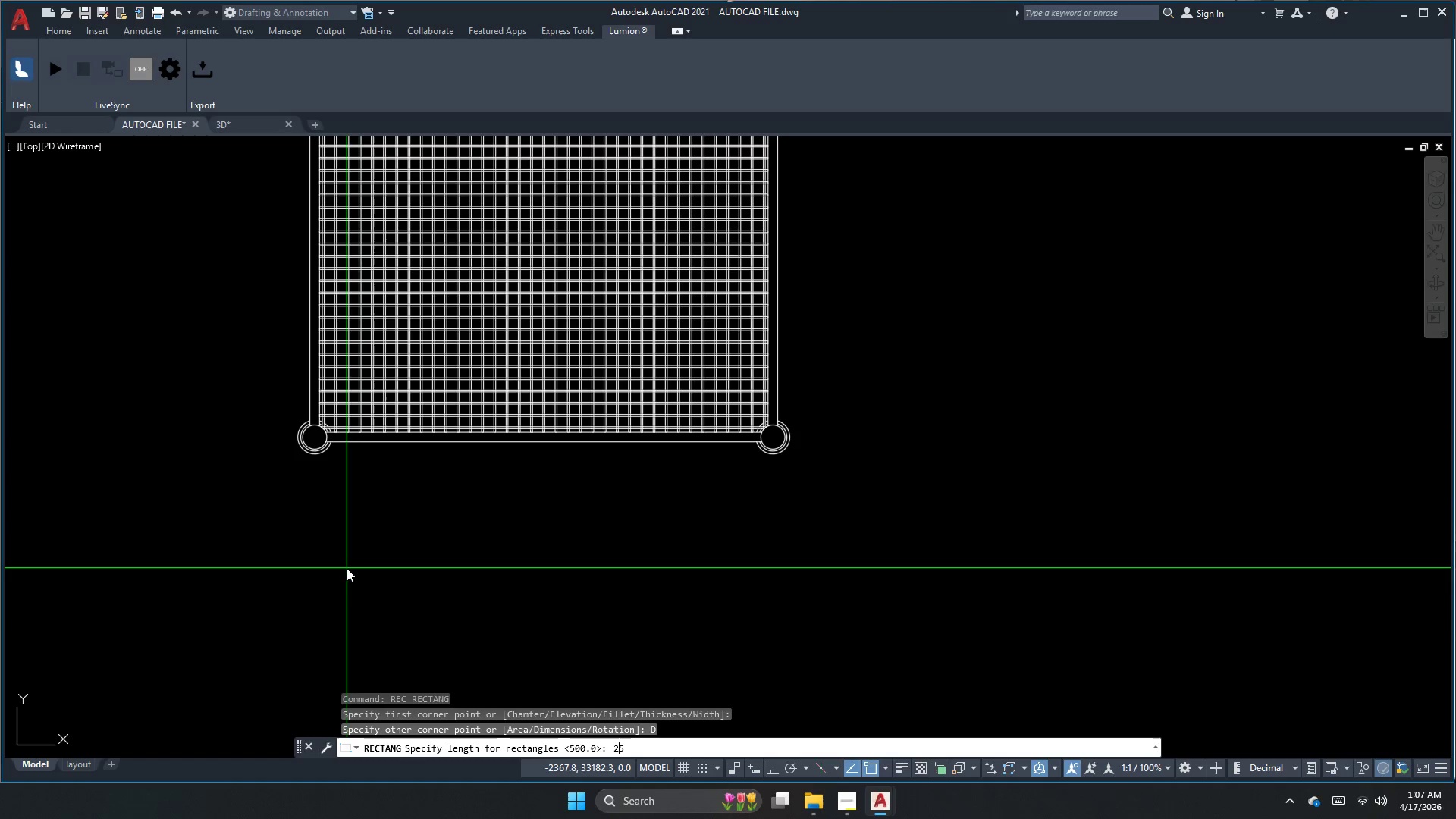 
key(NumpadEnter)
 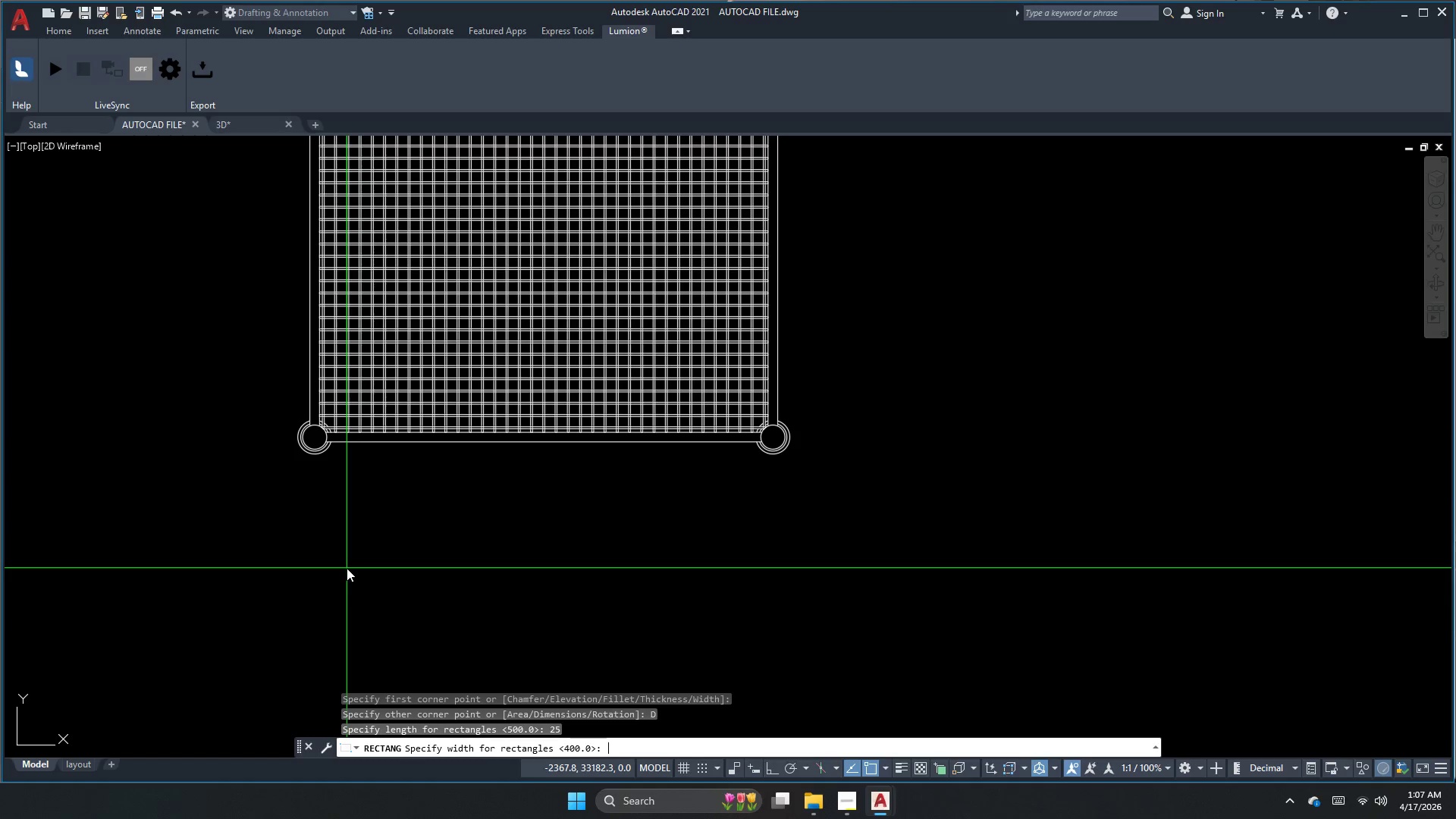 
key(Numpad2)
 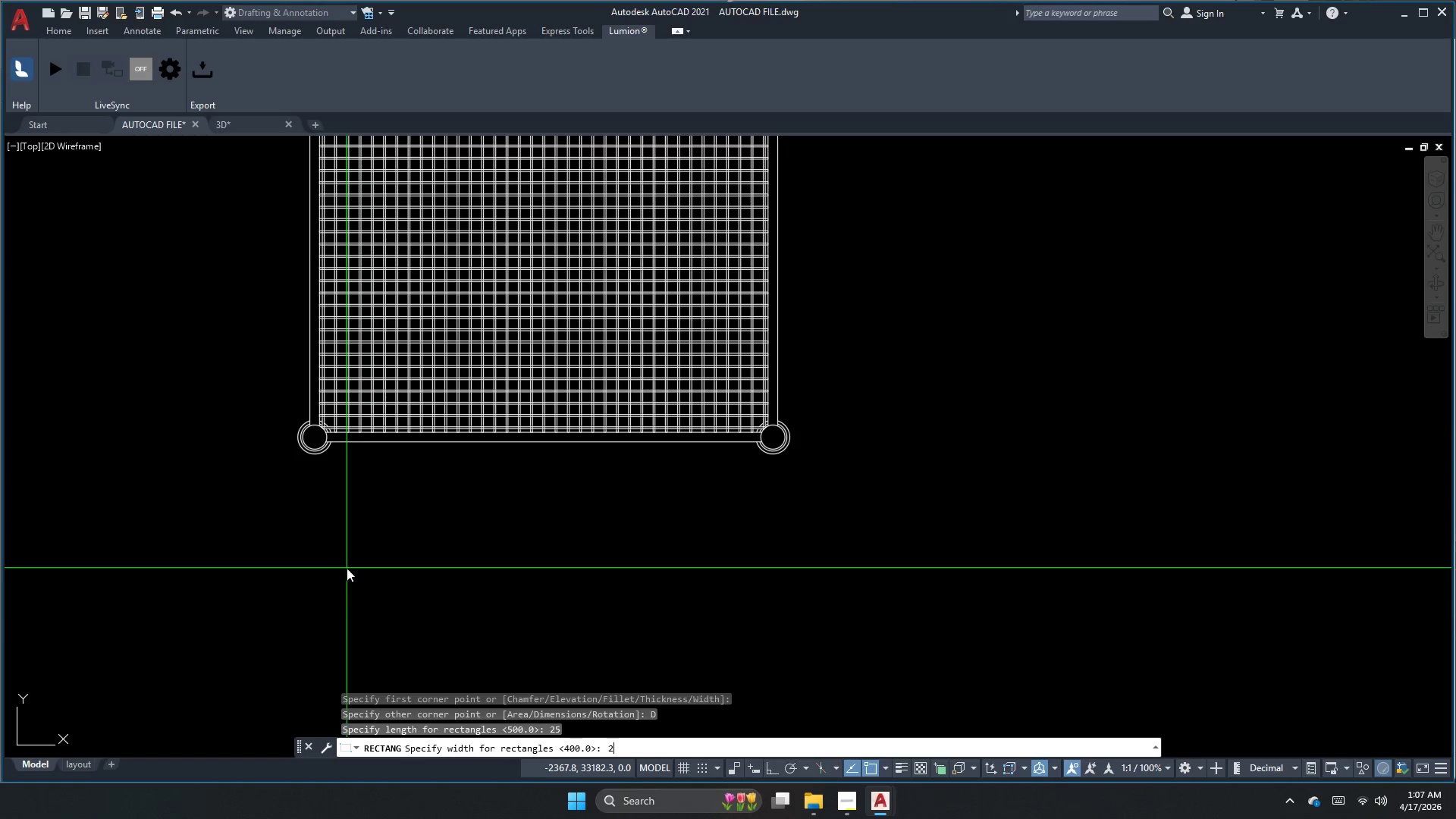 
key(Numpad5)
 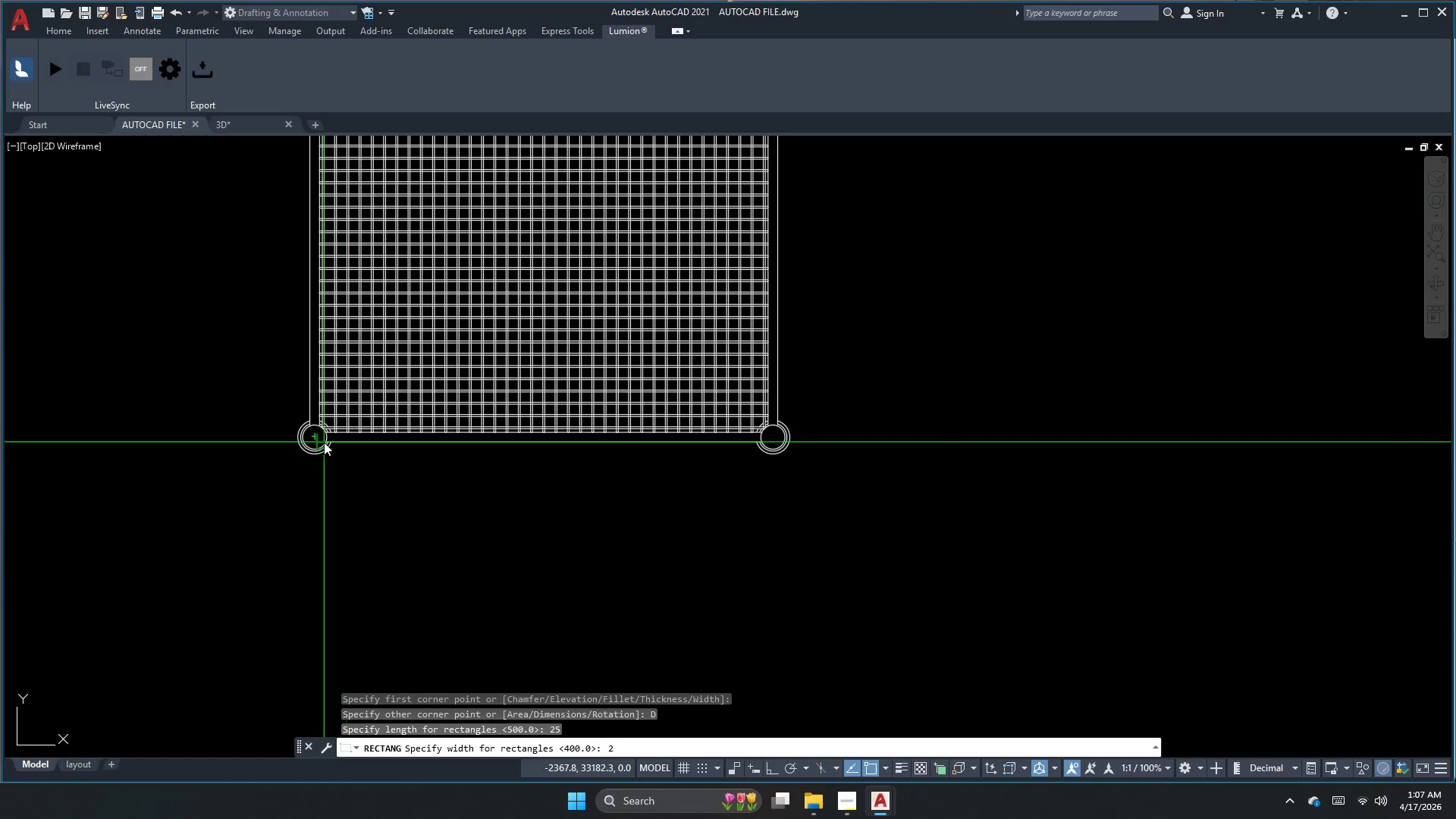 
key(NumpadEnter)
 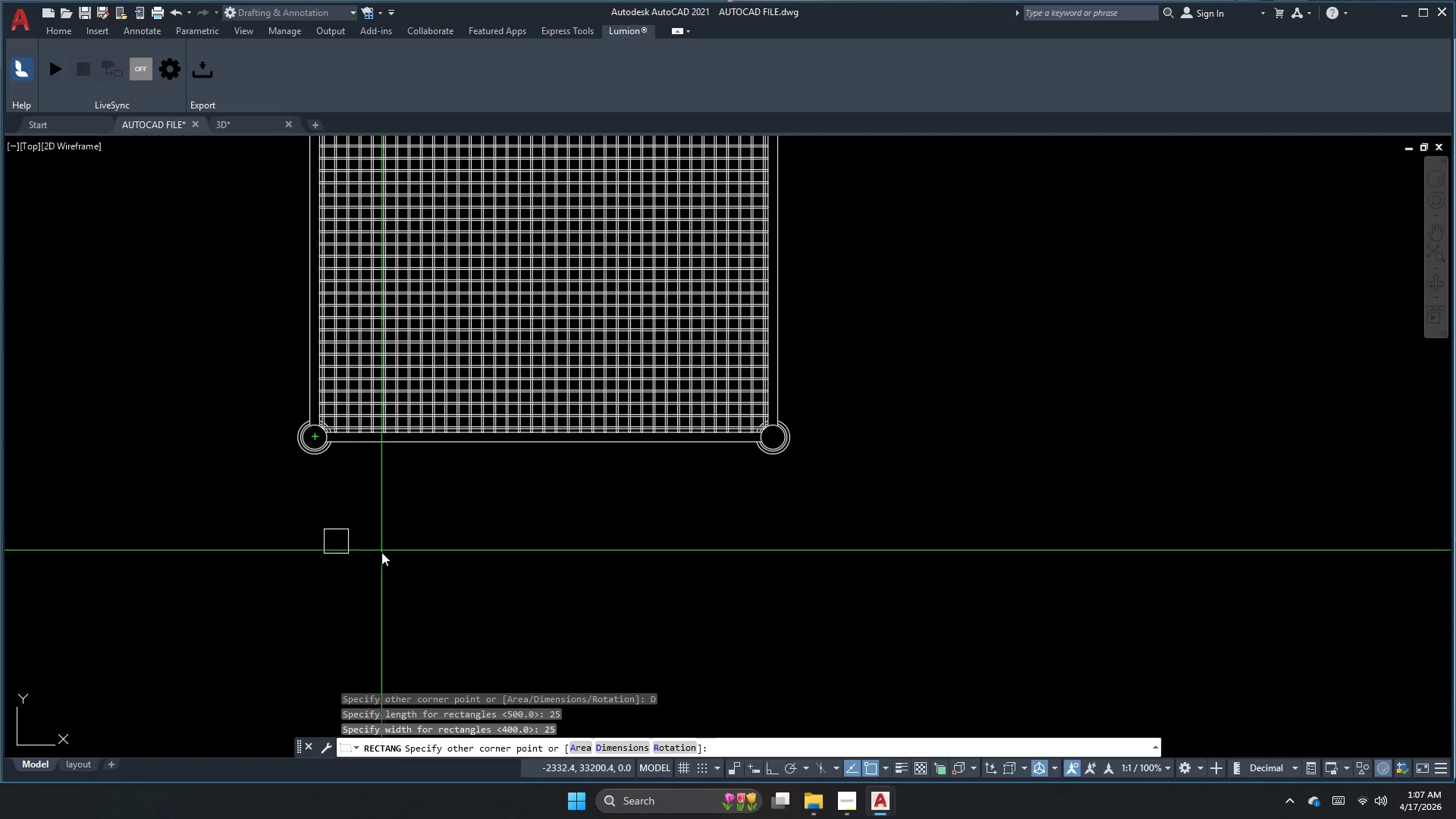 
key(Escape)
 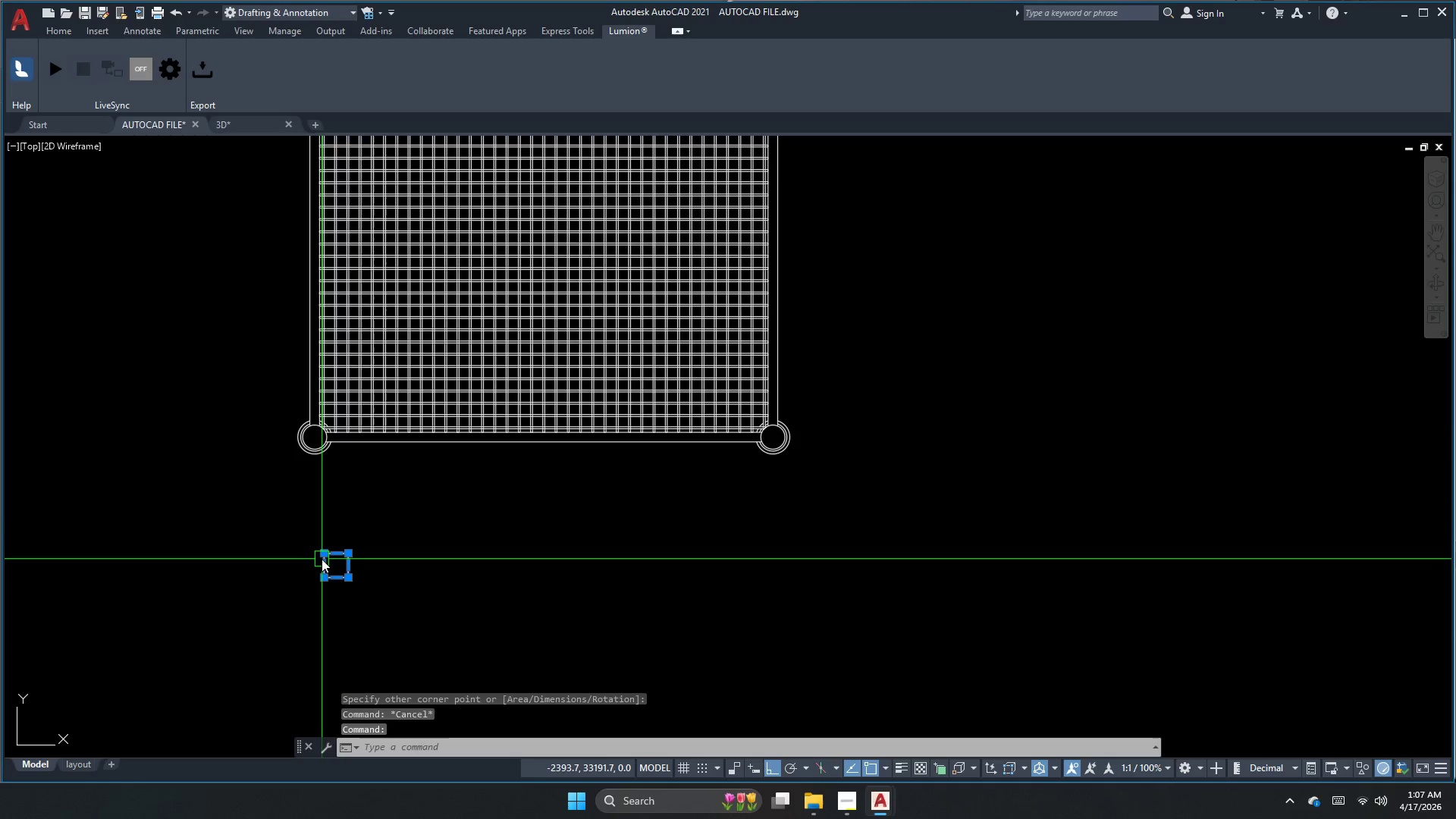 
key(M)
 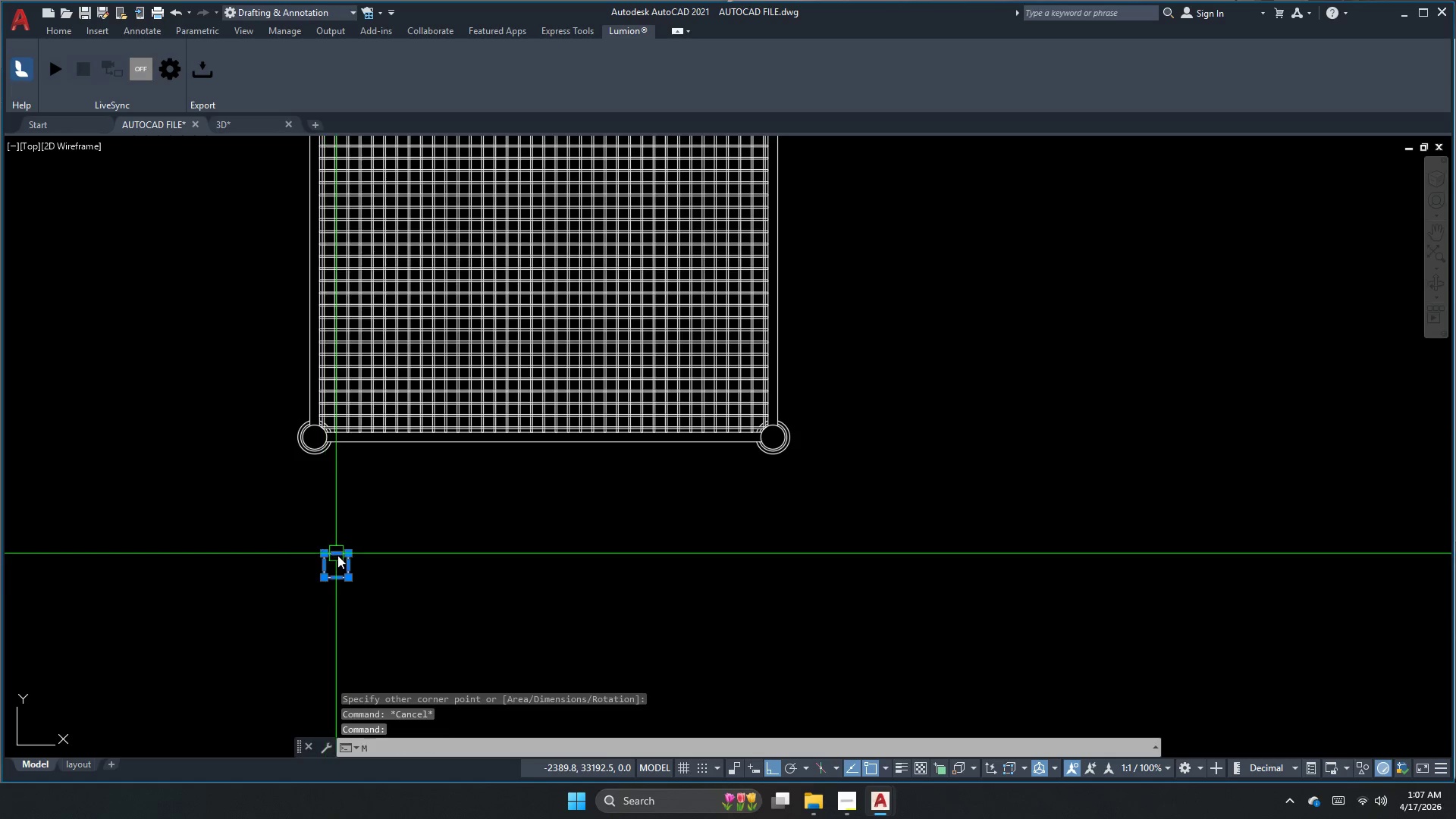 
key(Space)
 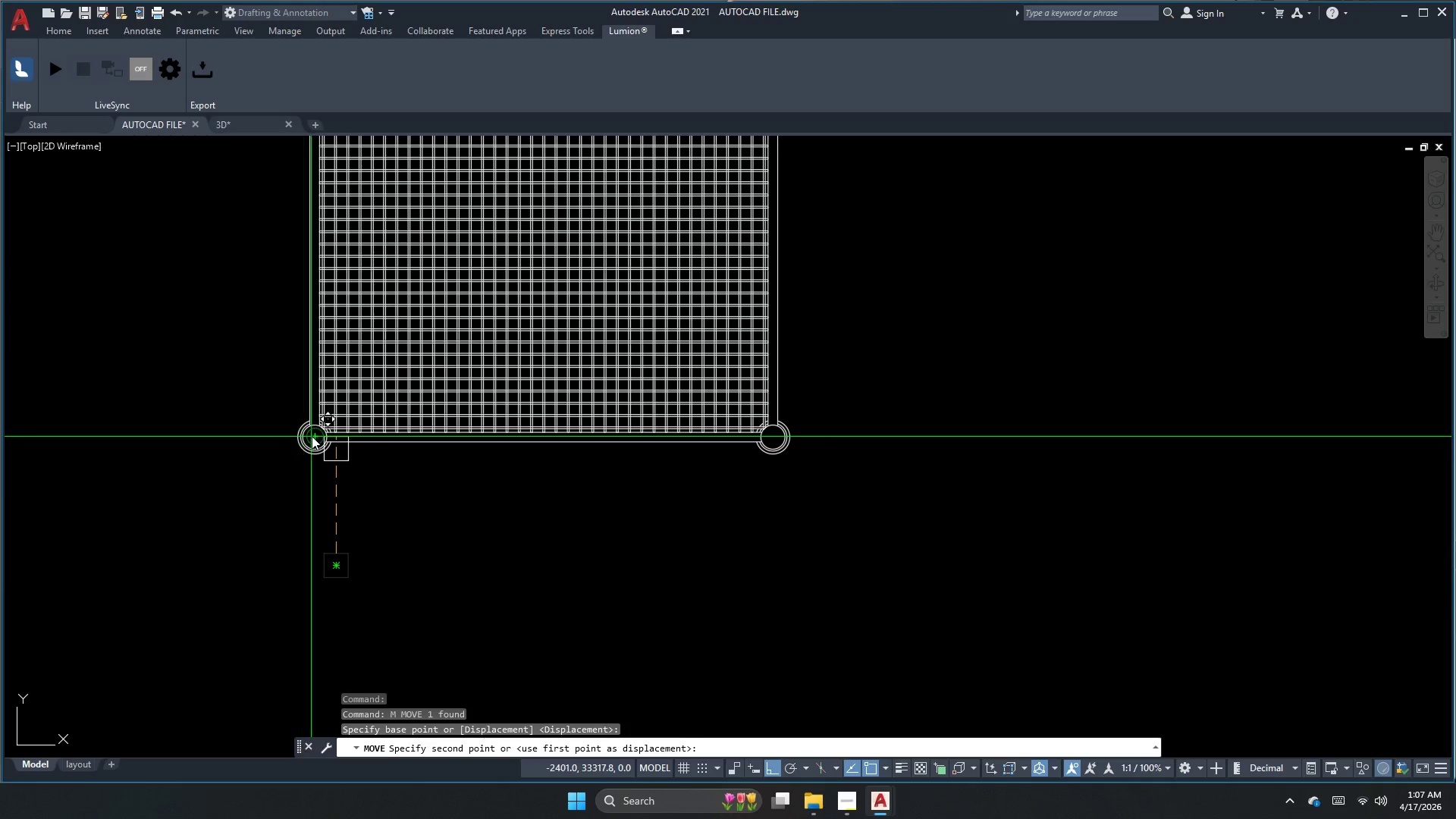 
left_click([315, 436])
 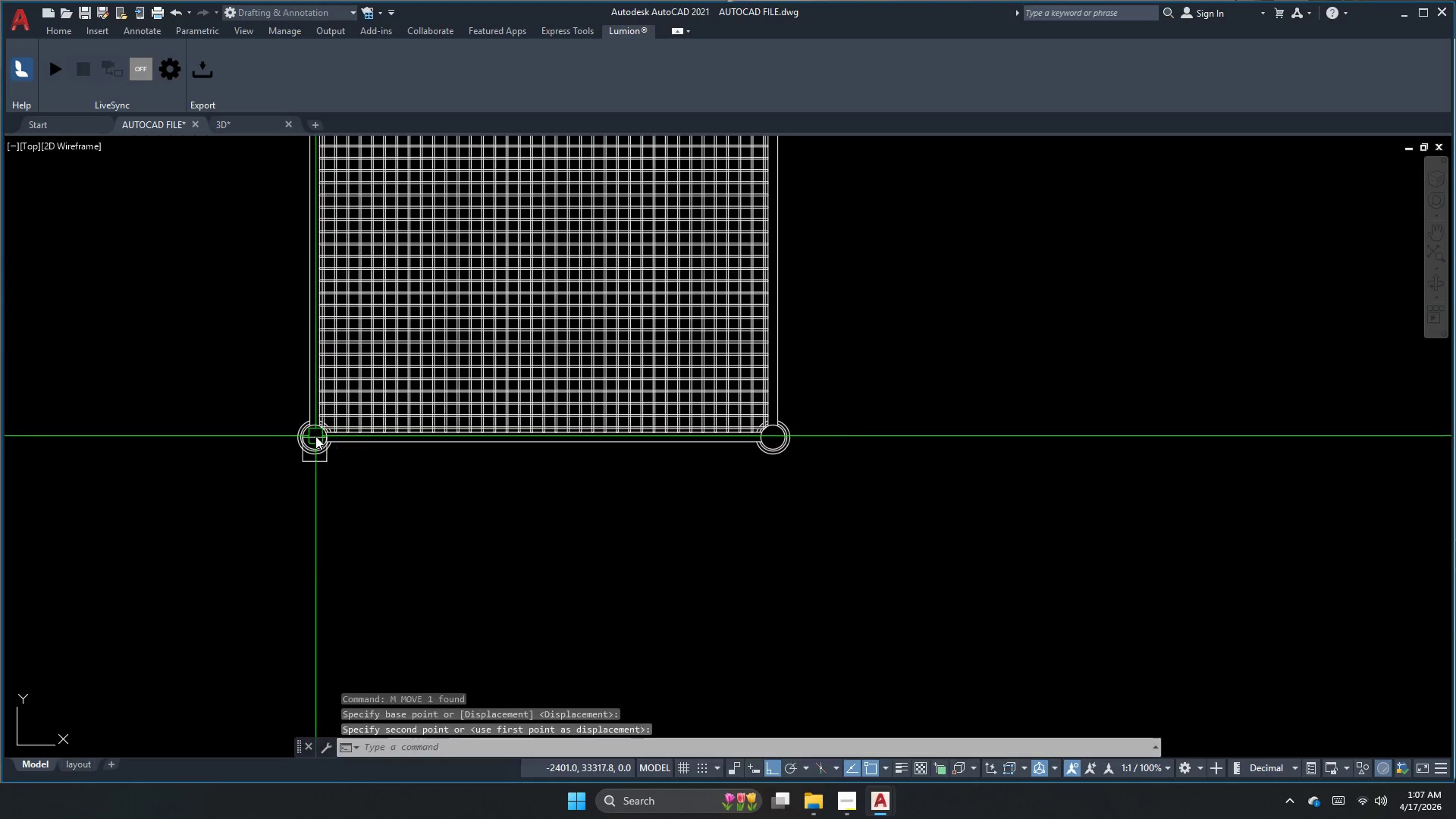 
key(Escape)
 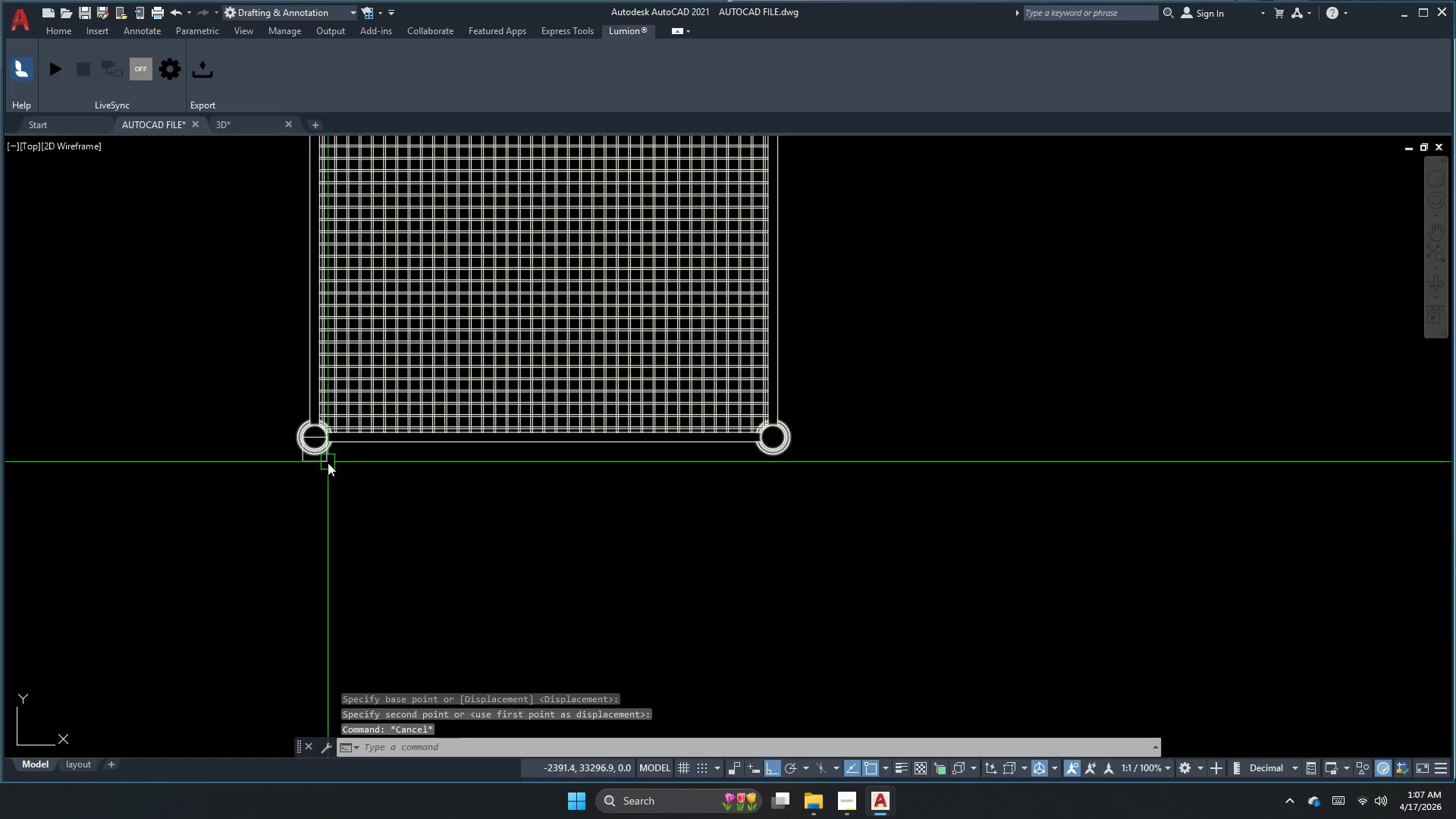 
double_click([331, 470])
 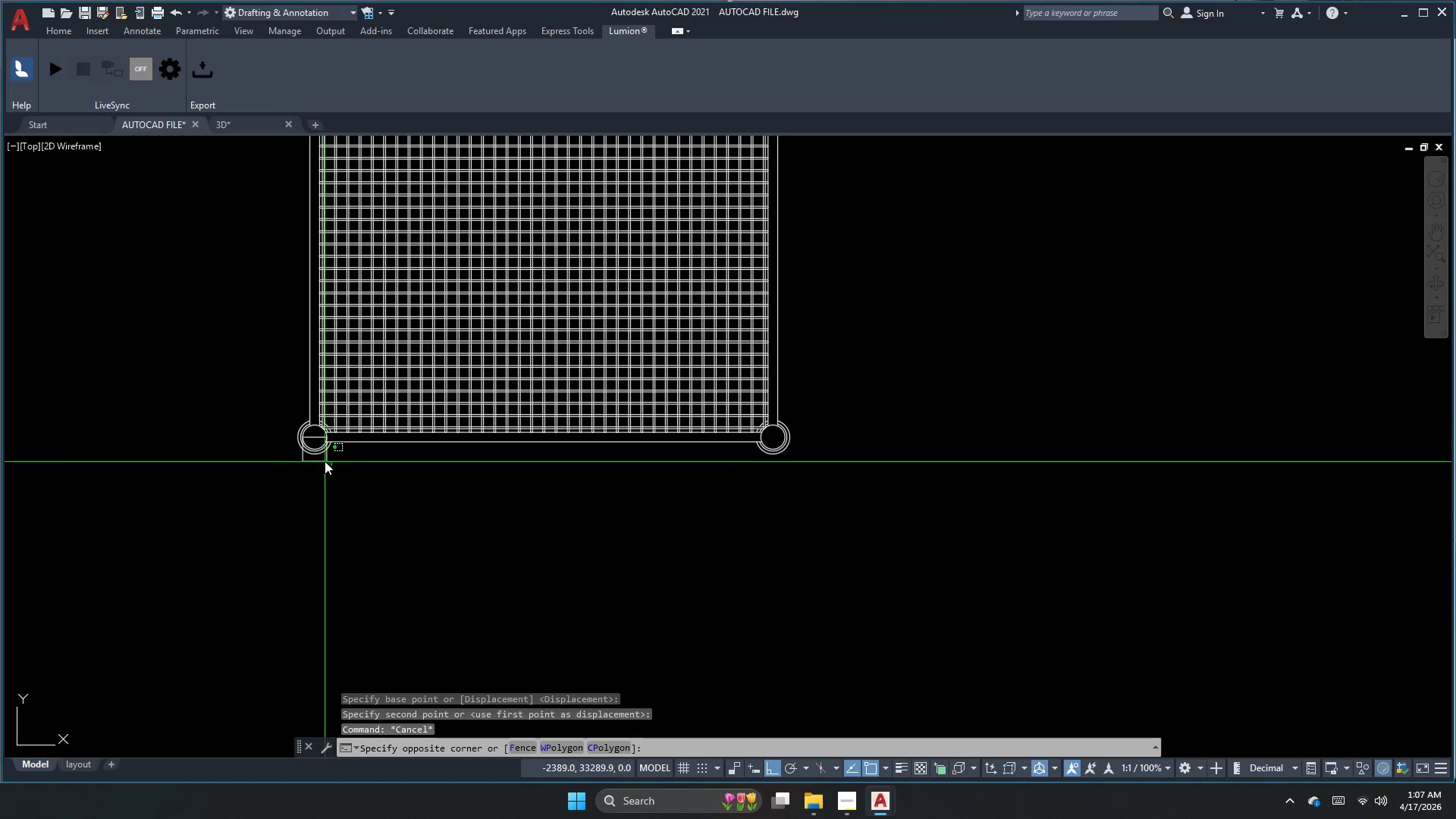 
triple_click([323, 457])
 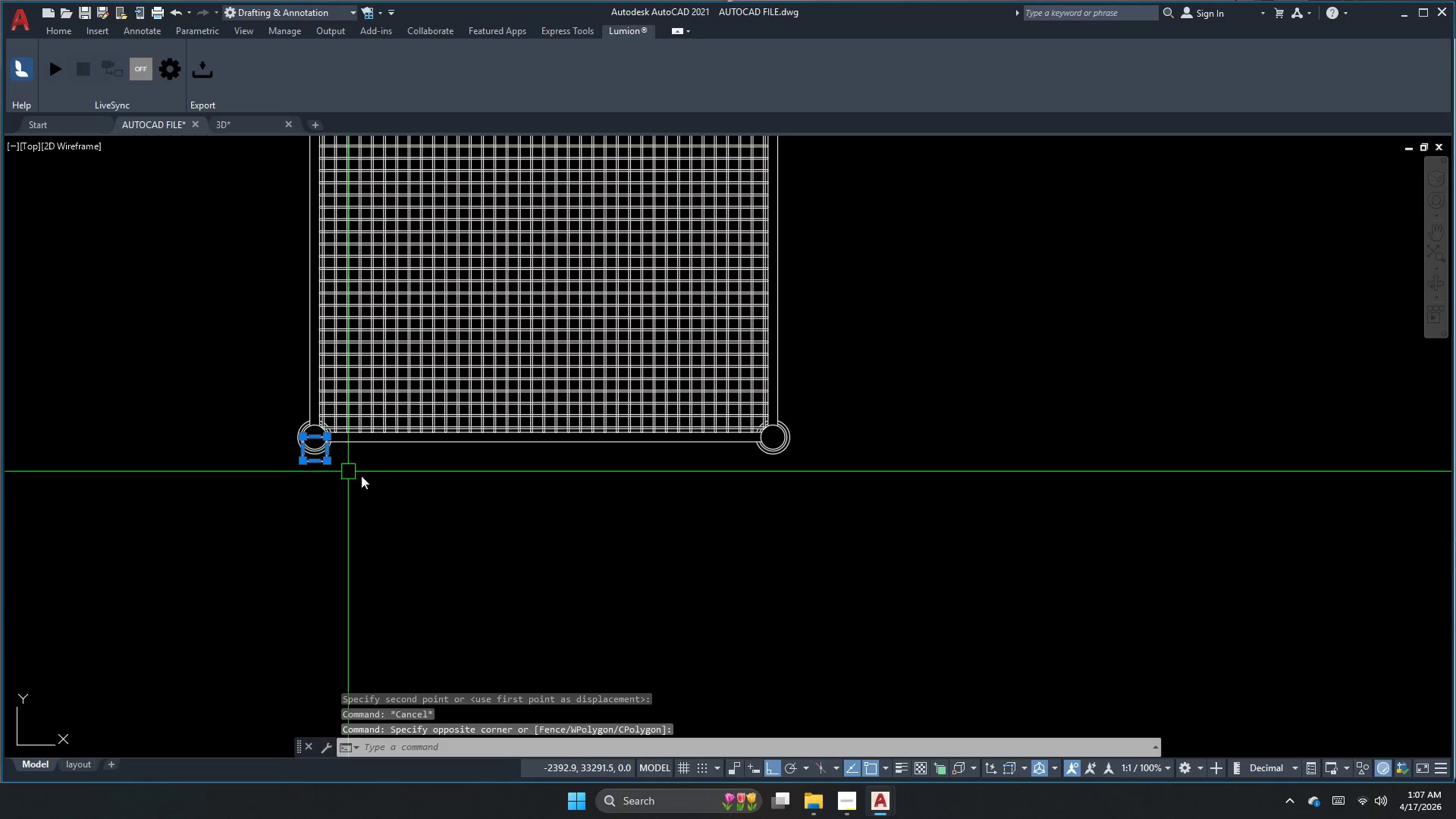 
type(mi )
 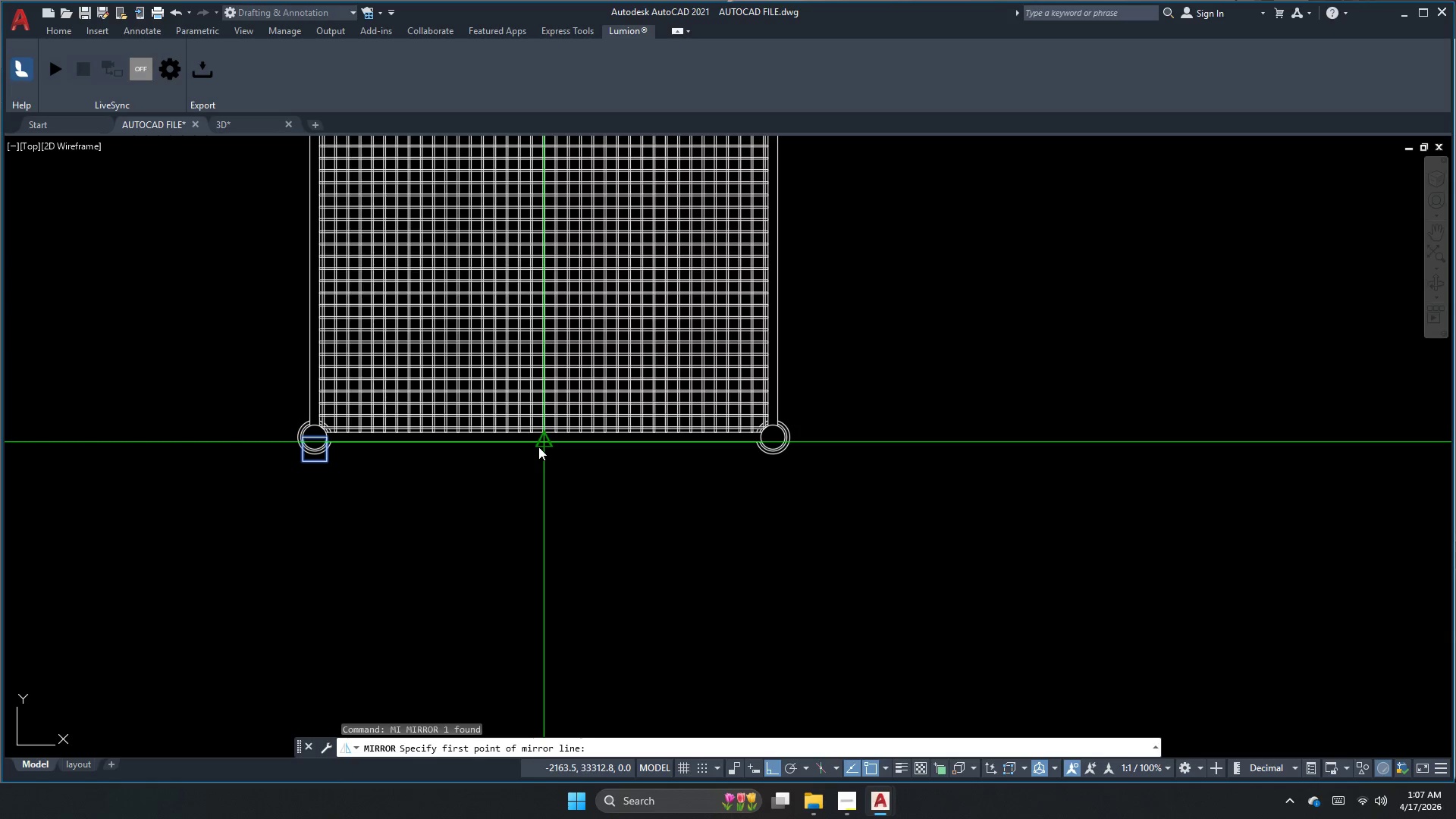 
double_click([535, 468])
 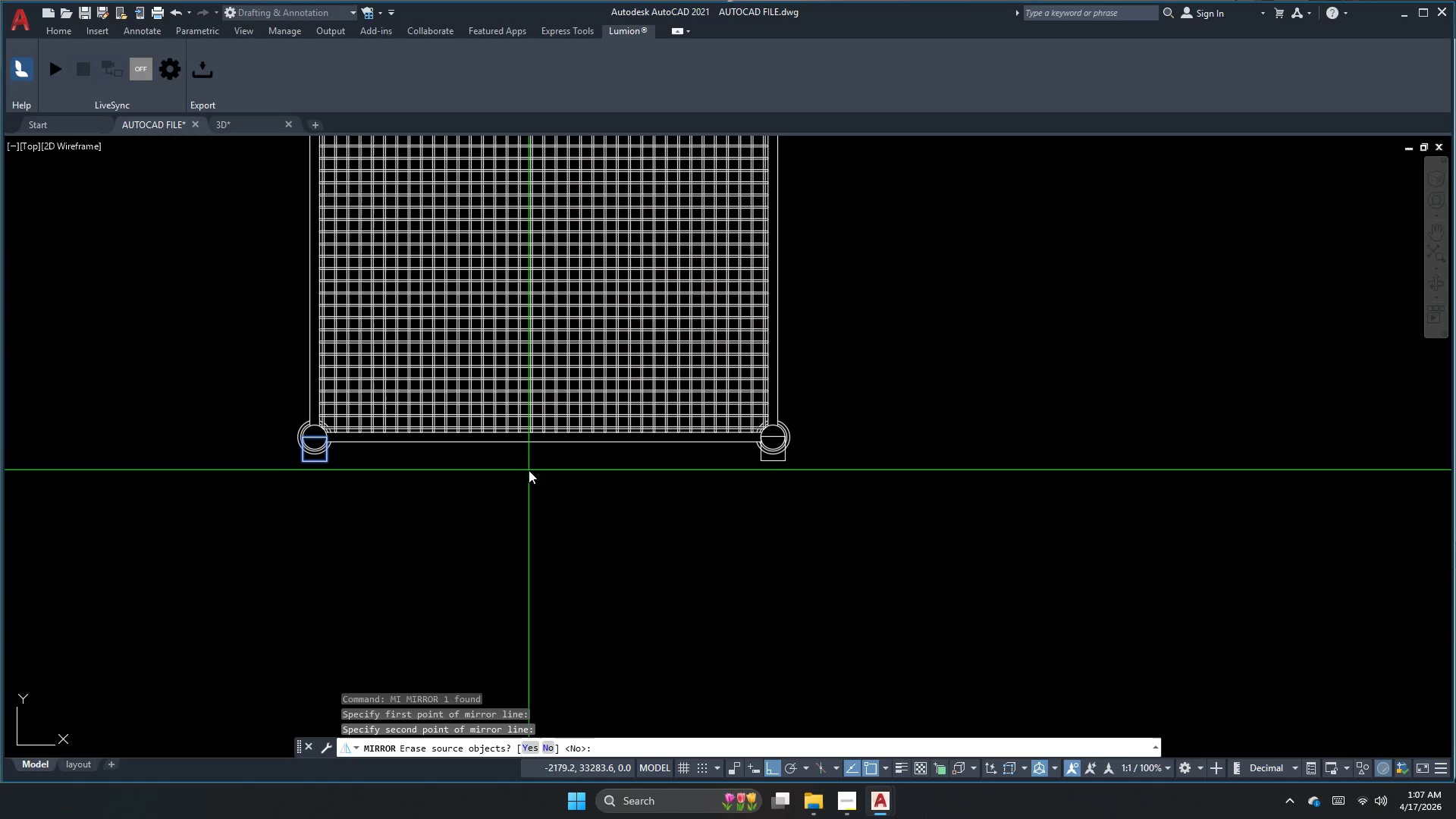 
key(N)
 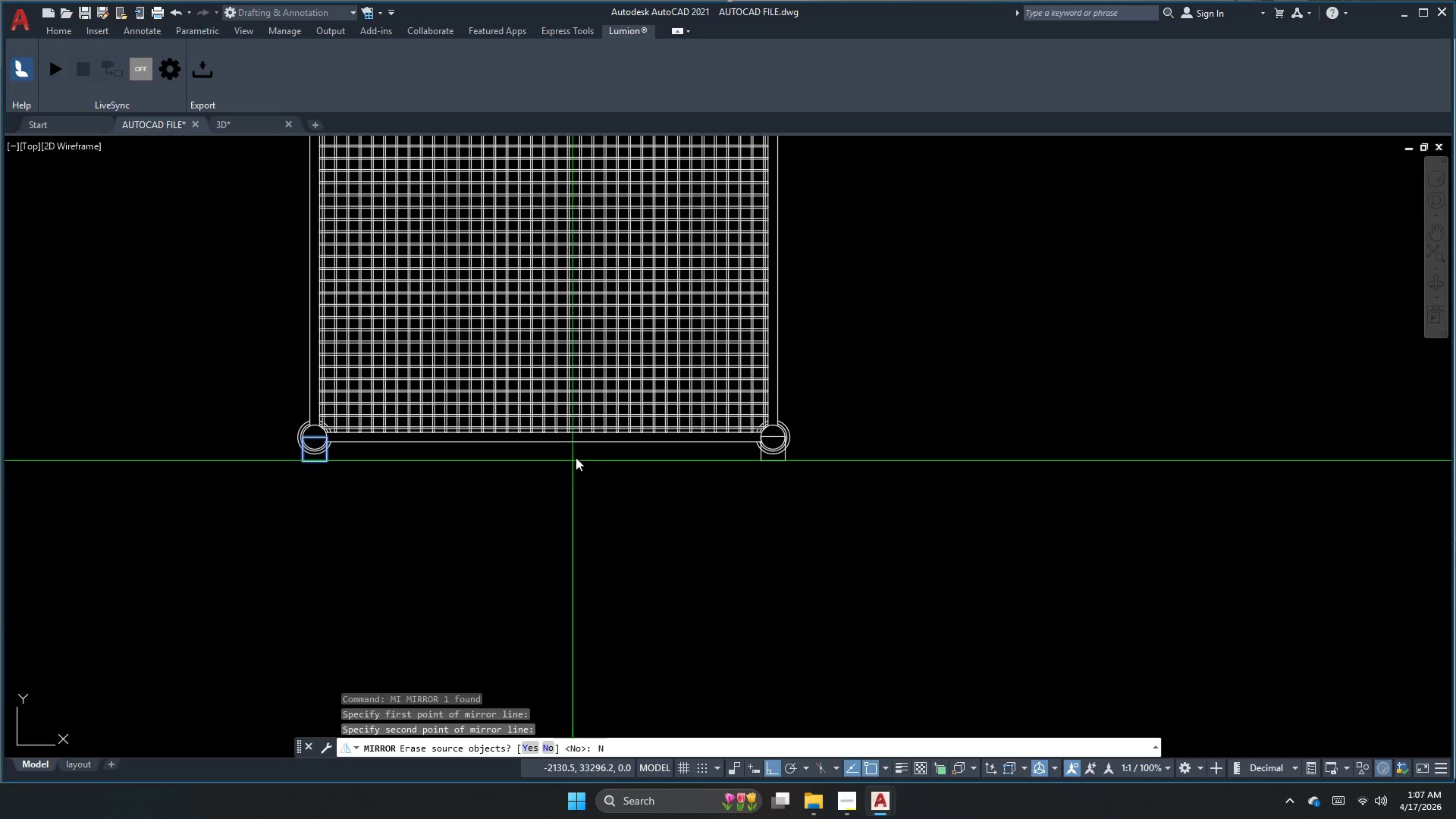 
key(Space)
 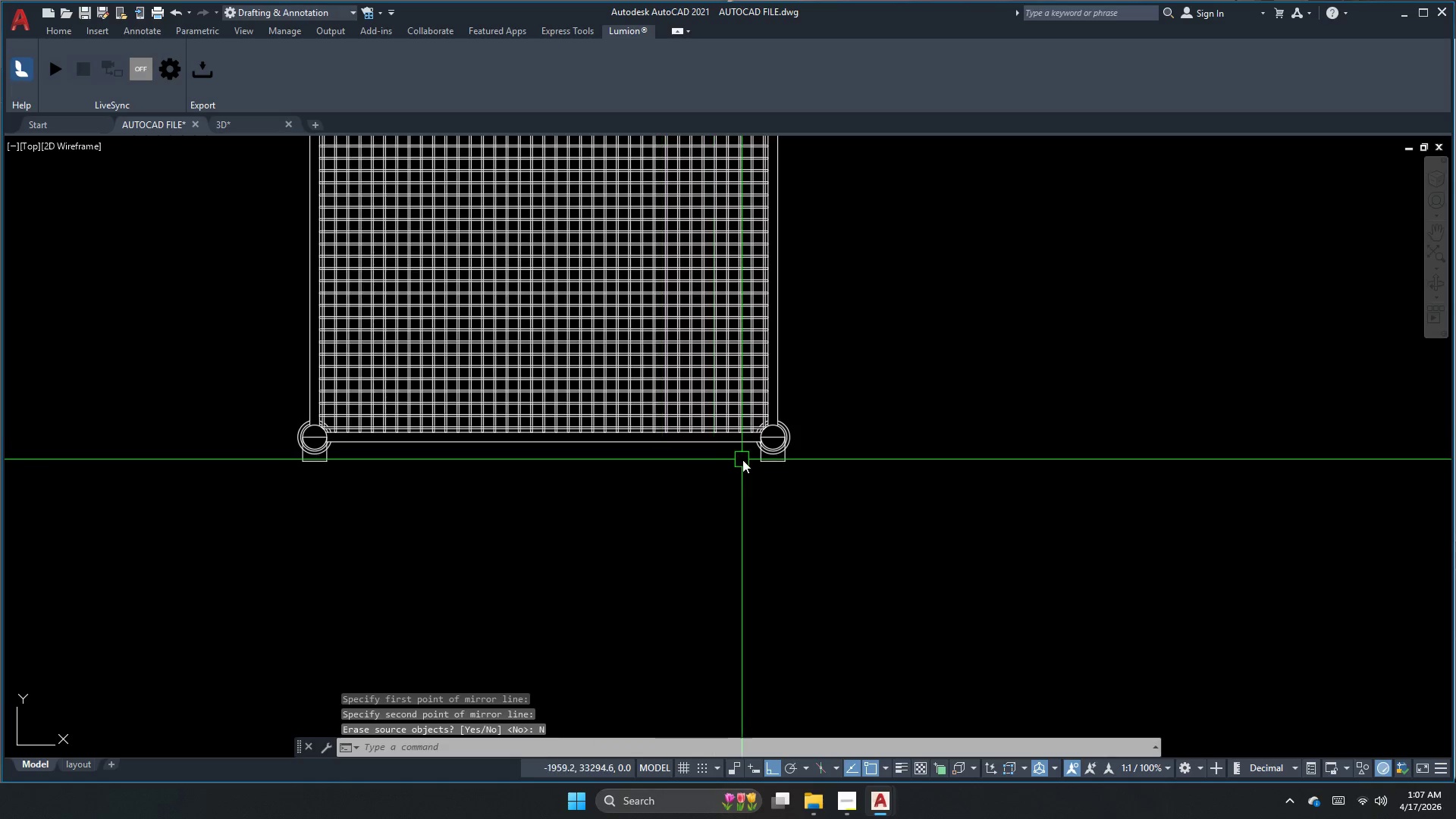 
key(Escape)
 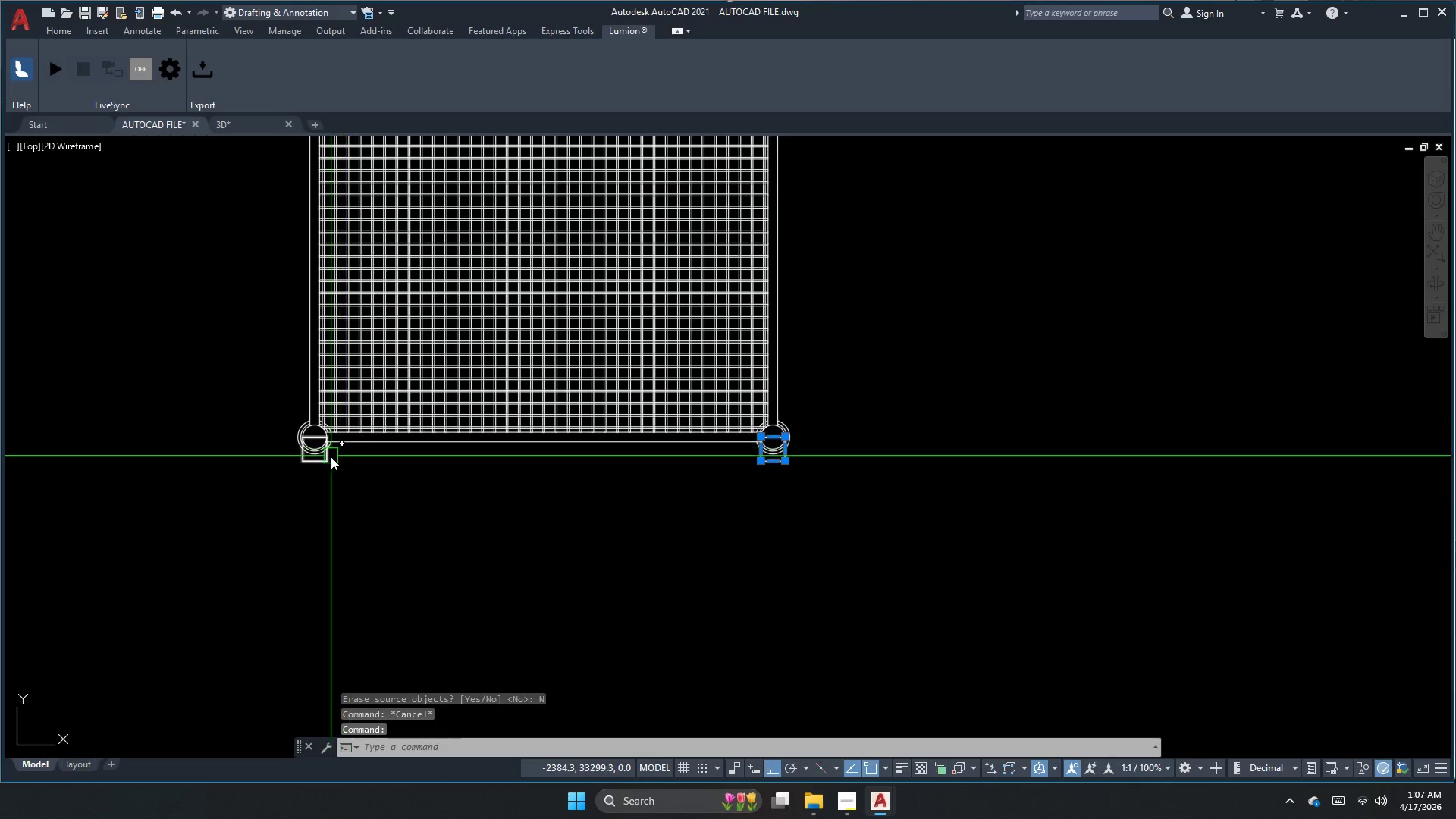 
key(M)
 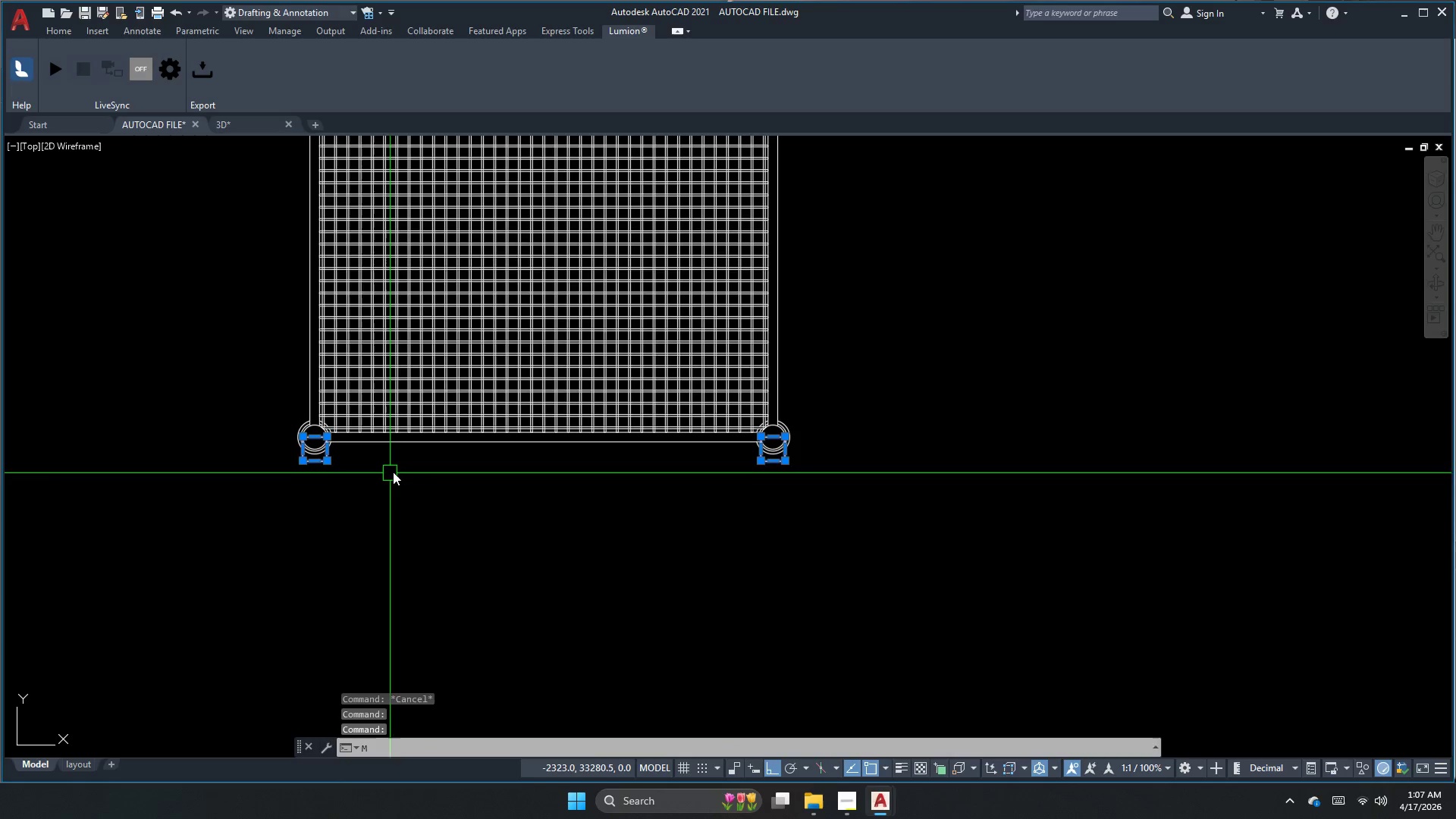 
key(Space)
 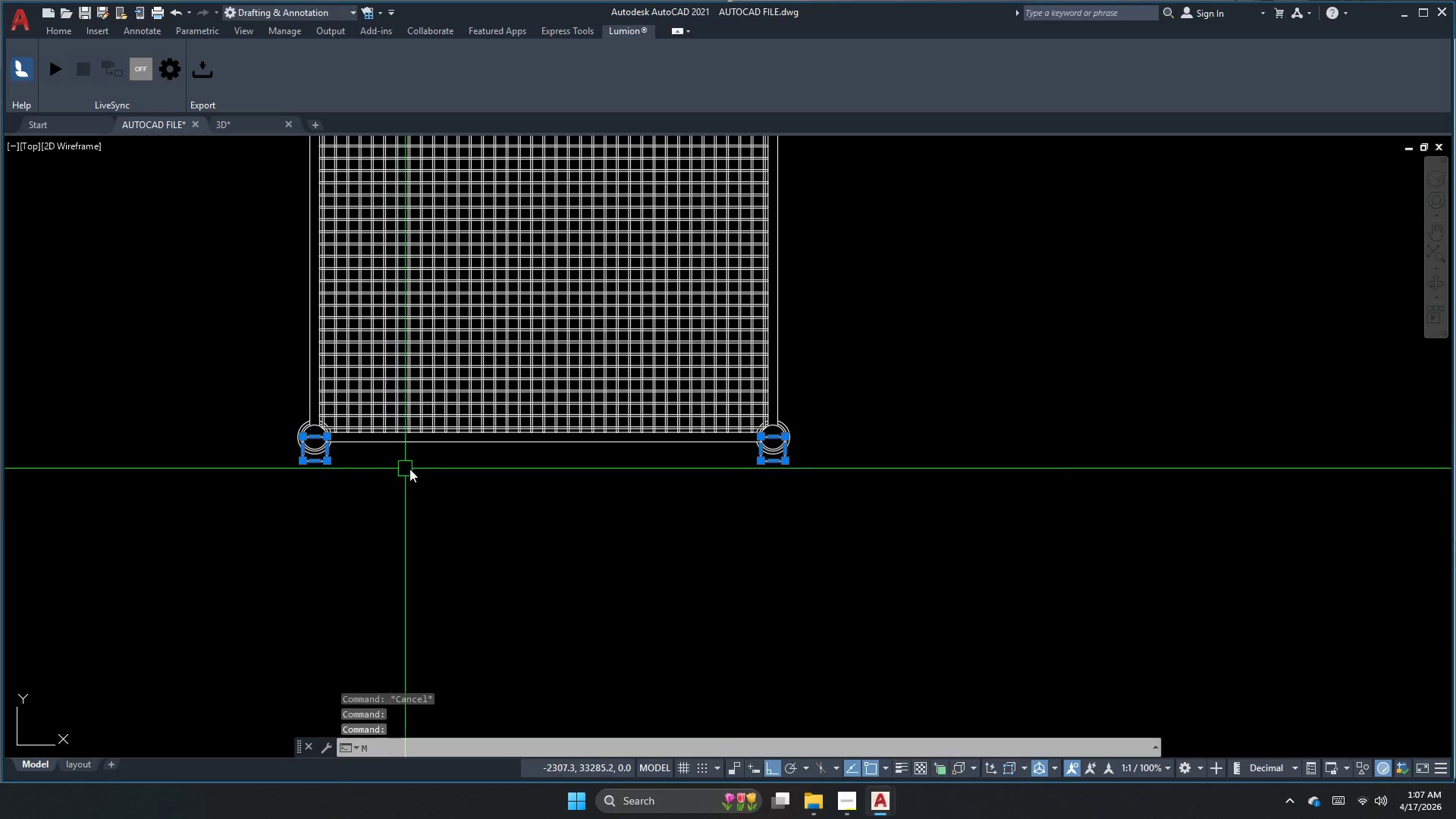 
left_click_drag(start_coordinate=[413, 469], to_coordinate=[414, 479])
 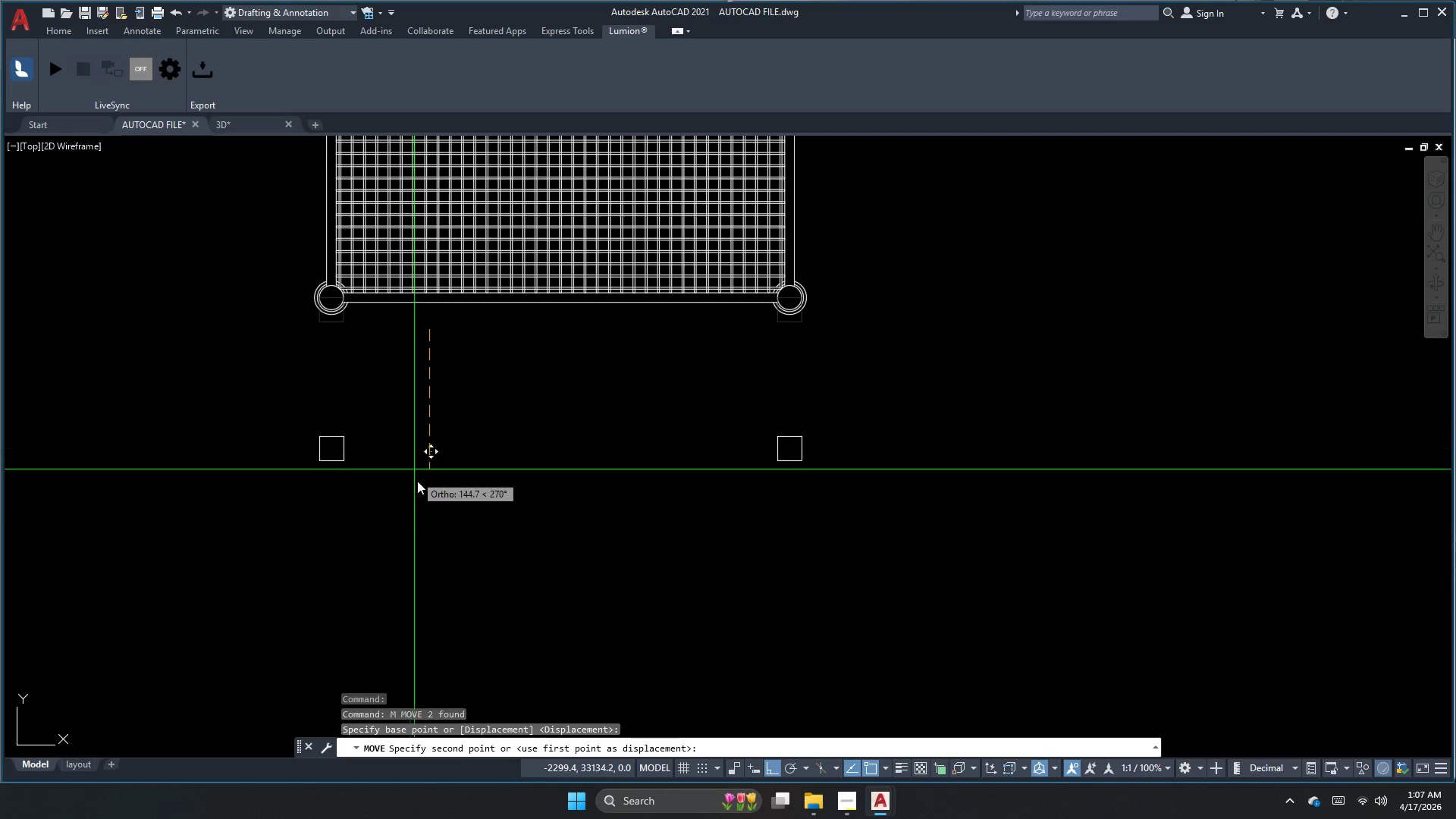 
key(Escape)
 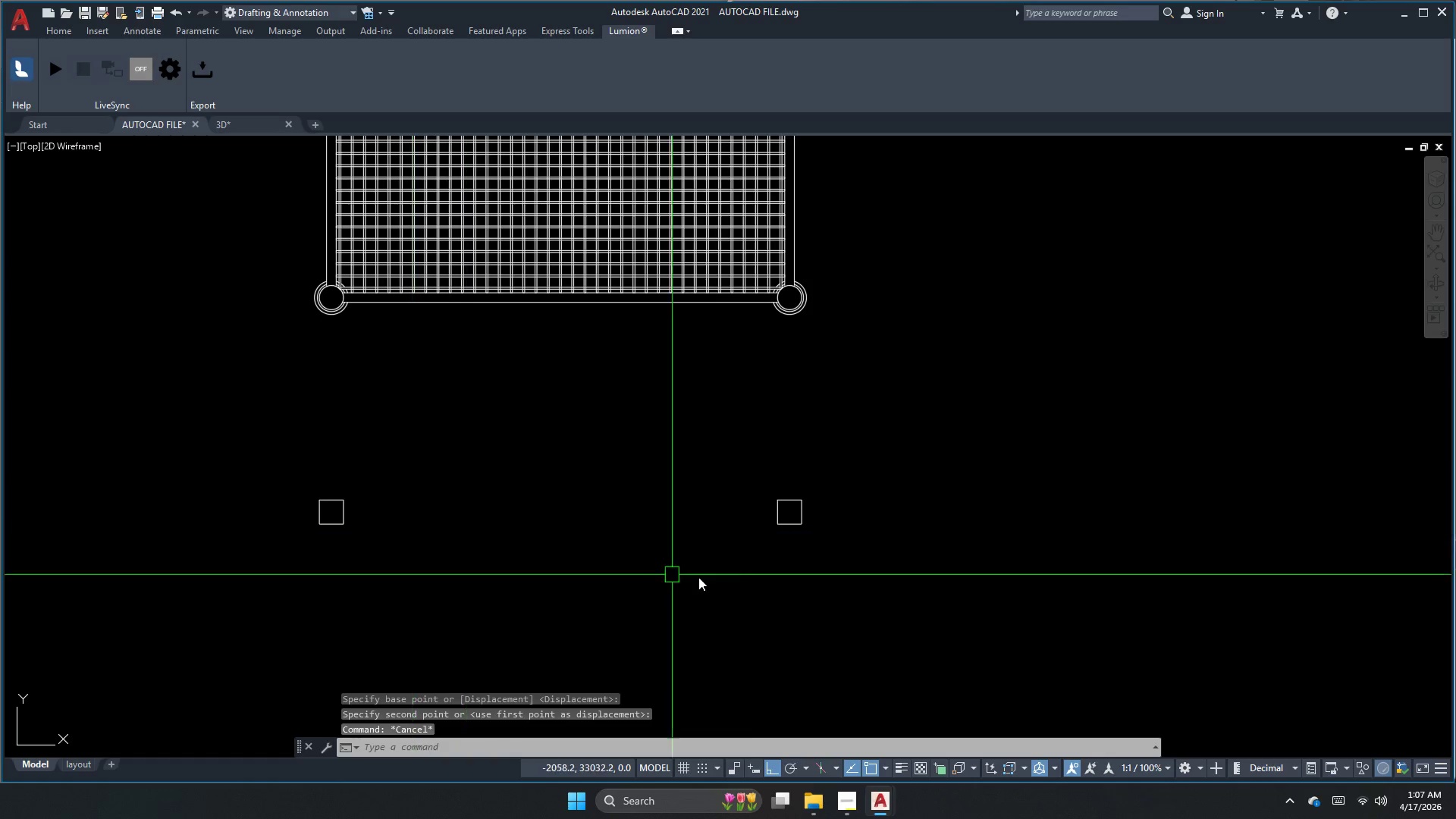 
key(S)
 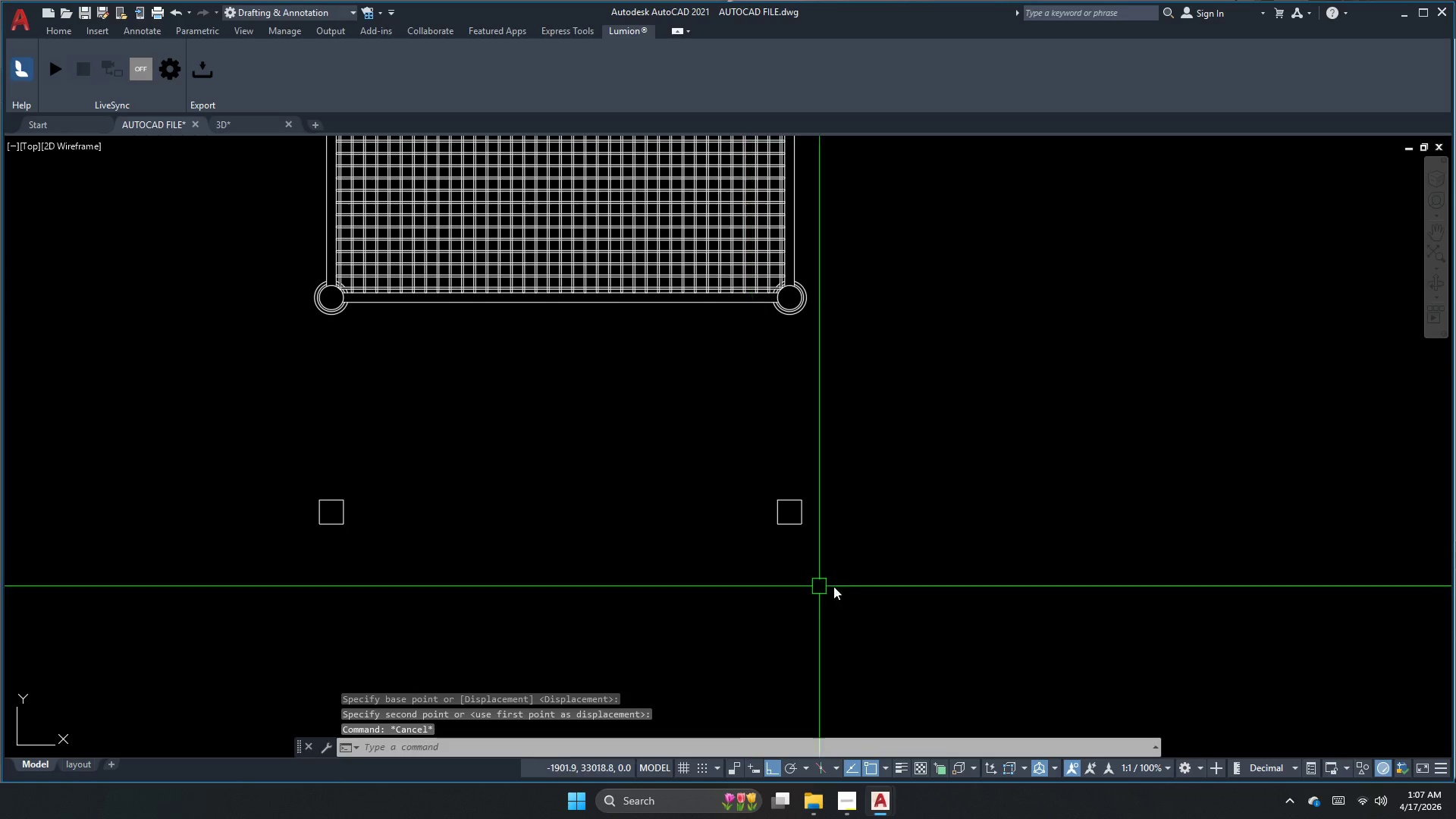 
key(Space)
 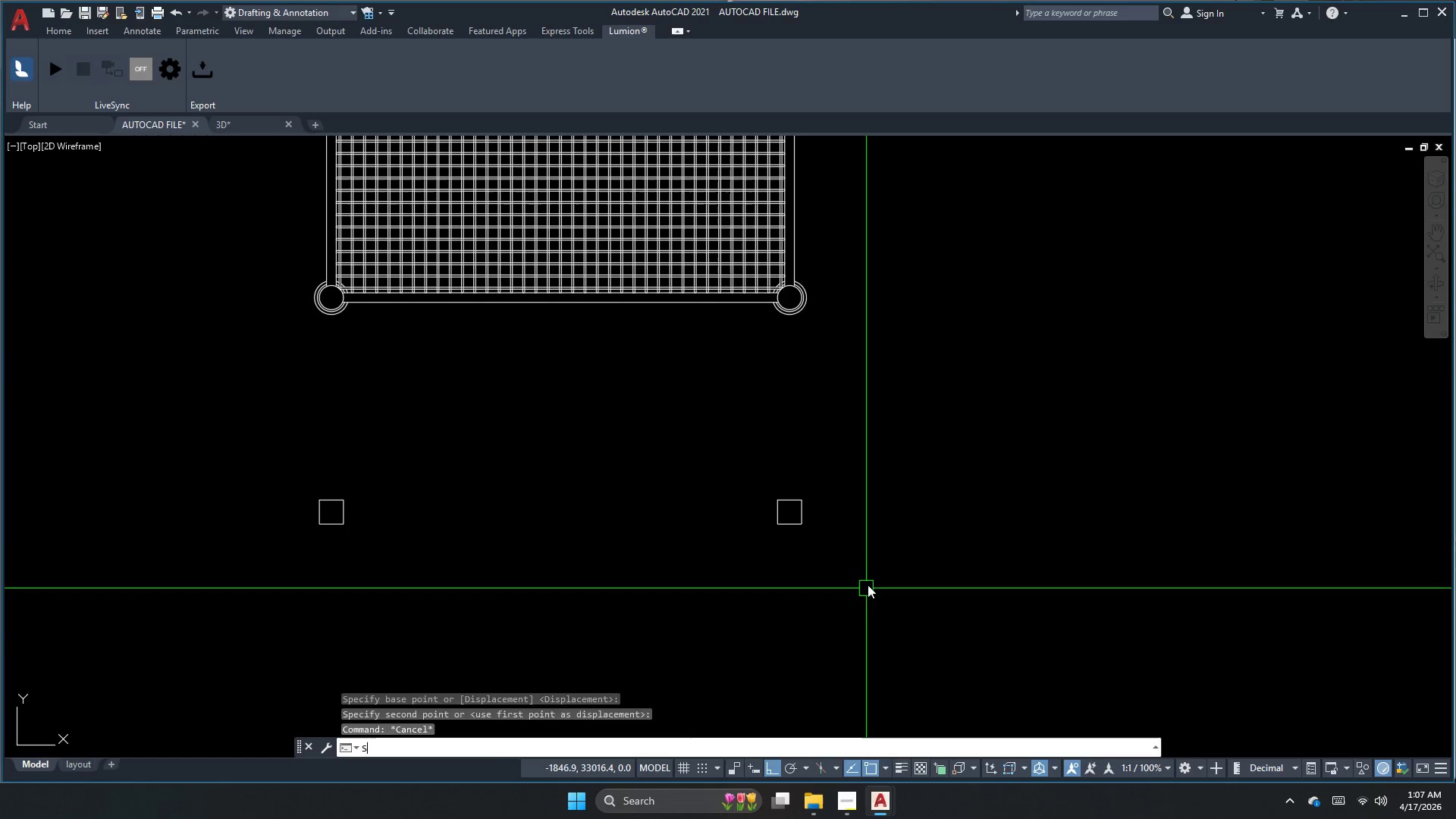 
left_click_drag(start_coordinate=[877, 580], to_coordinate=[838, 573])
 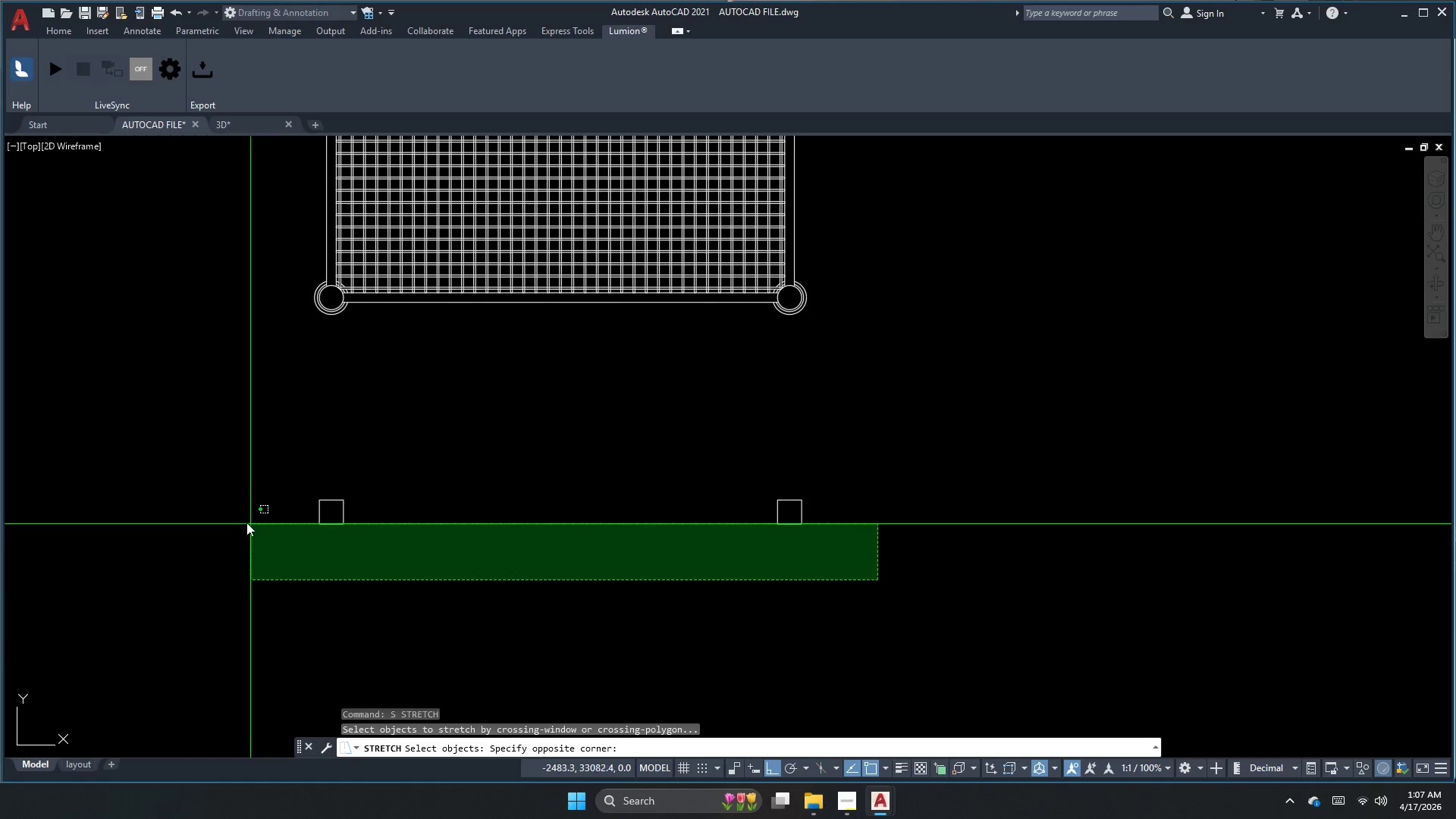 
key(Space)
 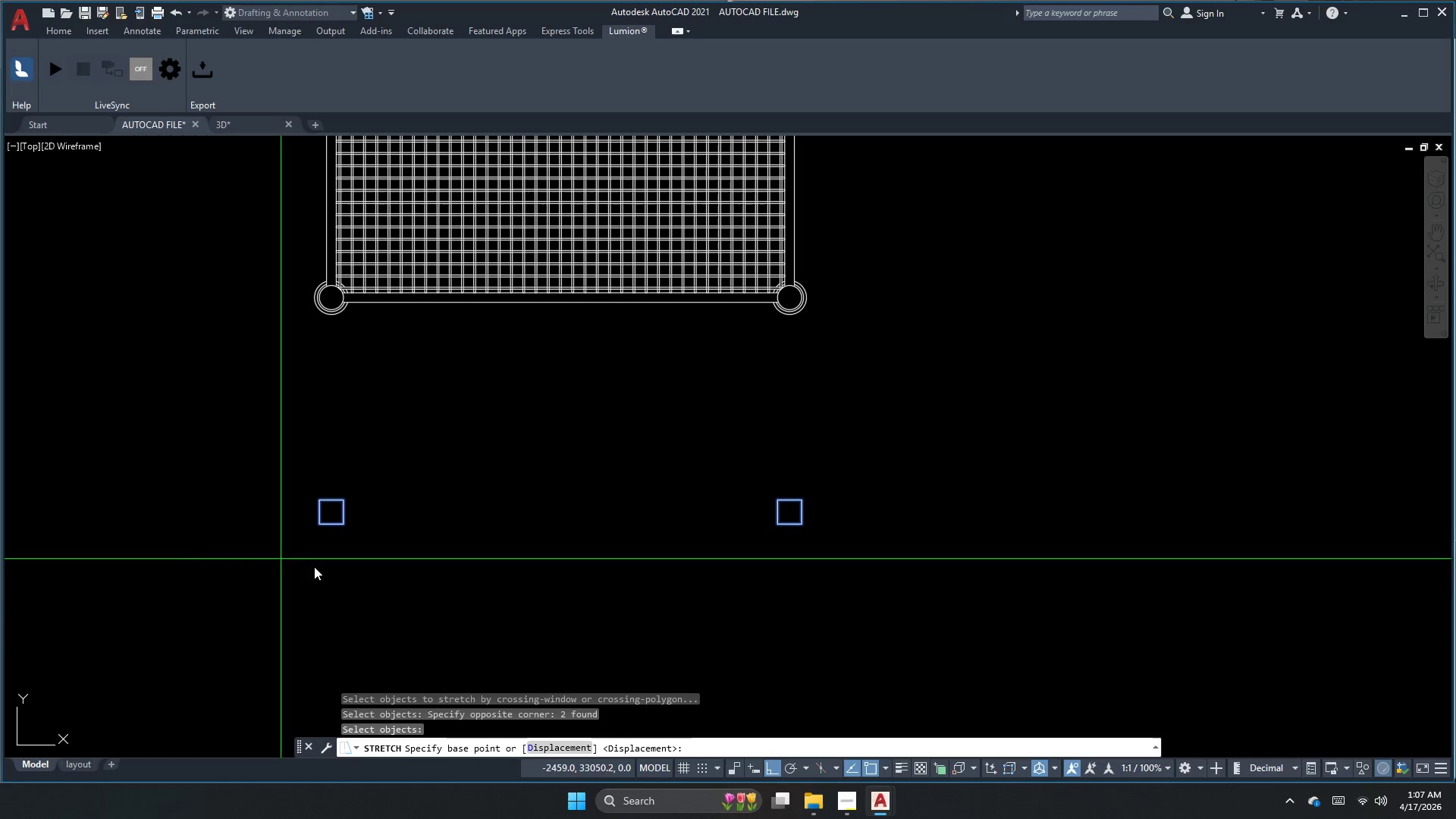 
left_click_drag(start_coordinate=[413, 576], to_coordinate=[410, 593])
 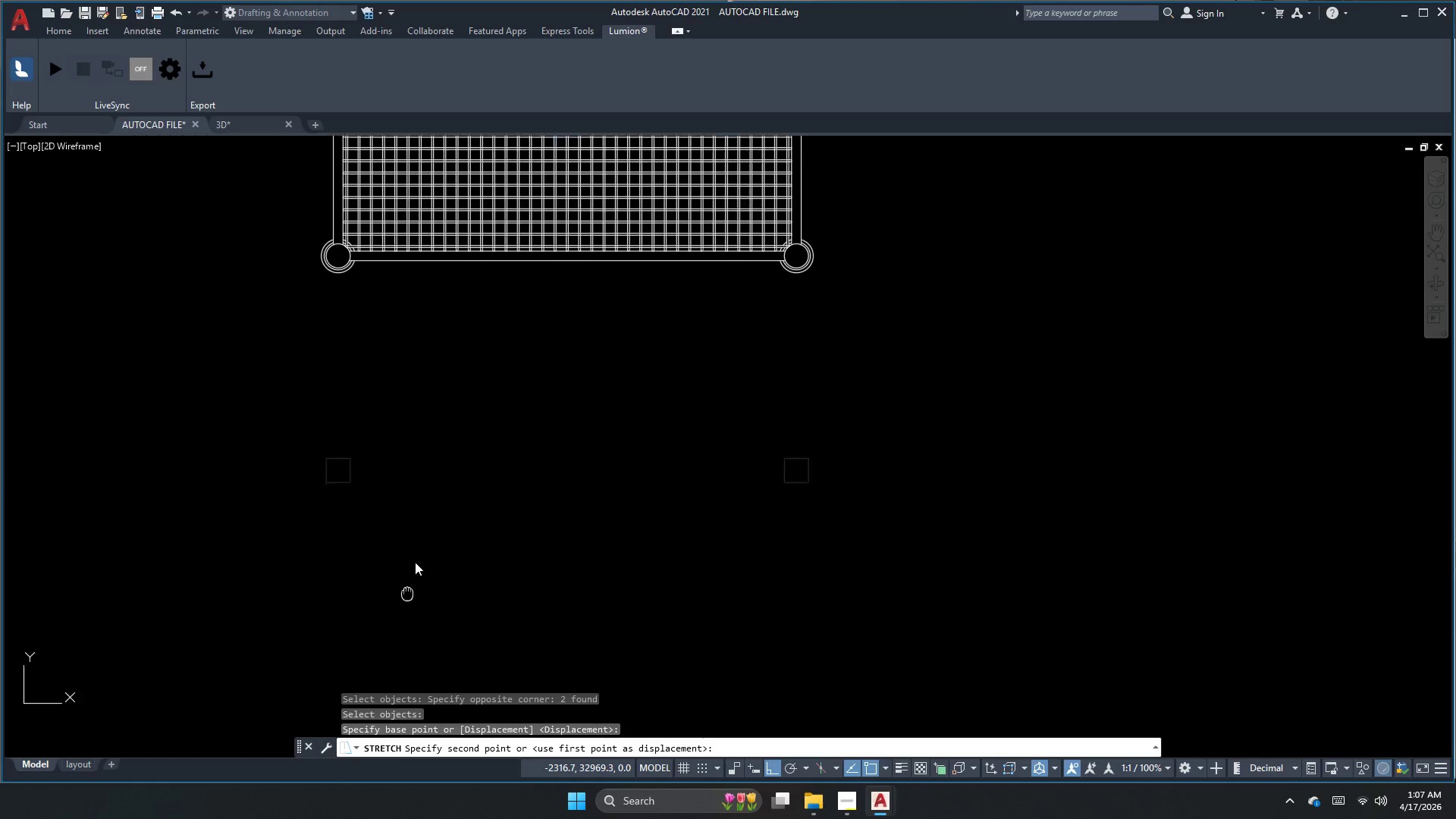 
scroll: coordinate [428, 460], scroll_direction: down, amount: 2.0
 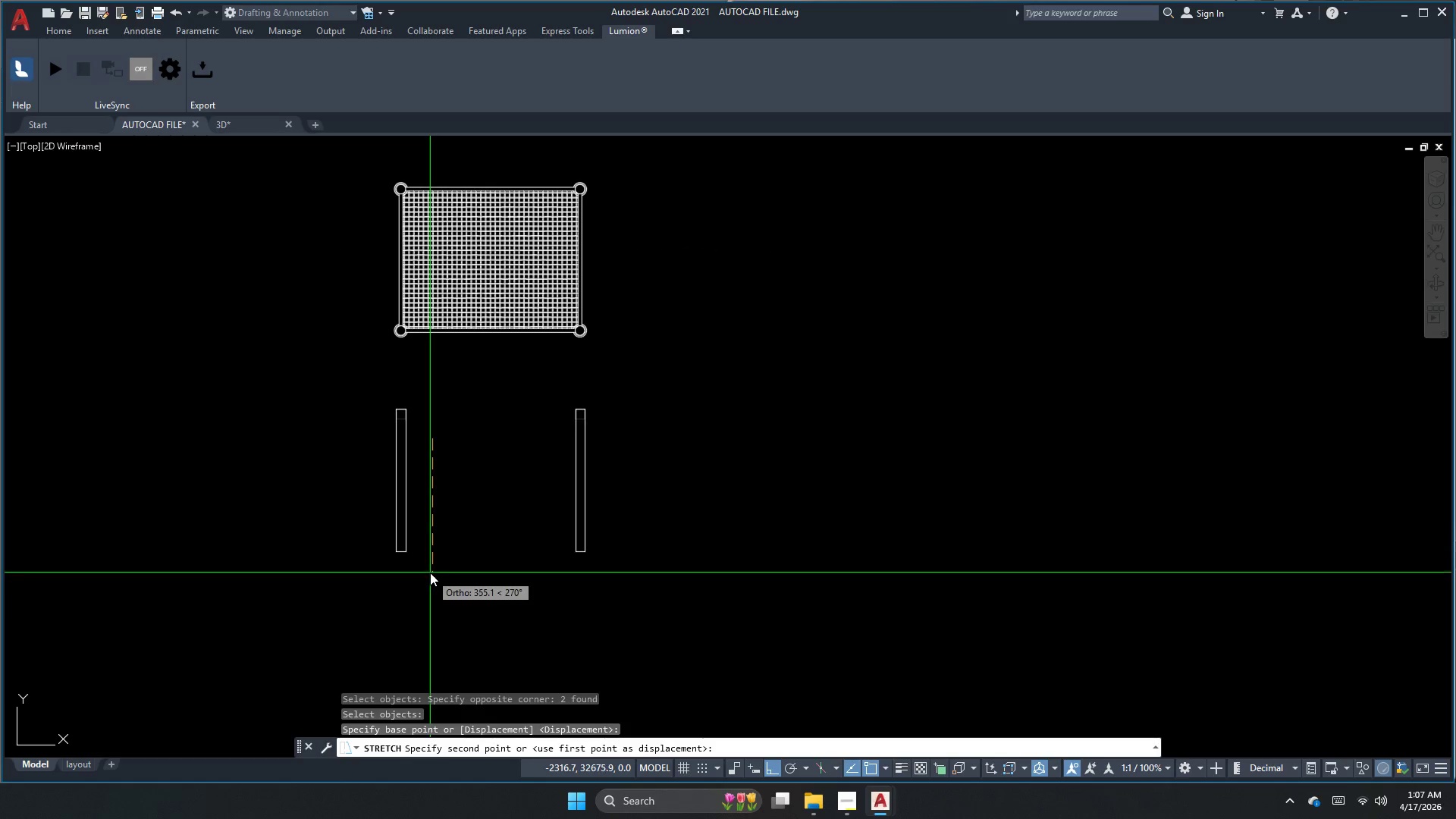 
left_click([427, 595])
 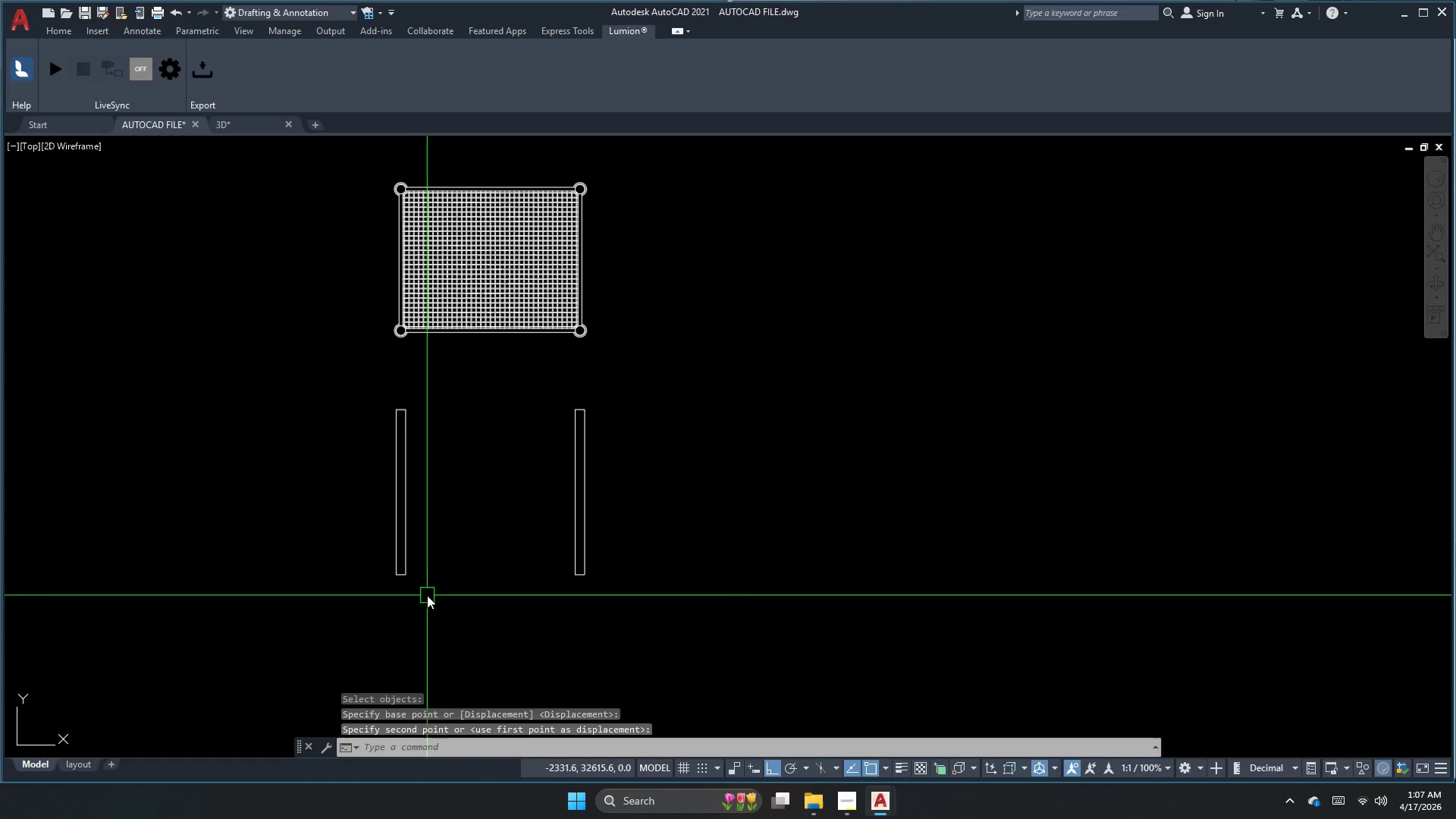 
key(Escape)
 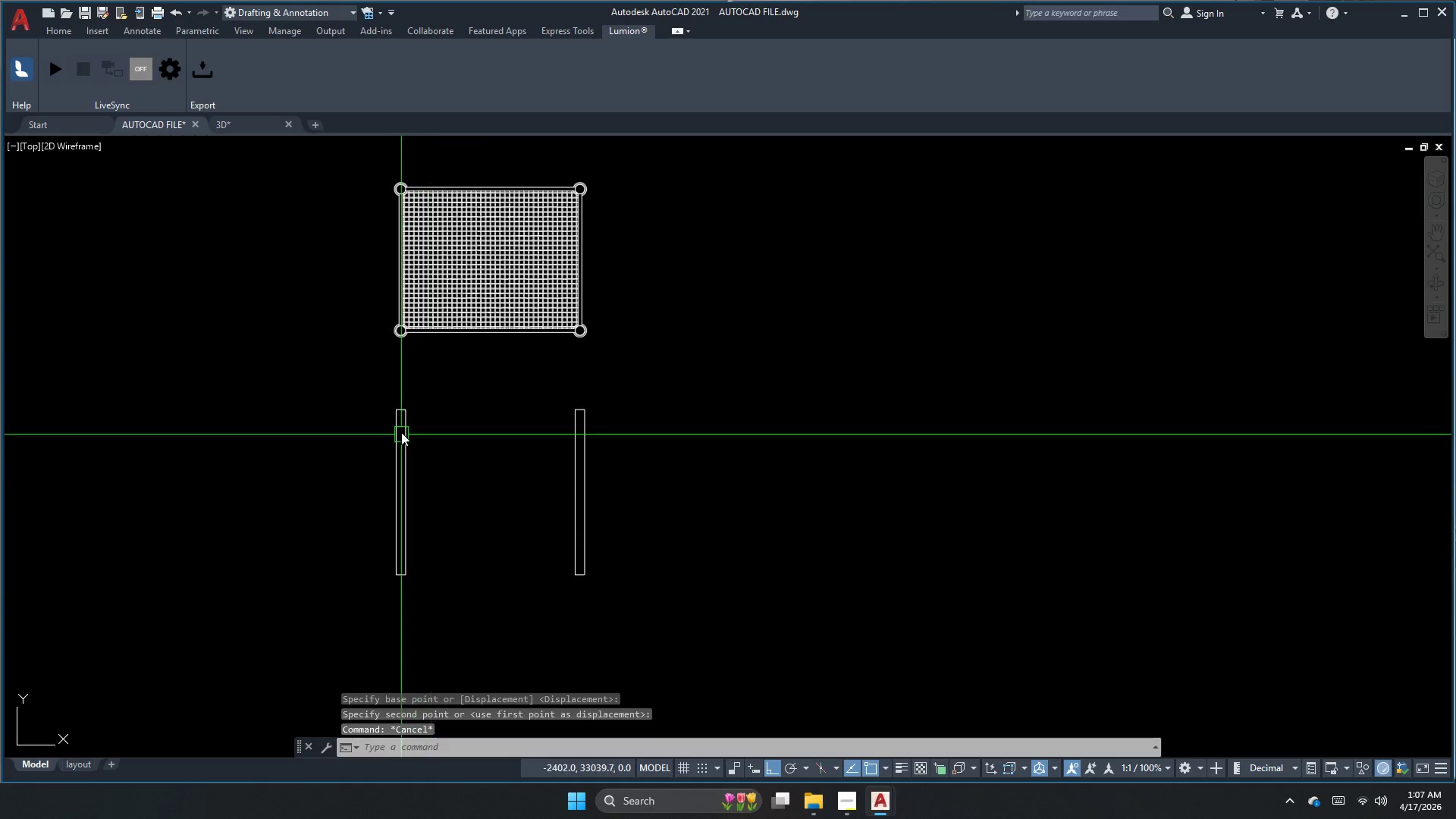 
key(Escape)
 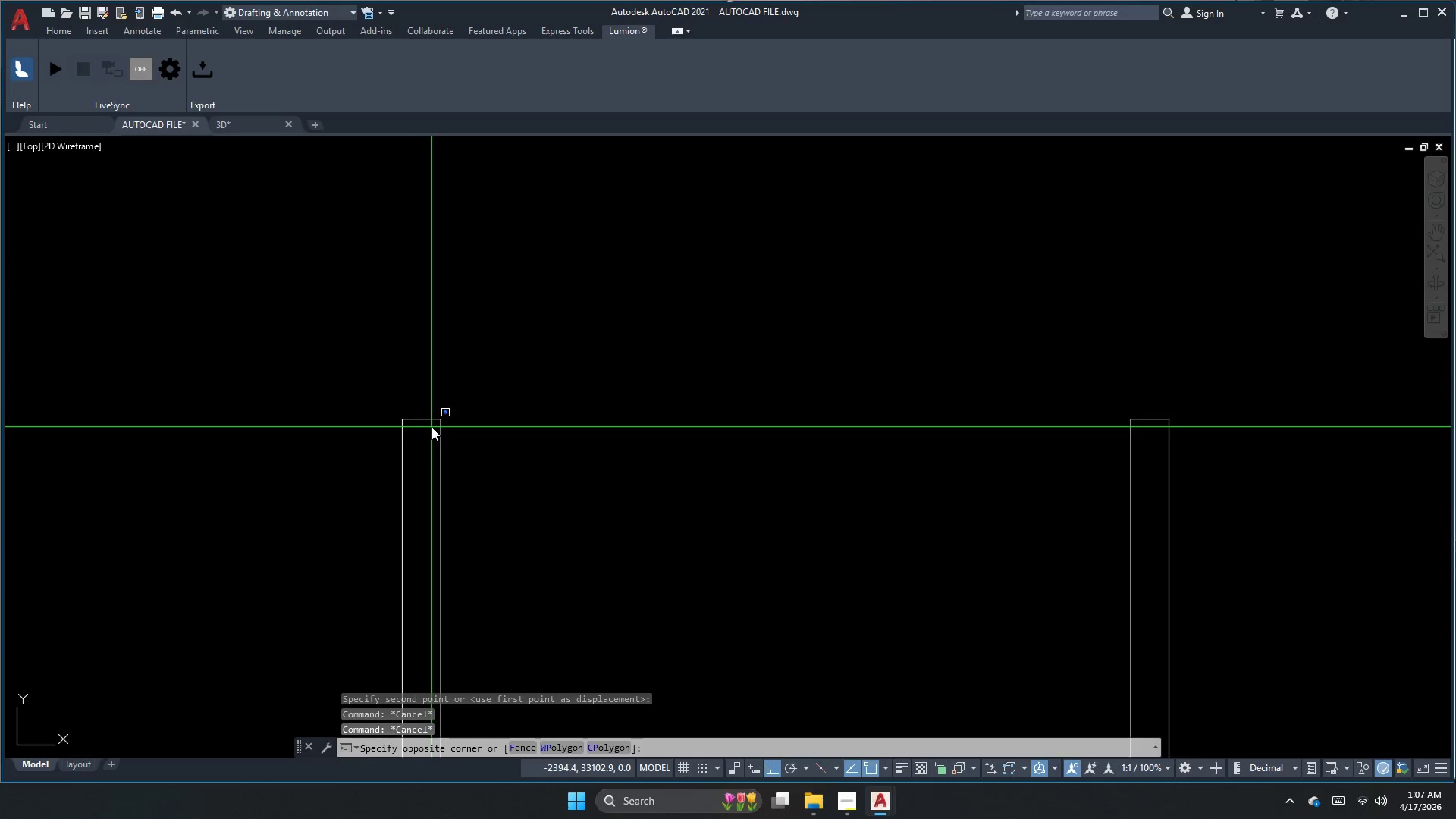 
scroll: coordinate [393, 405], scroll_direction: up, amount: 3.0
 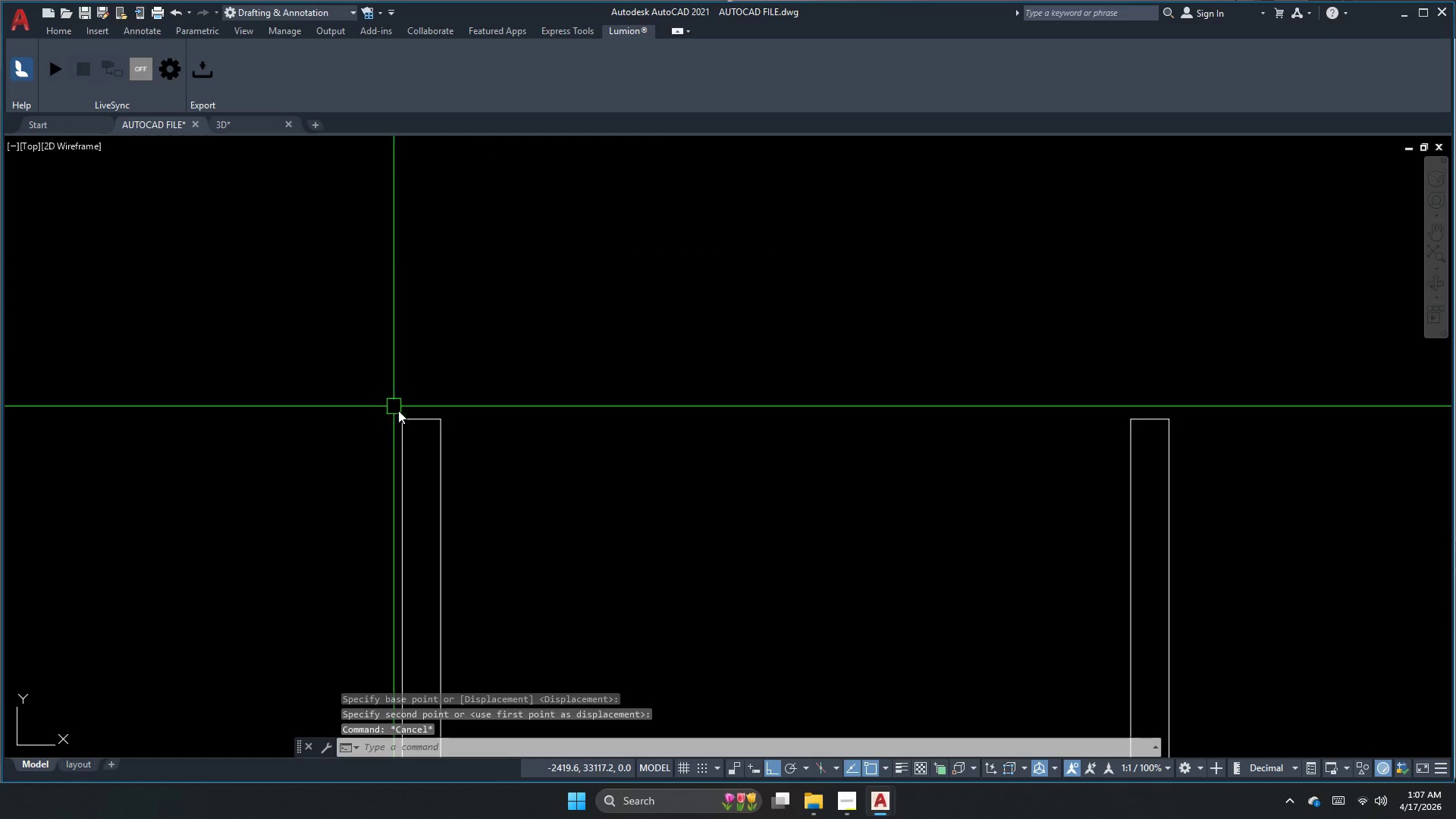 
double_click([414, 415])
 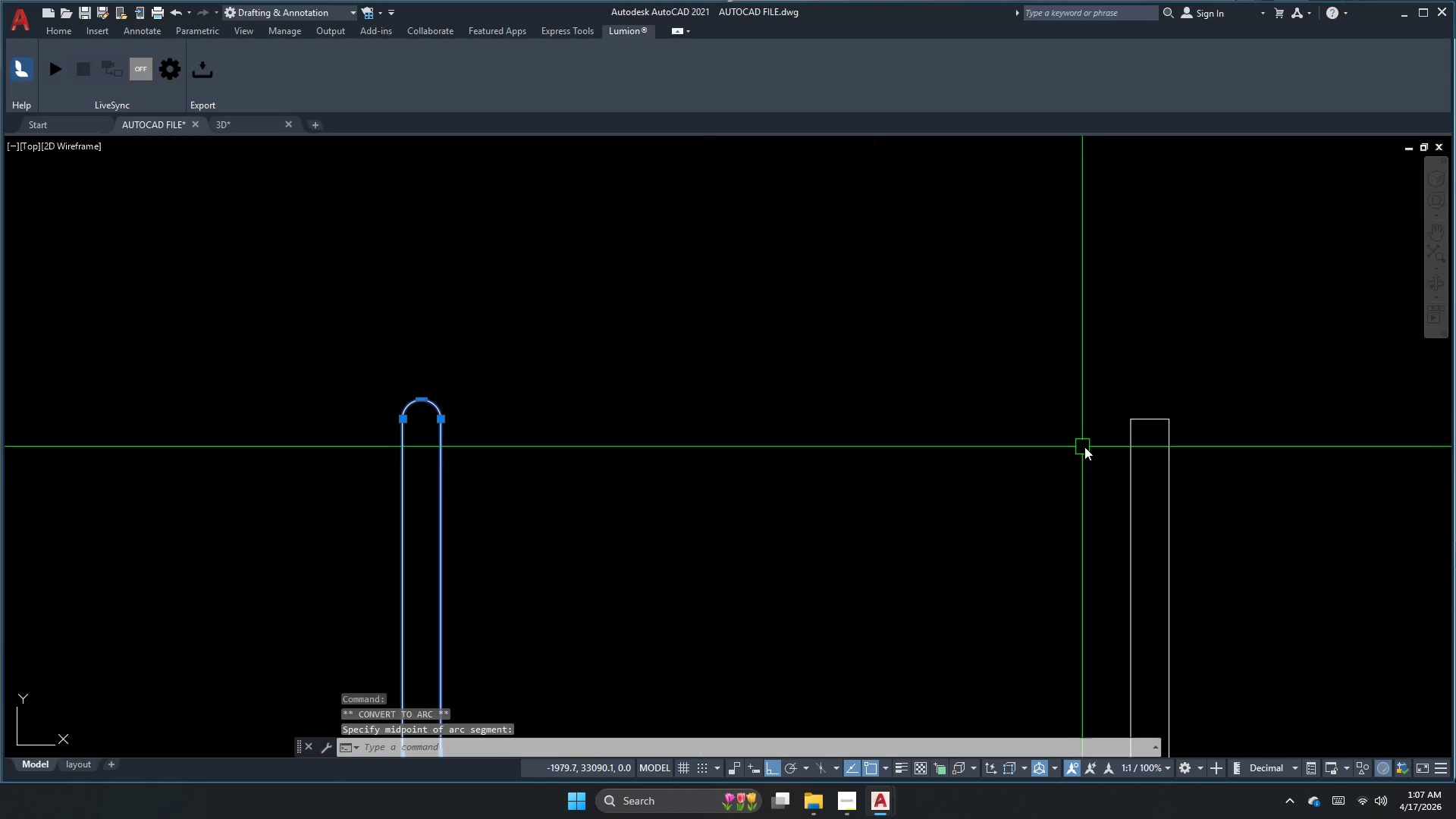 
left_click([1148, 418])
 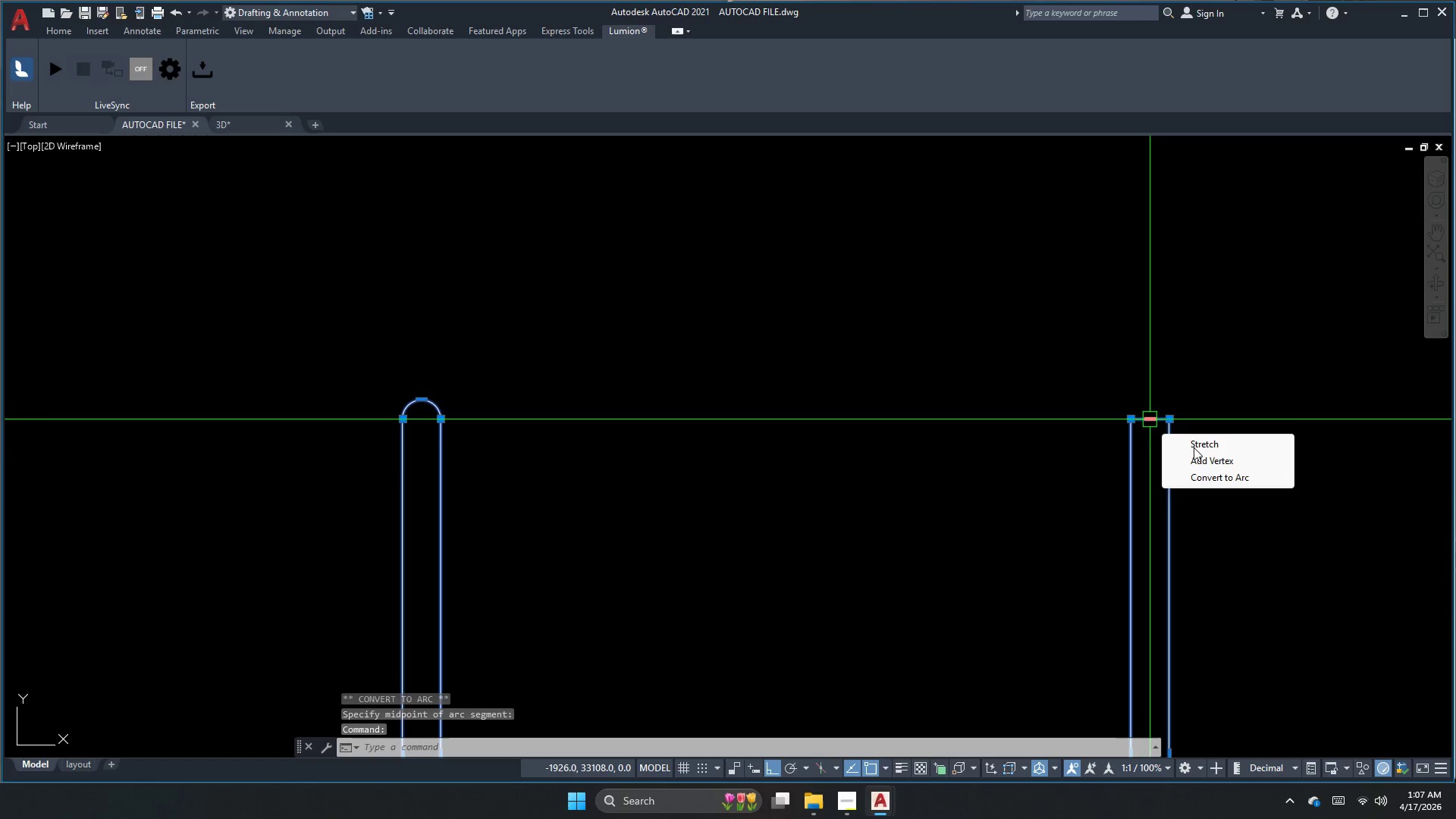 
left_click([1204, 475])
 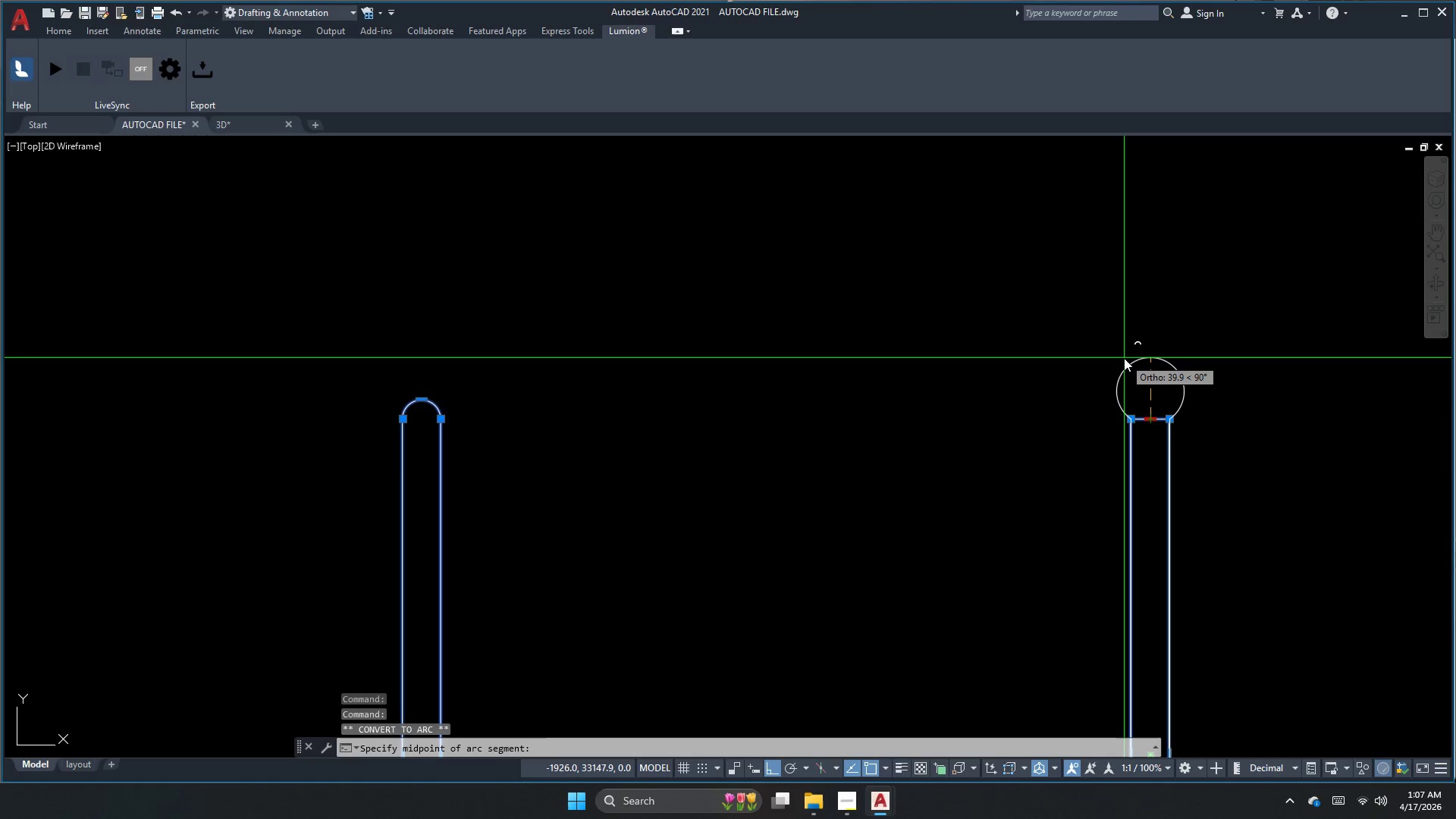 
key(Numpad1)
 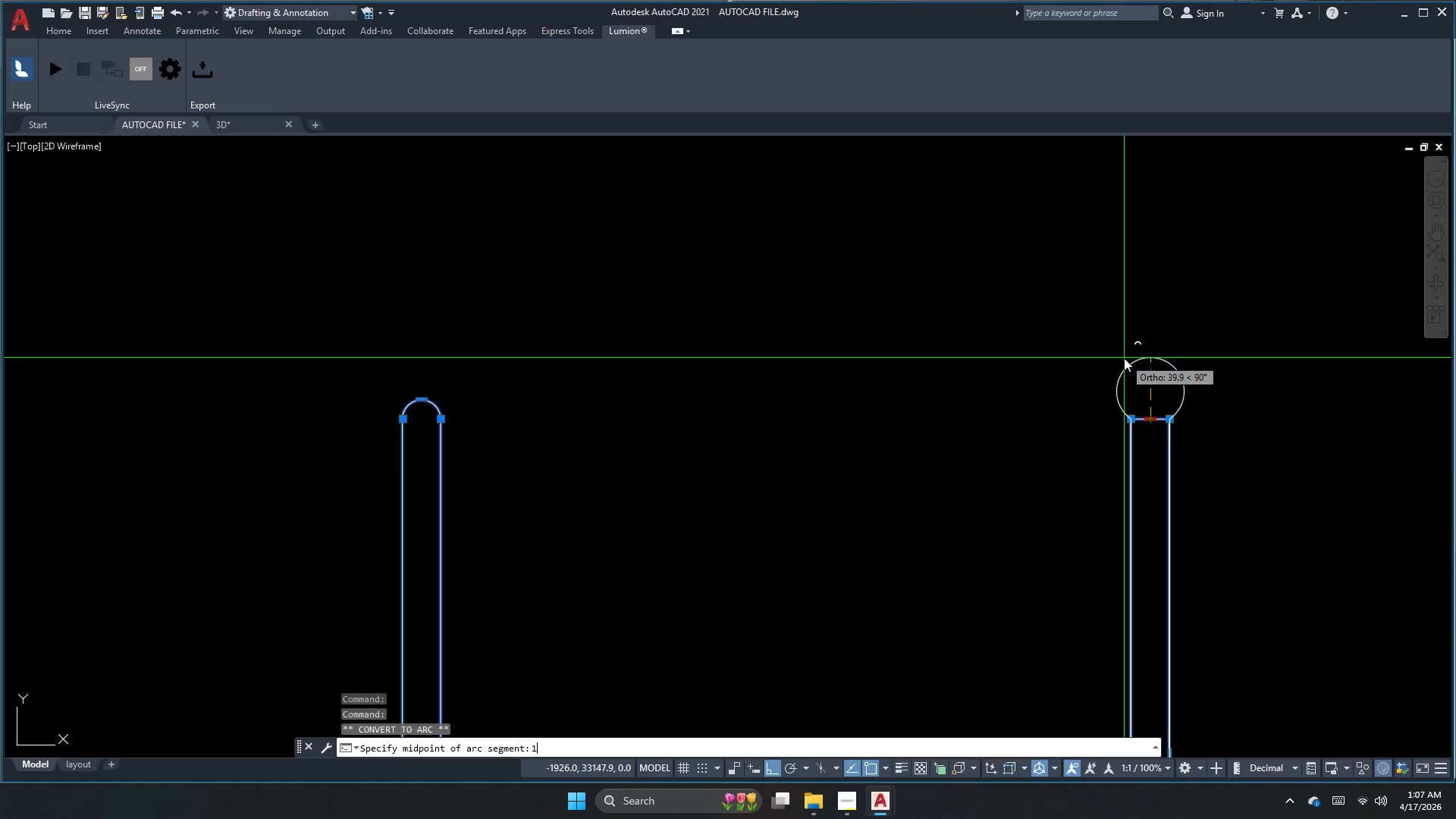 
key(Numpad2)
 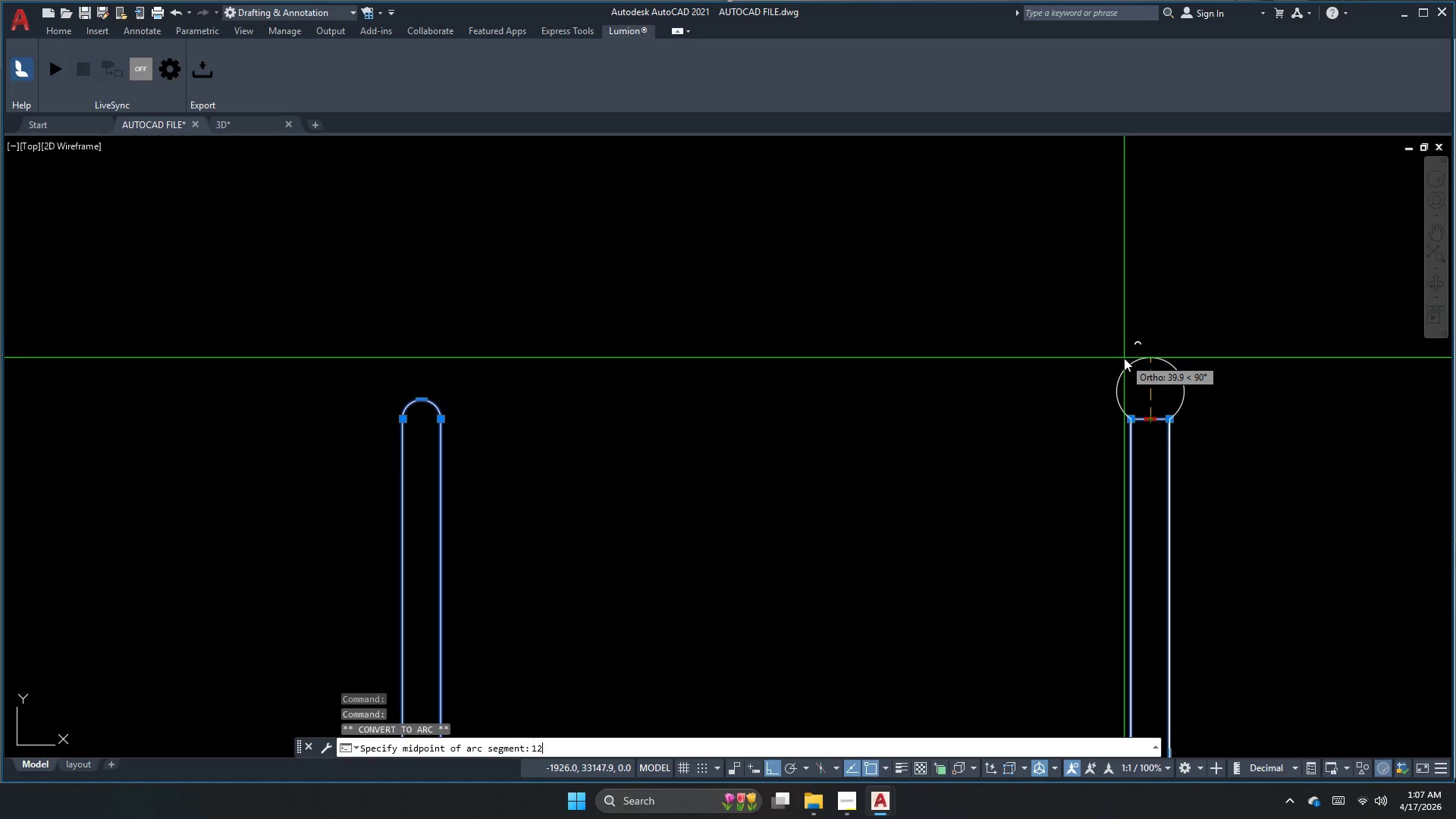 
key(NumpadDecimal)
 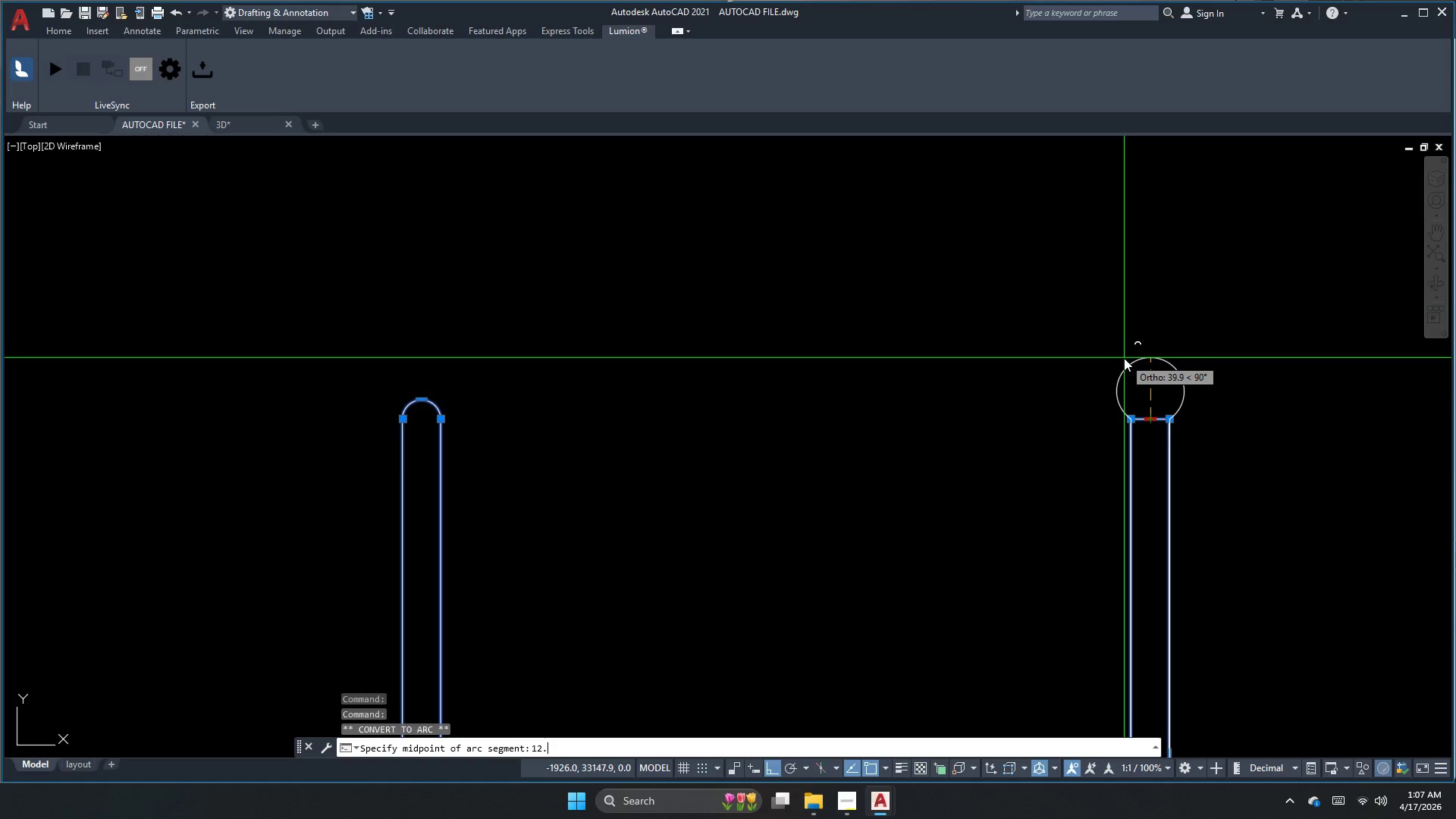 
key(Numpad5)
 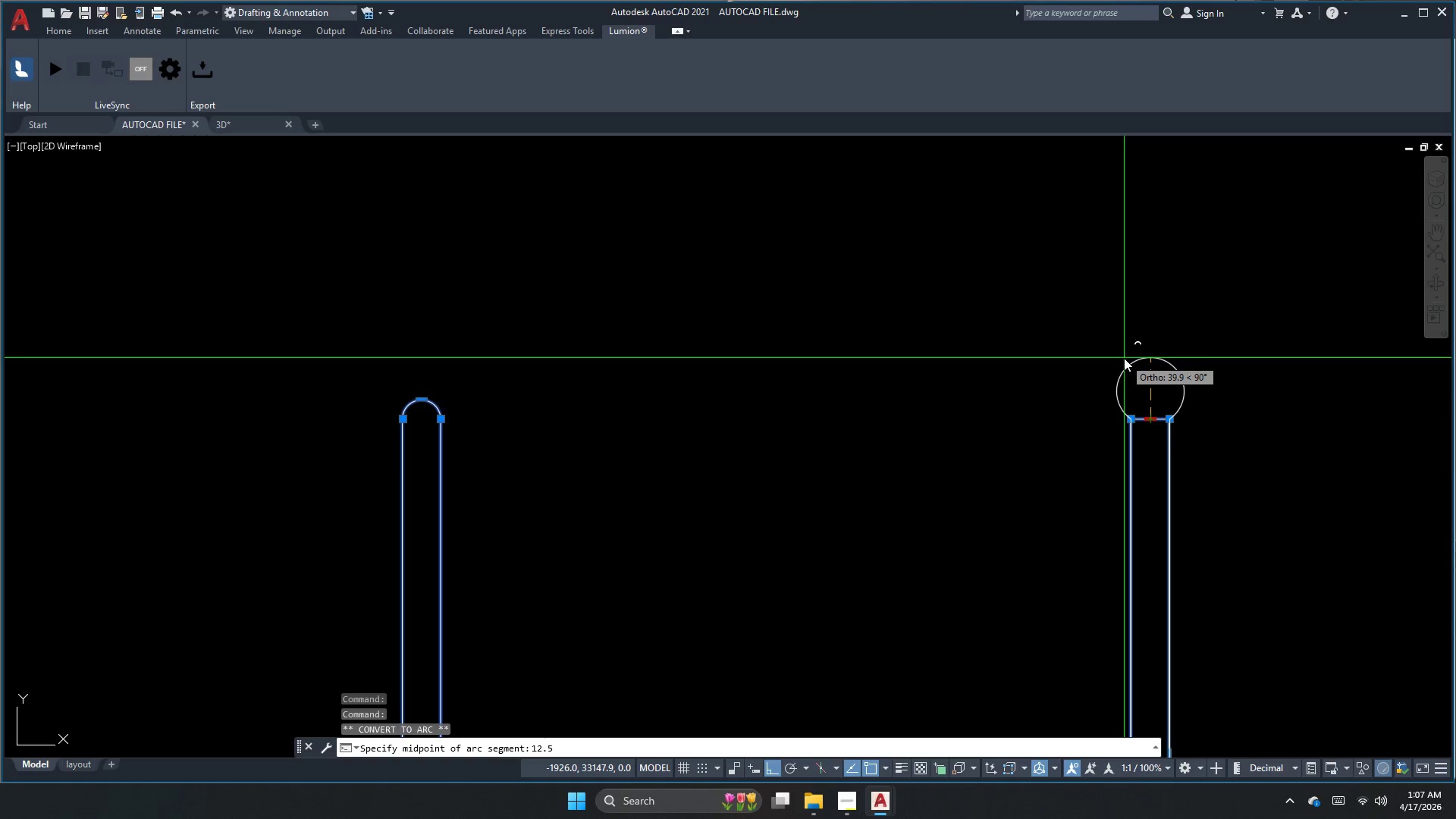 
key(NumpadEnter)
 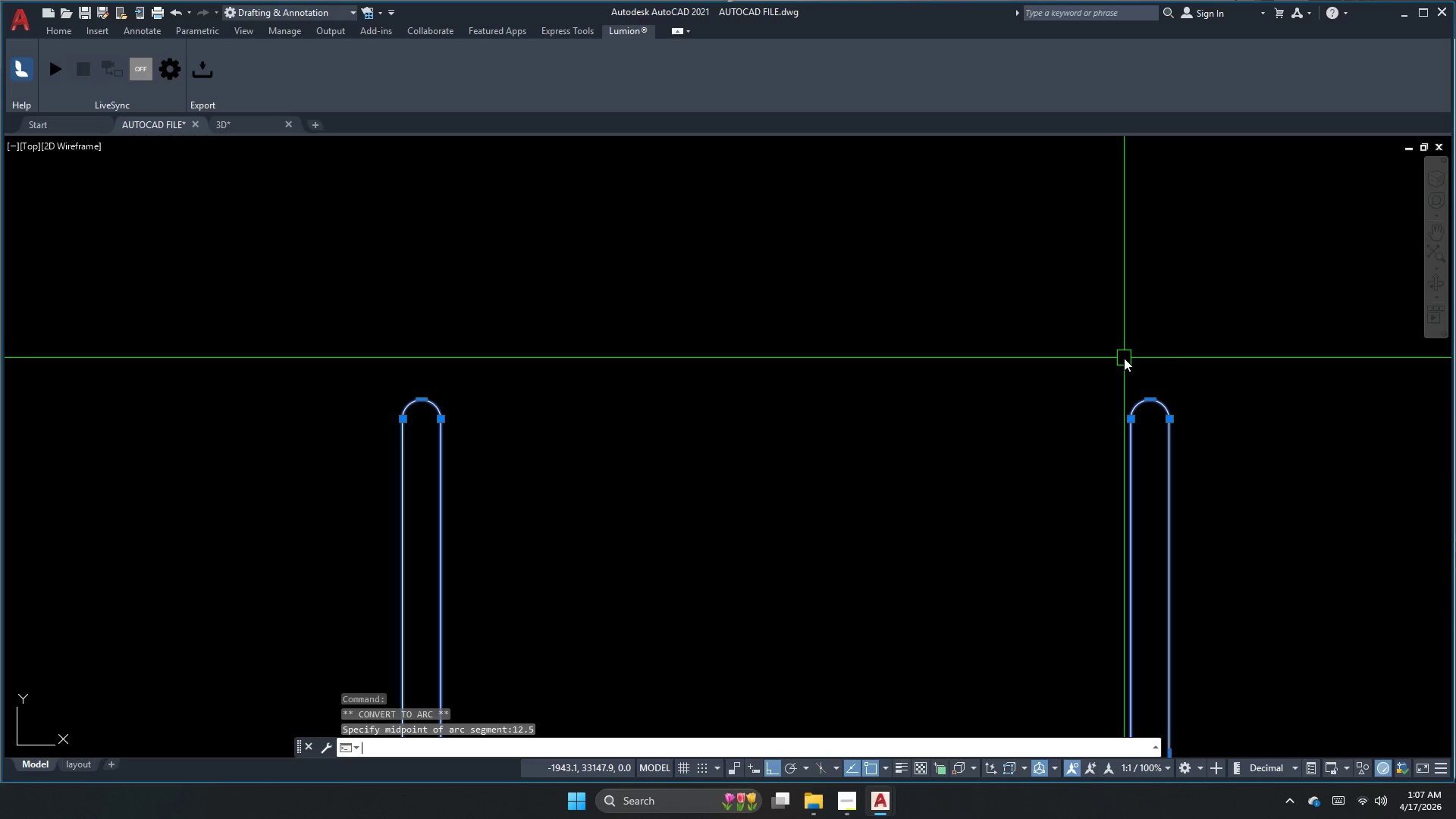 
key(Escape)
 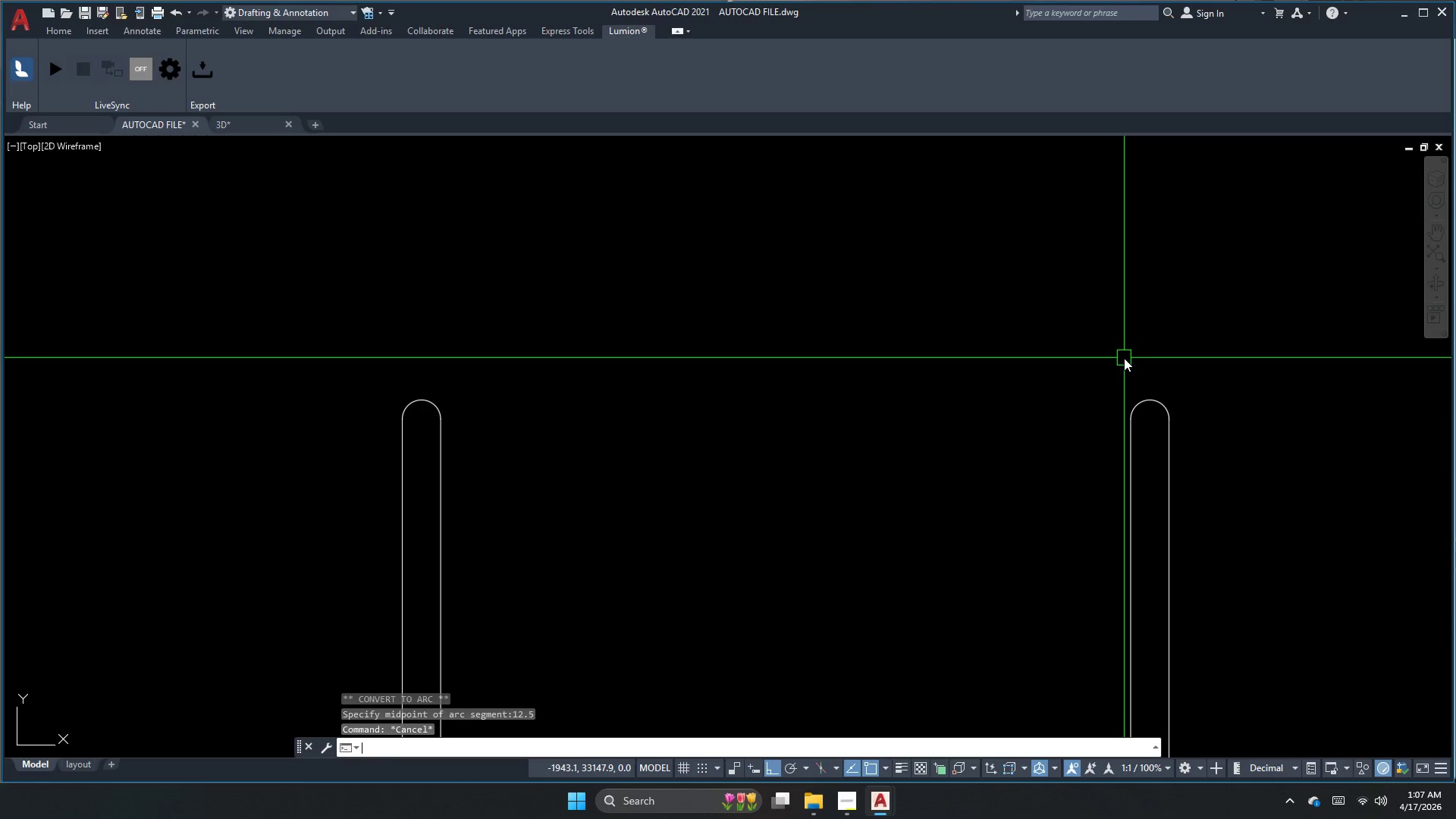 
key(Escape)
 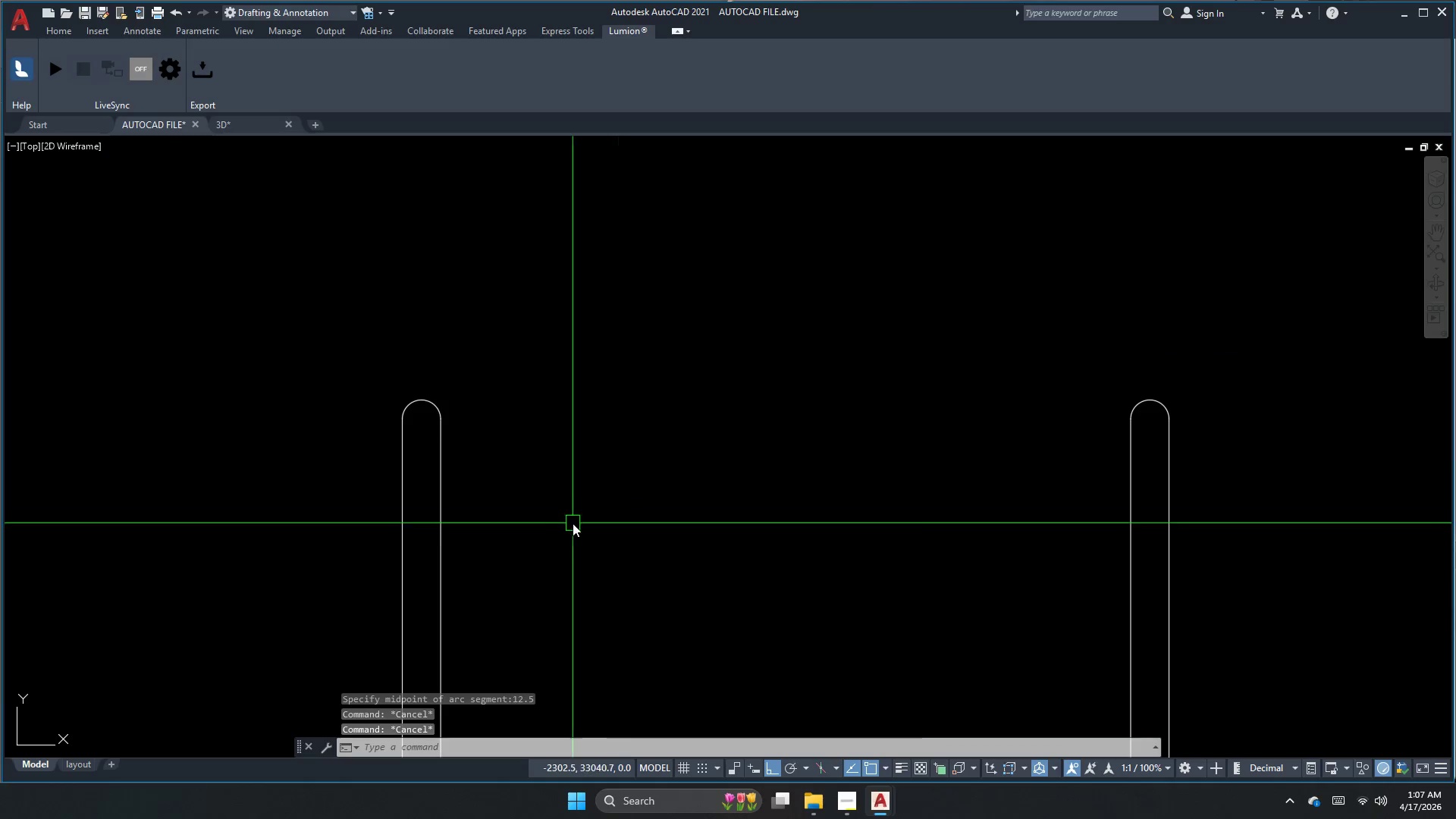 
left_click_drag(start_coordinate=[599, 458], to_coordinate=[579, 466])
 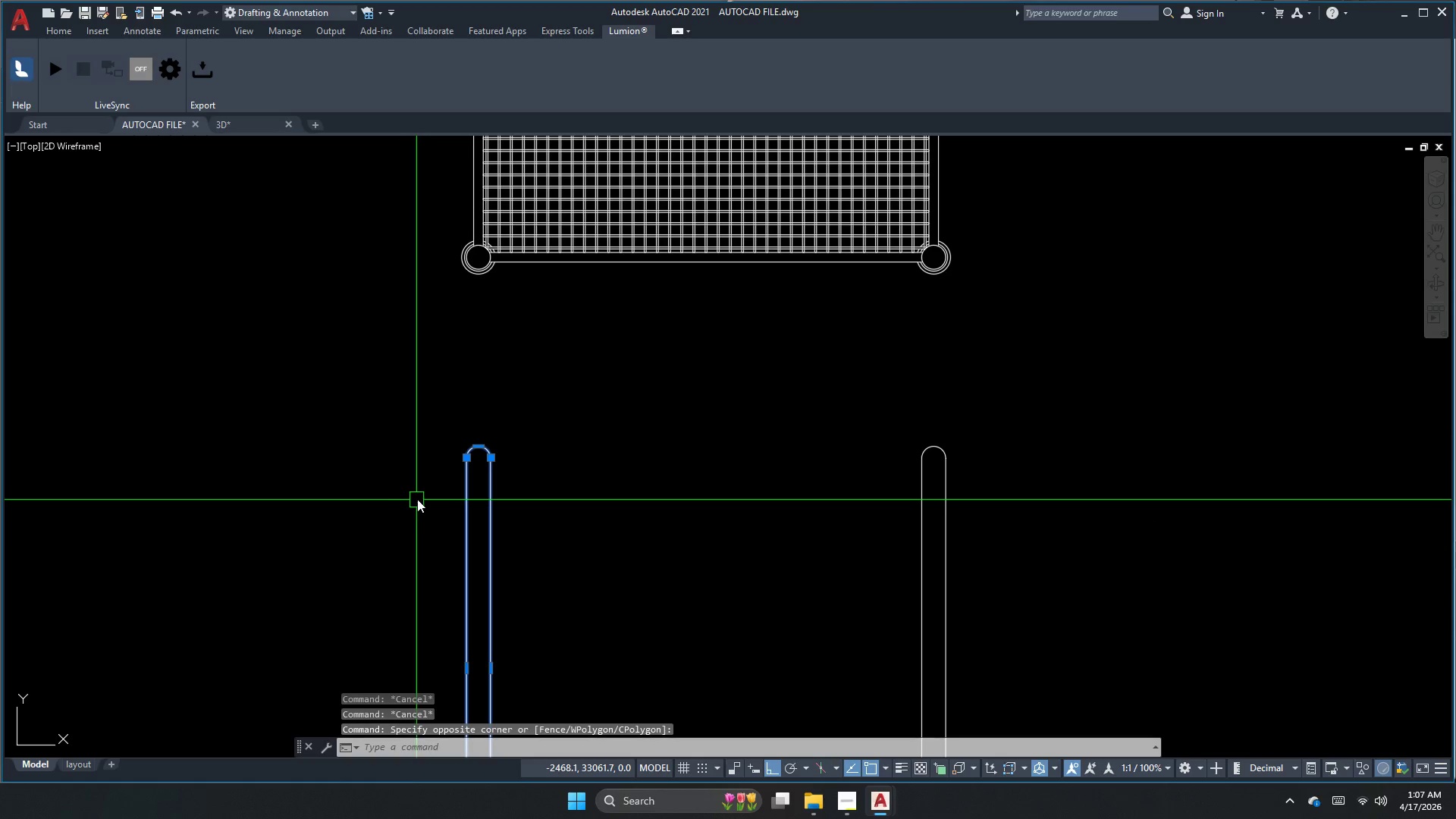 
scroll: coordinate [573, 523], scroll_direction: down, amount: 1.0
 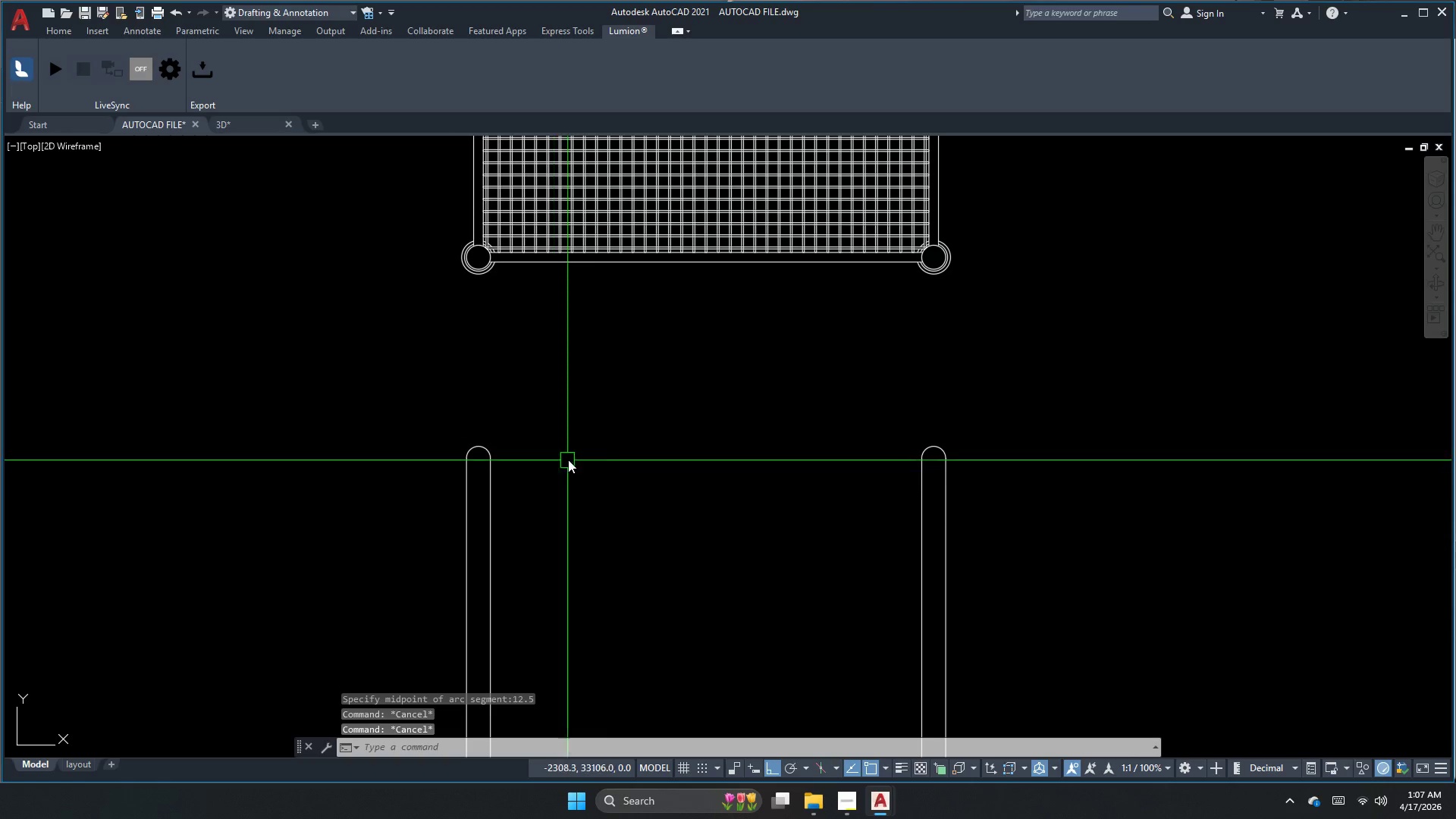 
key(Escape)
type(rec d 10)
key(NumpadEnter)
type(12)
key(Escape)
key(Escape)
type(rec )
 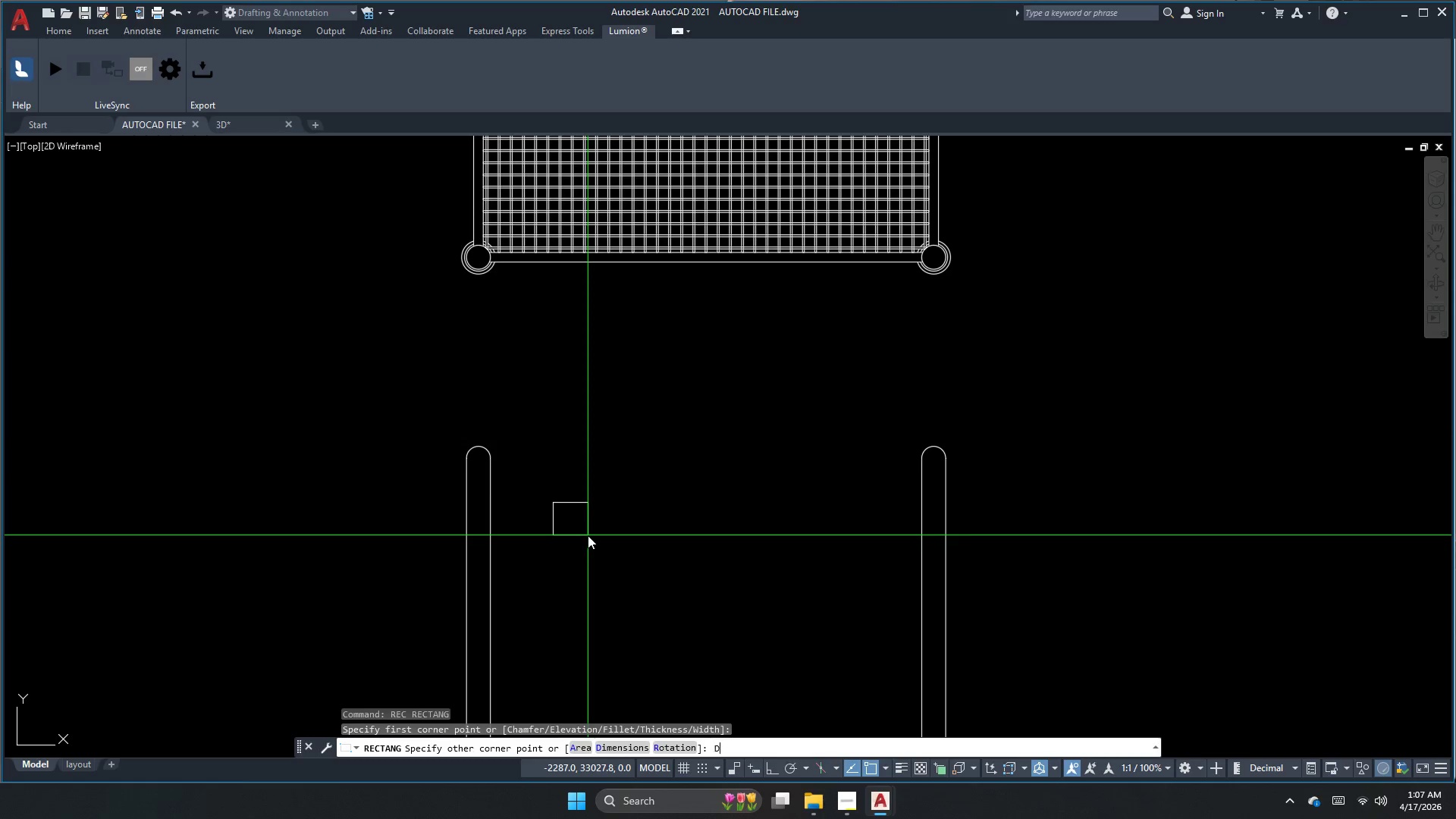 
left_click_drag(start_coordinate=[537, 496], to_coordinate=[568, 517])
 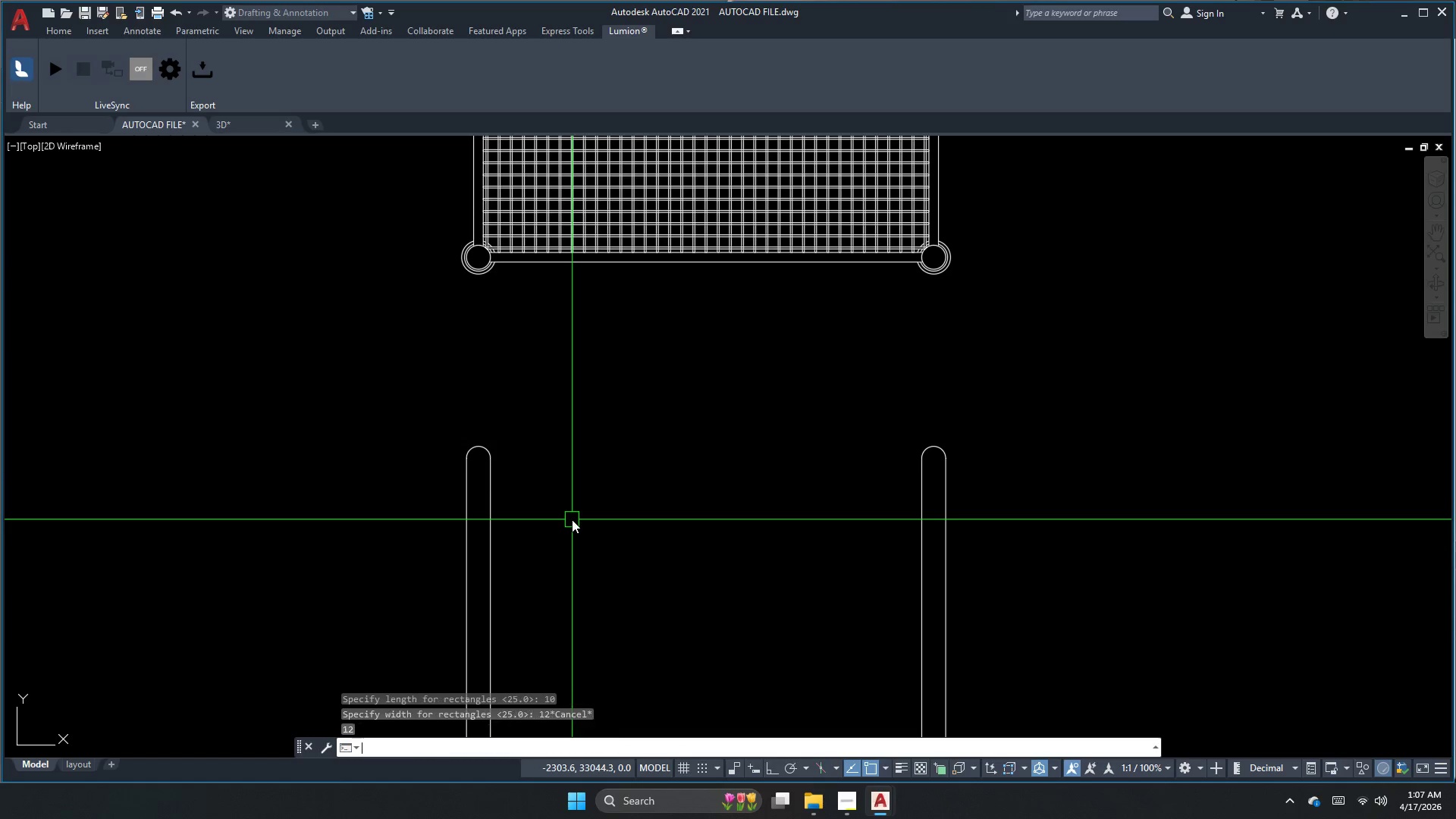 
left_click_drag(start_coordinate=[553, 503], to_coordinate=[575, 523])
 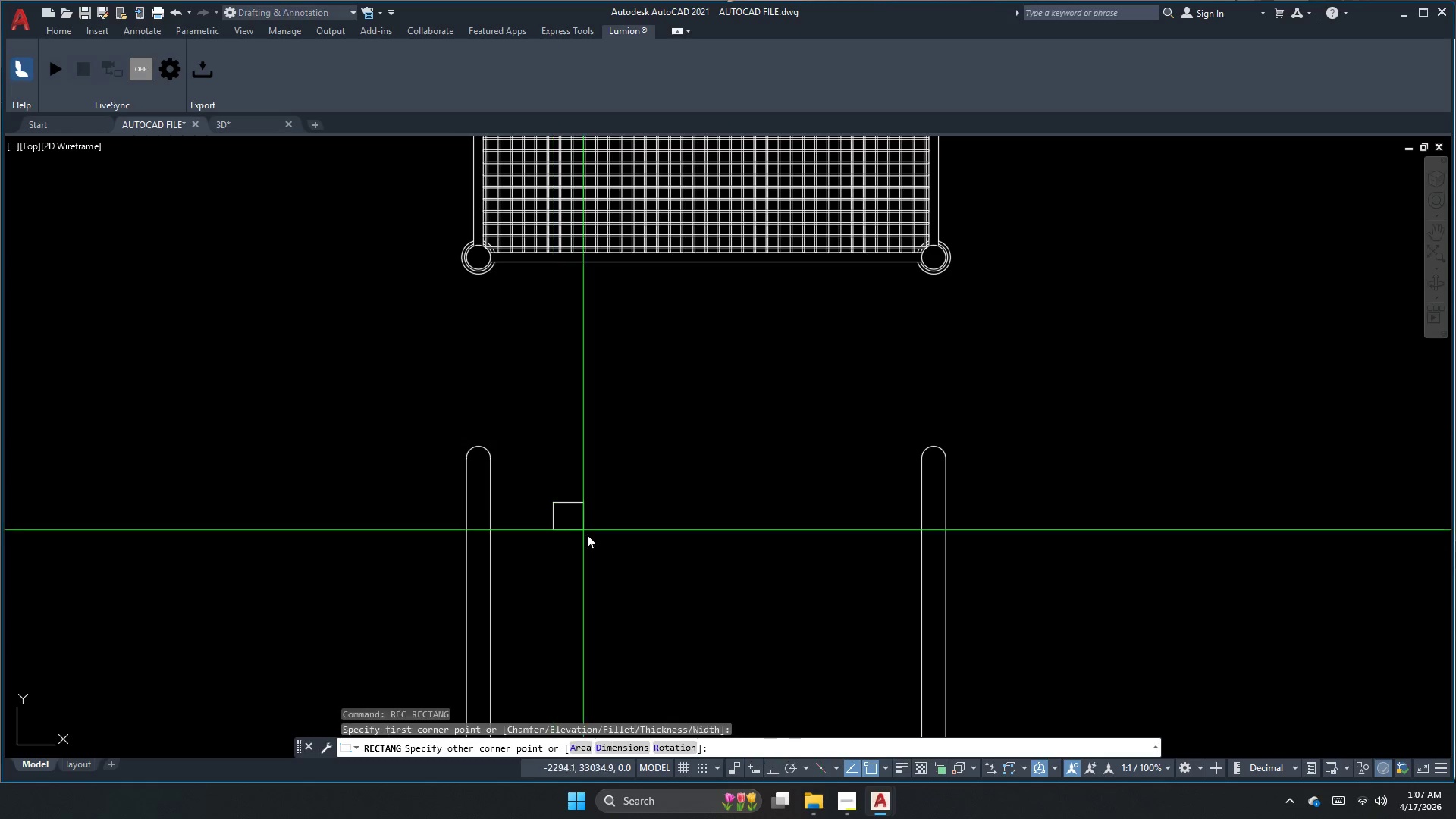 
key(D)
 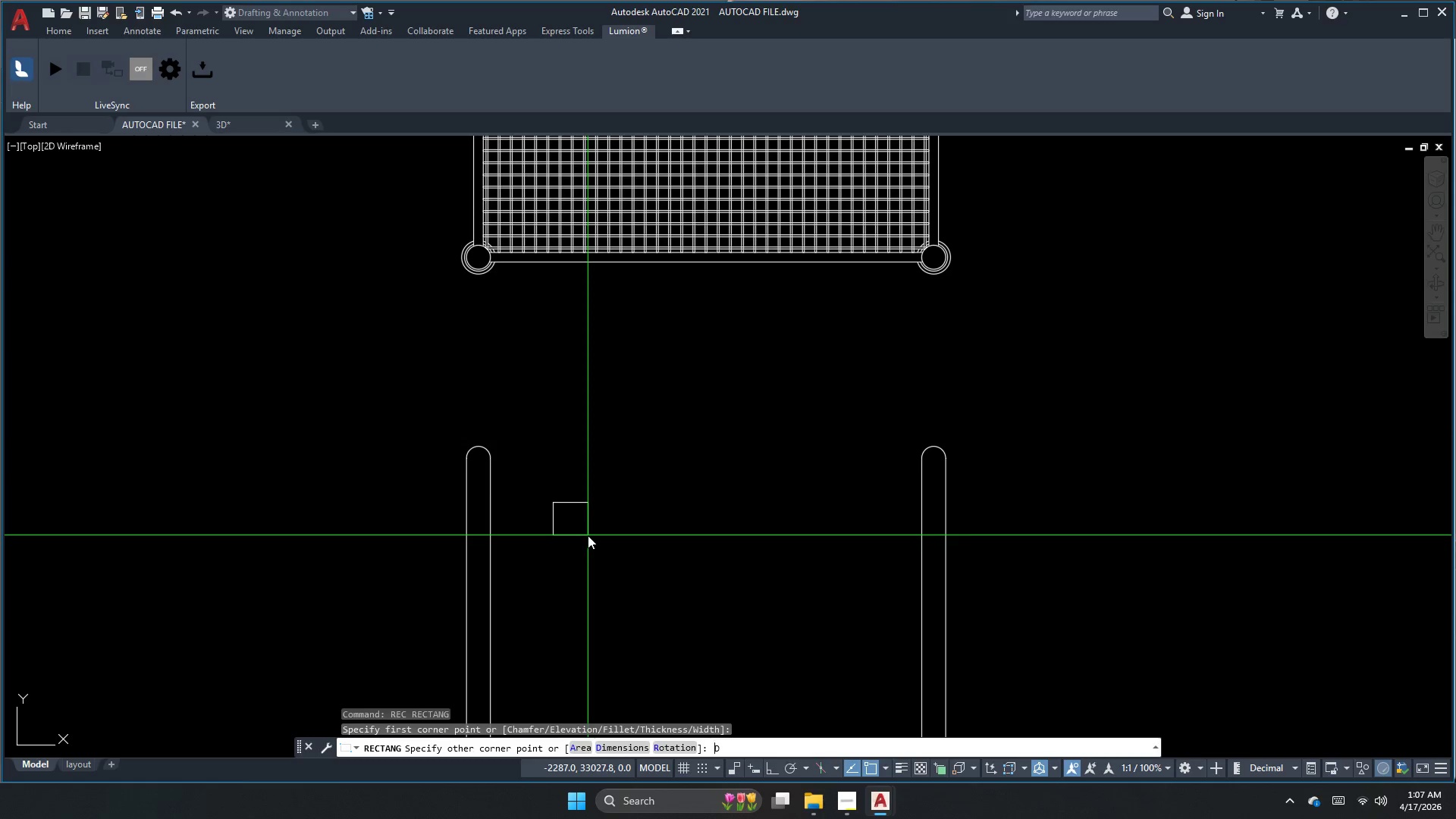 
key(Space)
 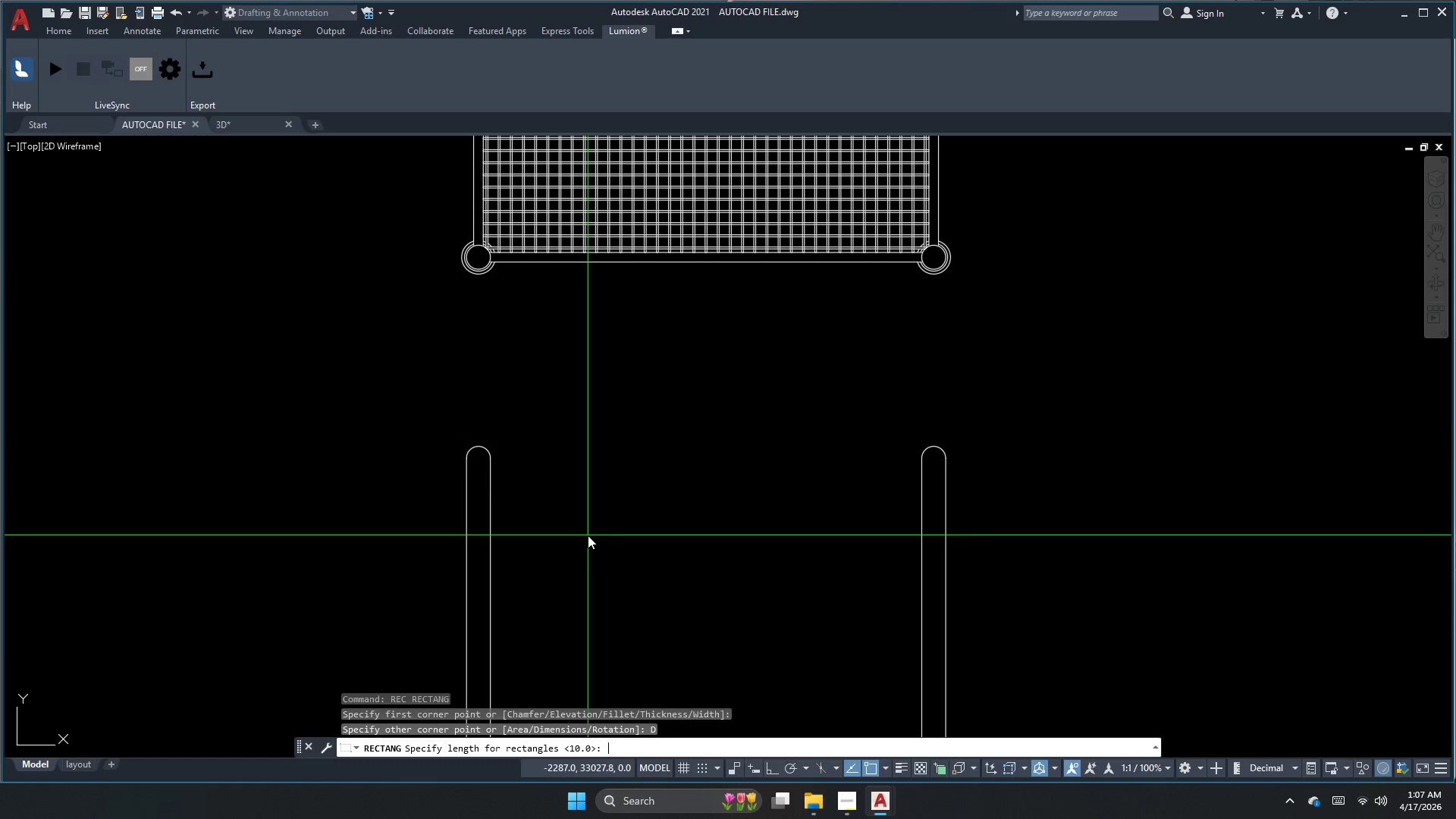 
key(Numpad4)
 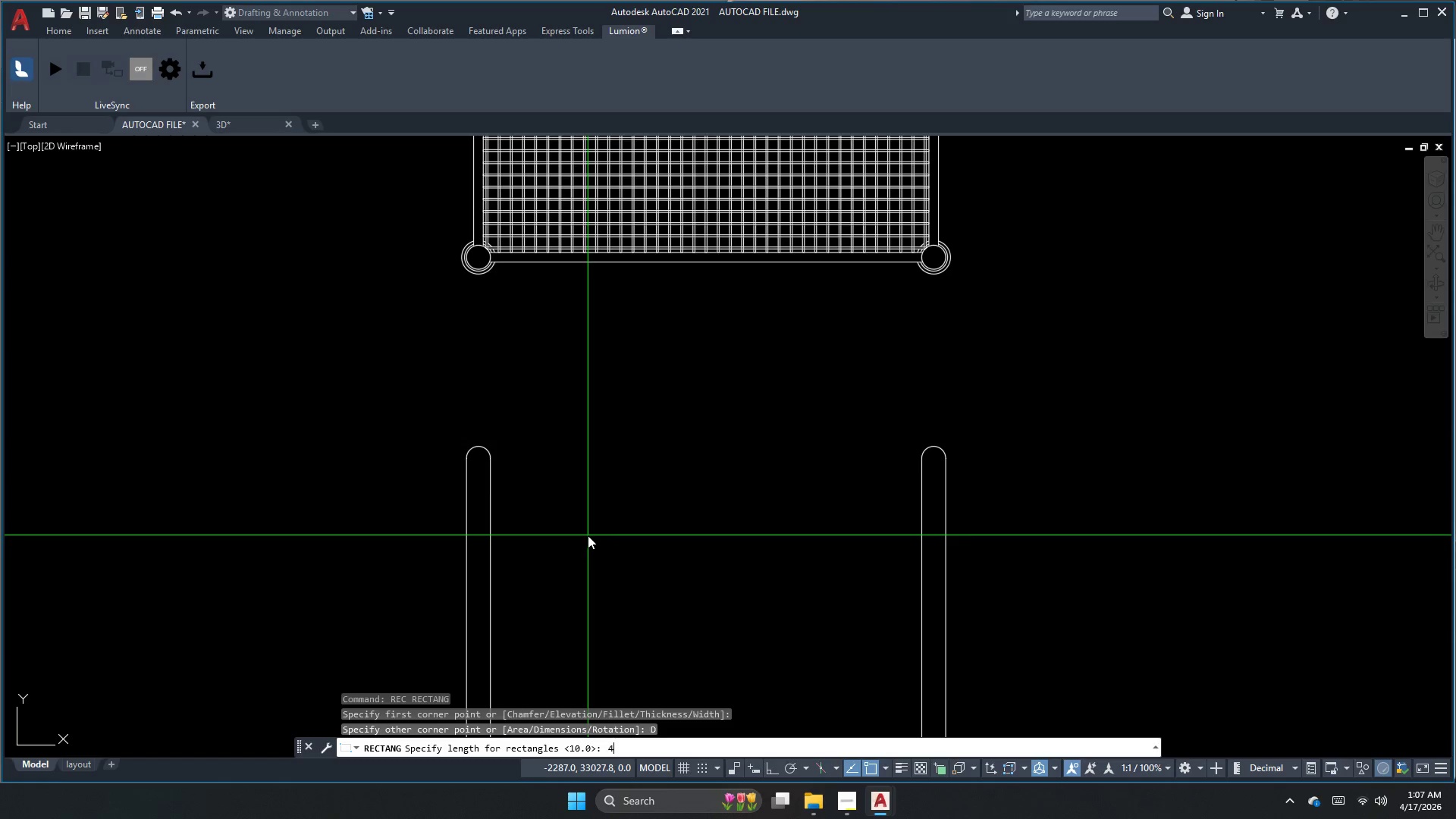 
key(Numpad0)
 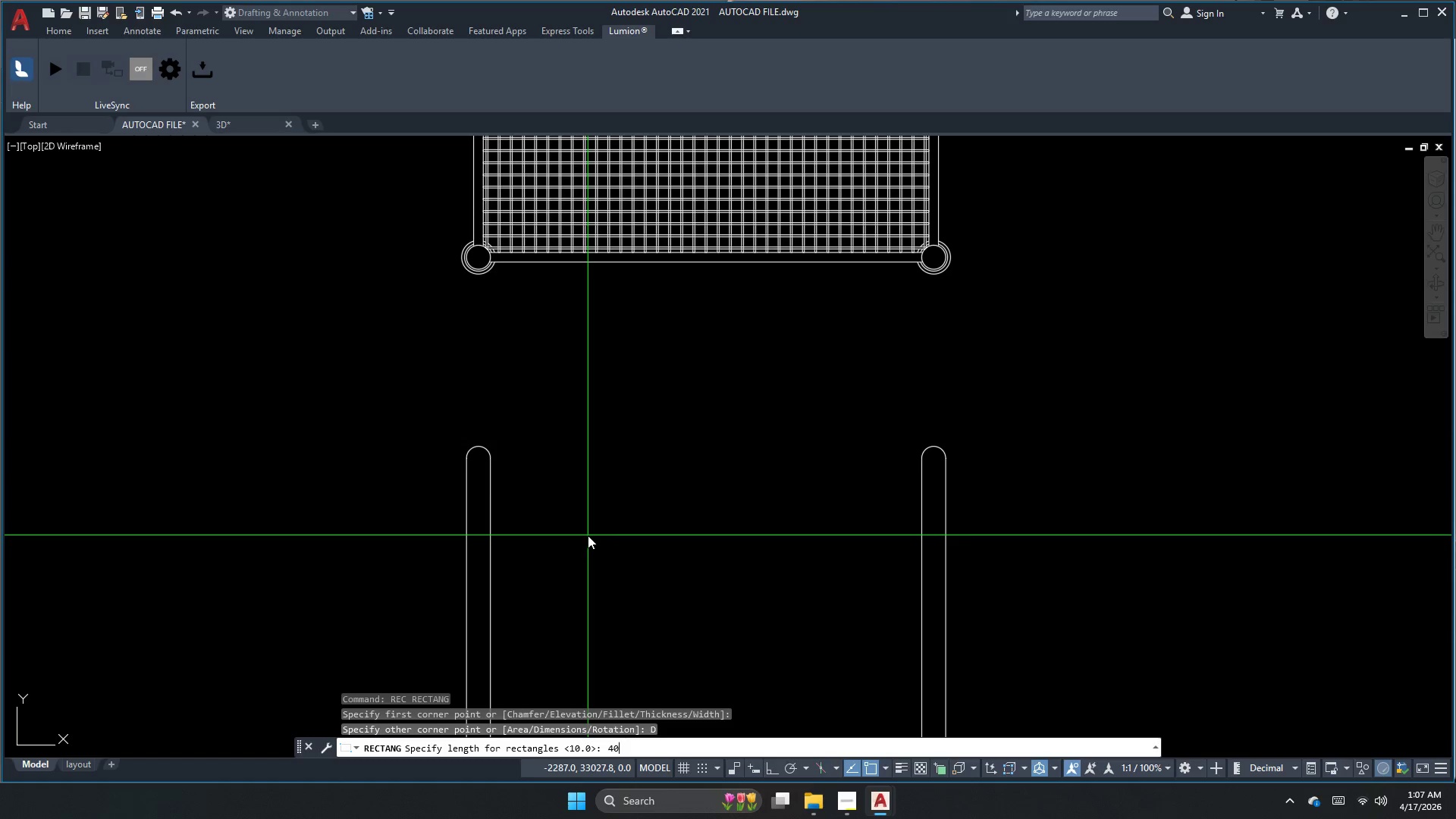 
key(Numpad0)
 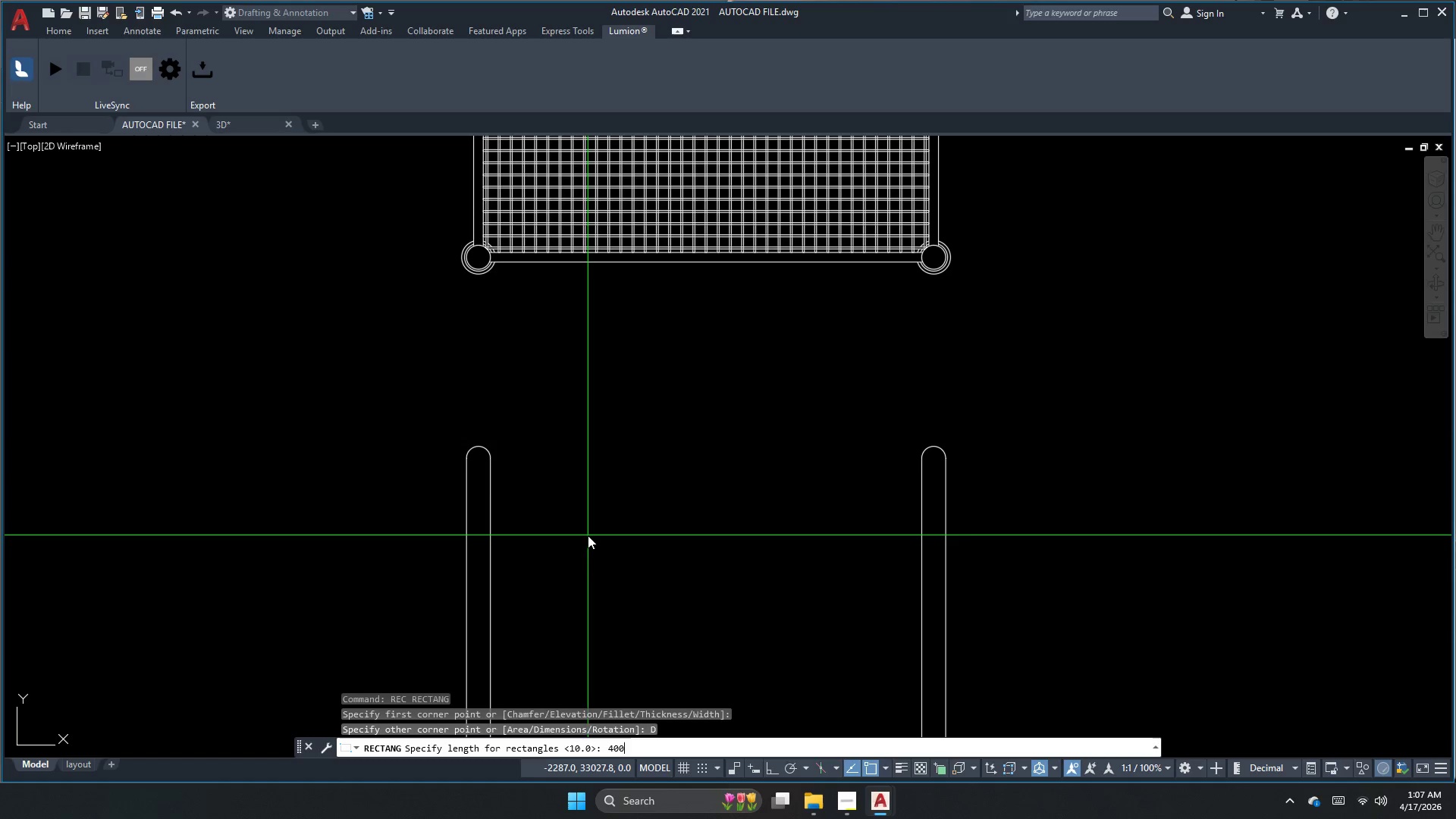 
key(NumpadEnter)
 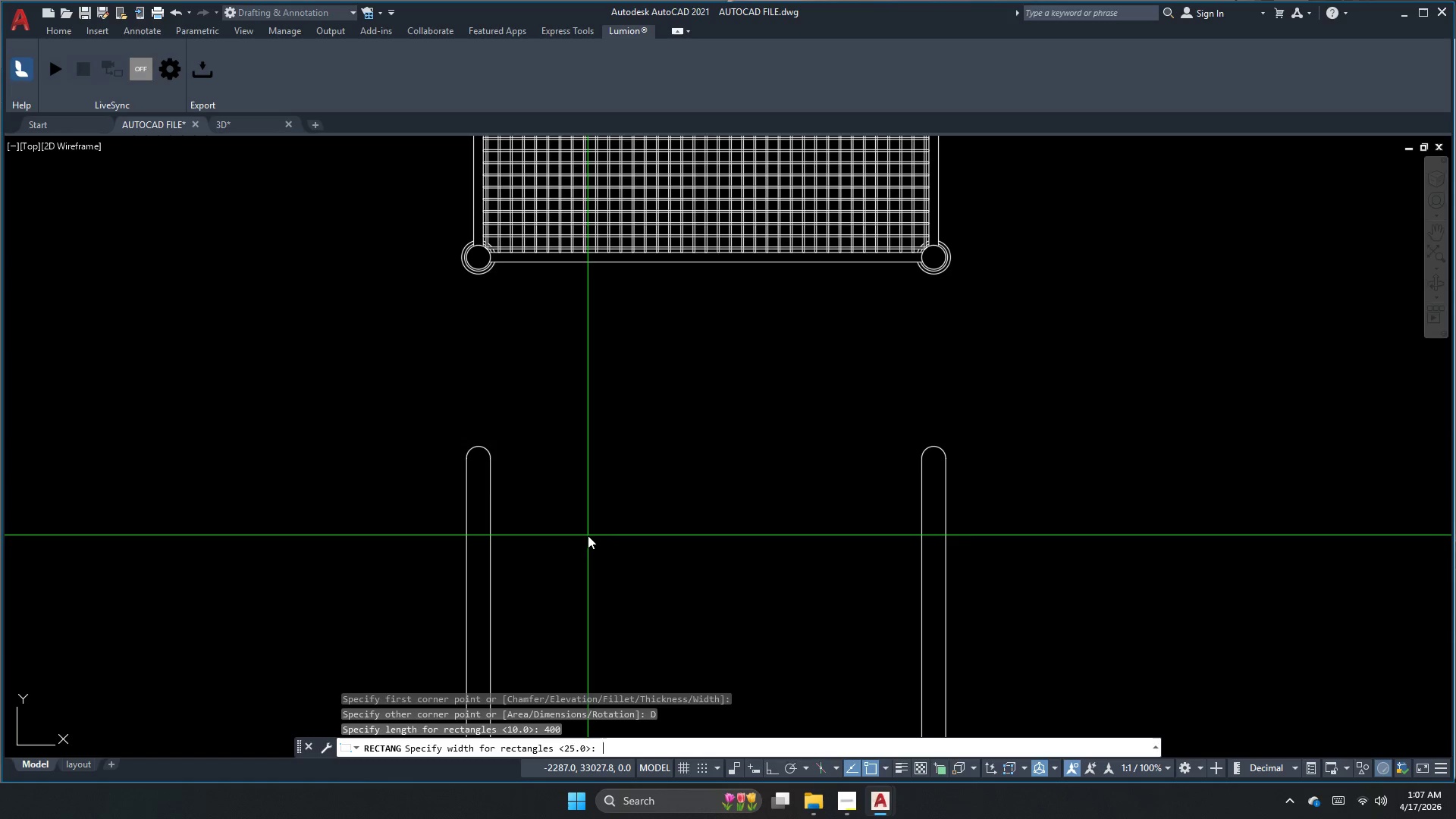 
key(Numpad1)
 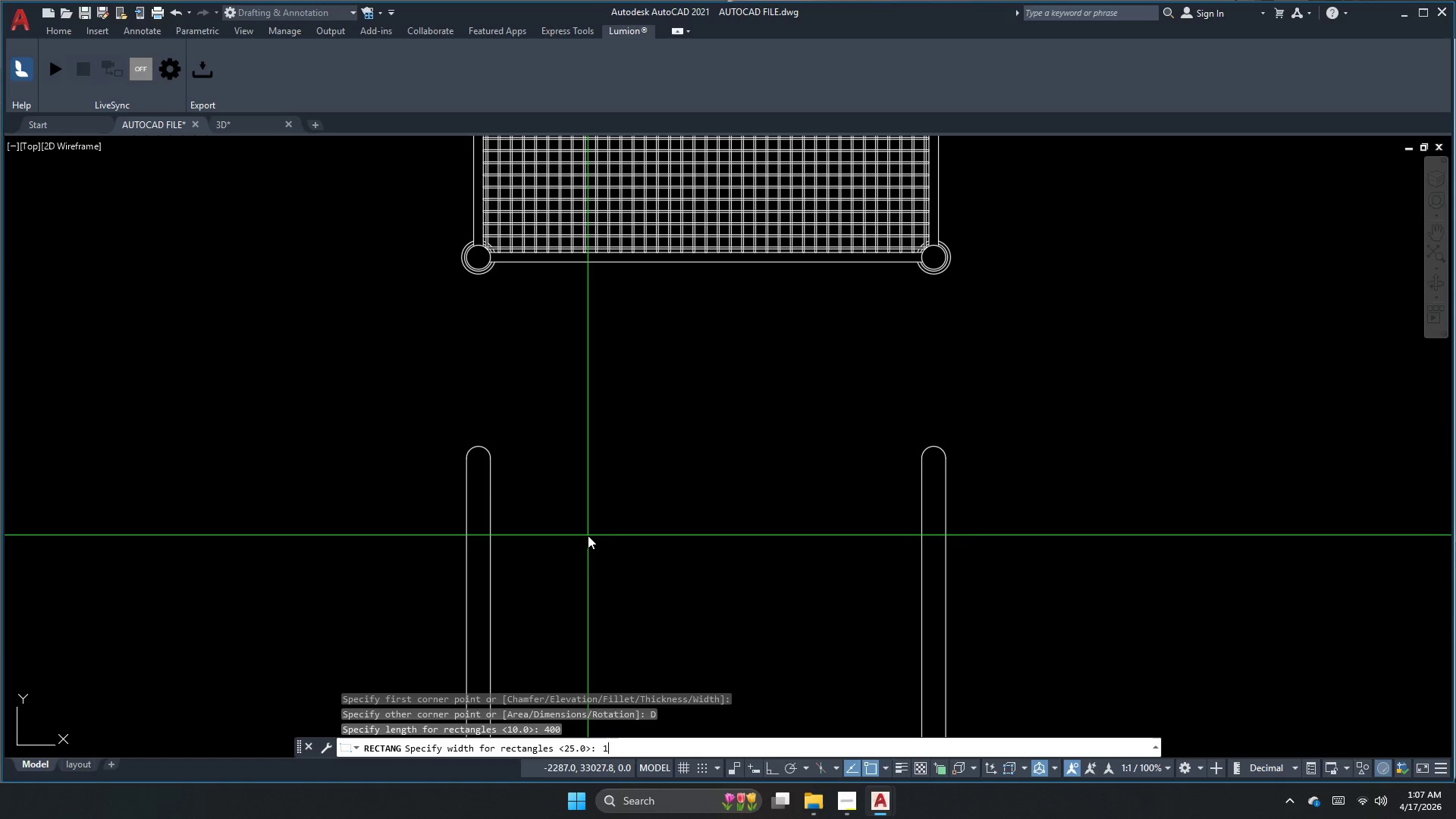 
key(Numpad0)
 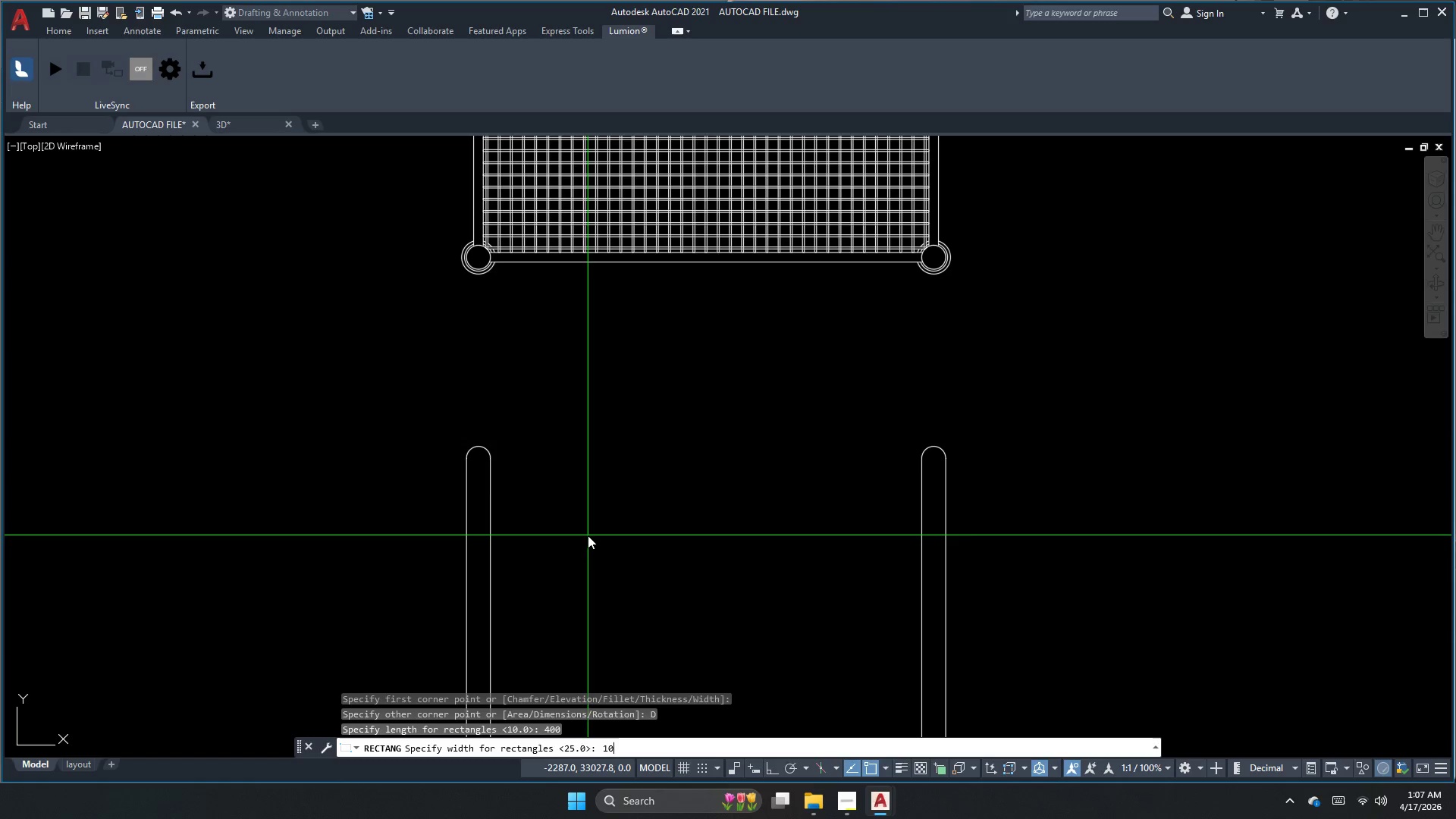 
key(NumpadEnter)
 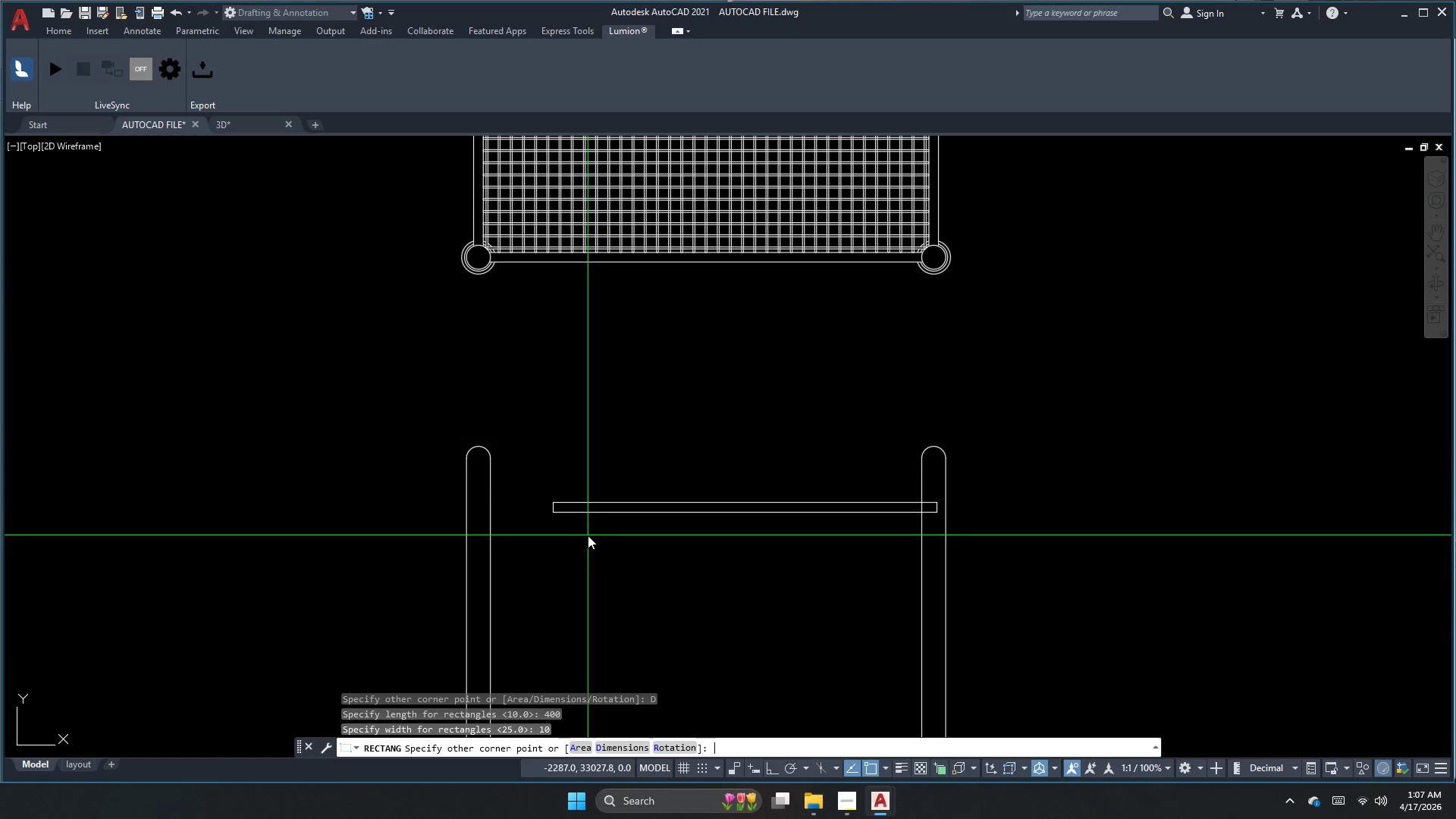 
left_click_drag(start_coordinate=[588, 535], to_coordinate=[595, 565])
 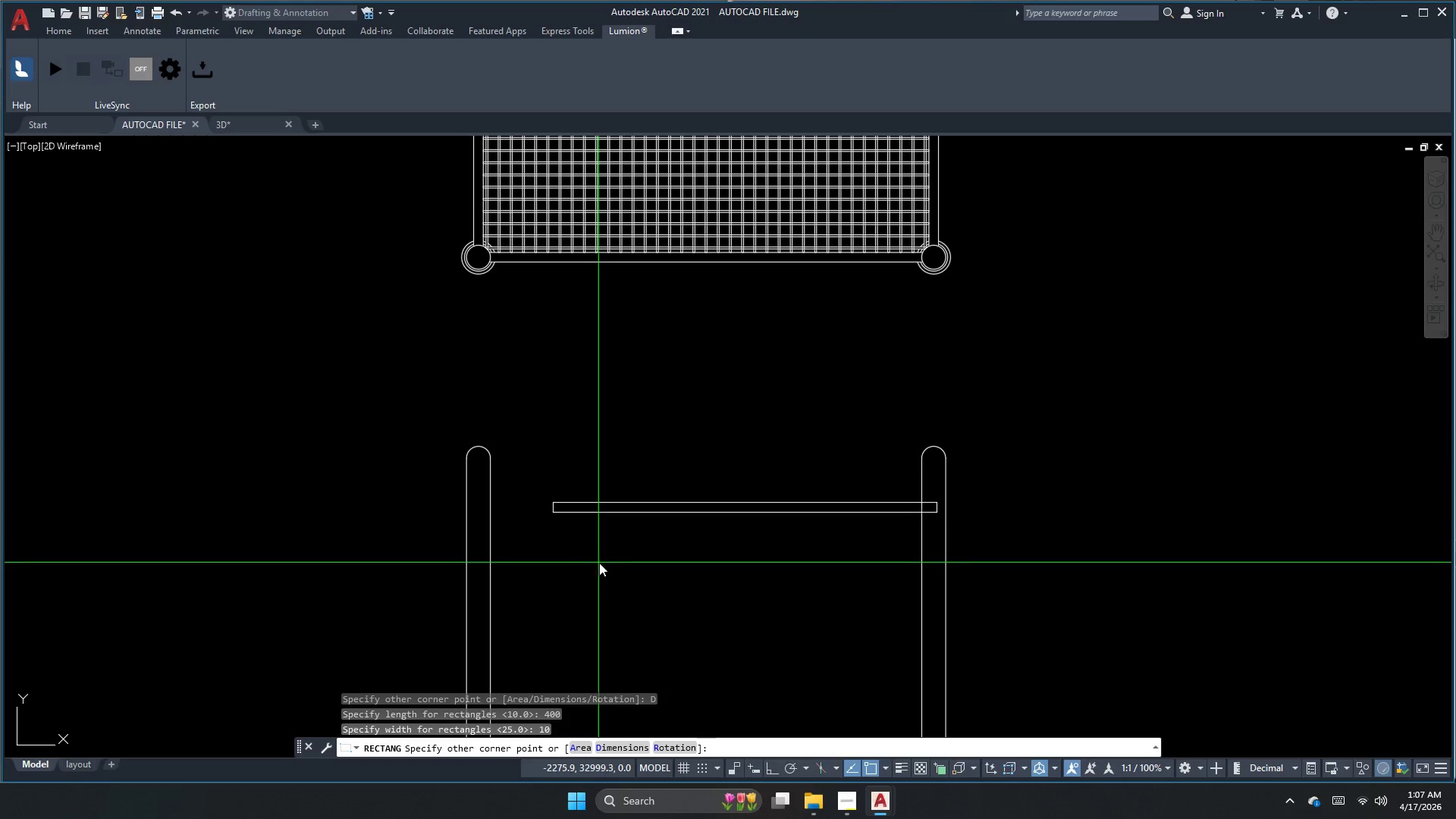 
key(Escape)
 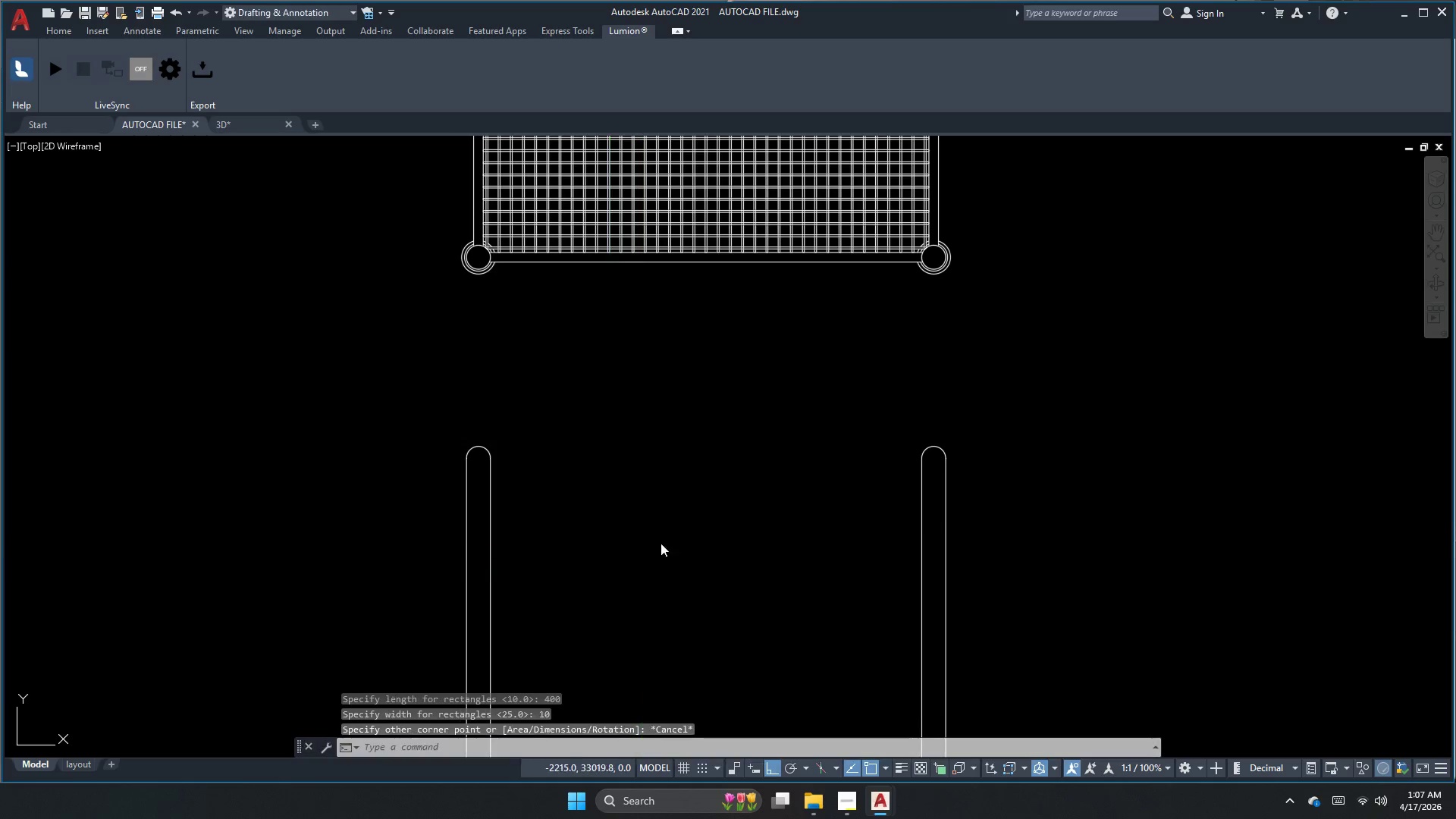 
left_click_drag(start_coordinate=[661, 543], to_coordinate=[638, 519])
 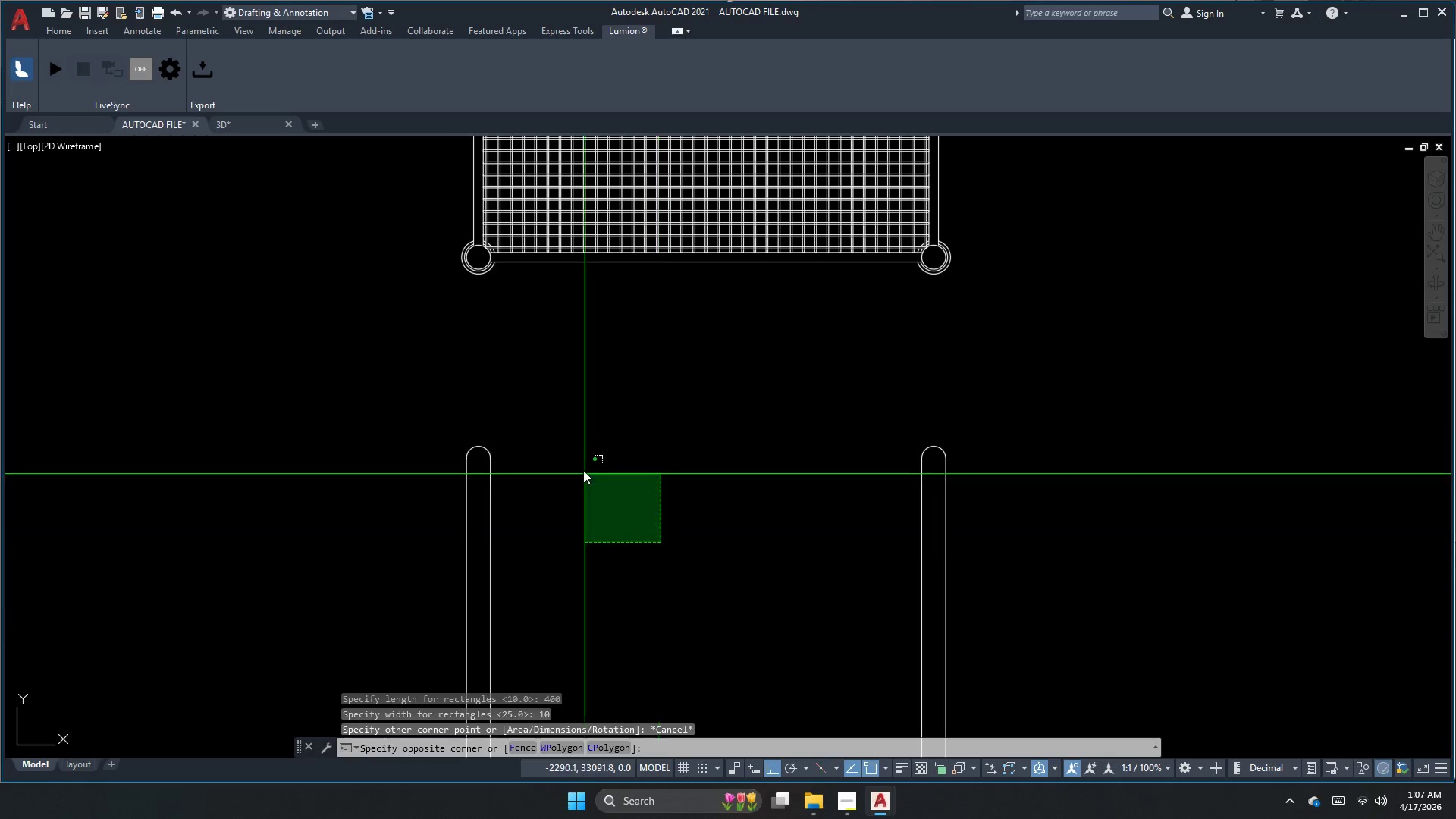 
triple_click([574, 453])
 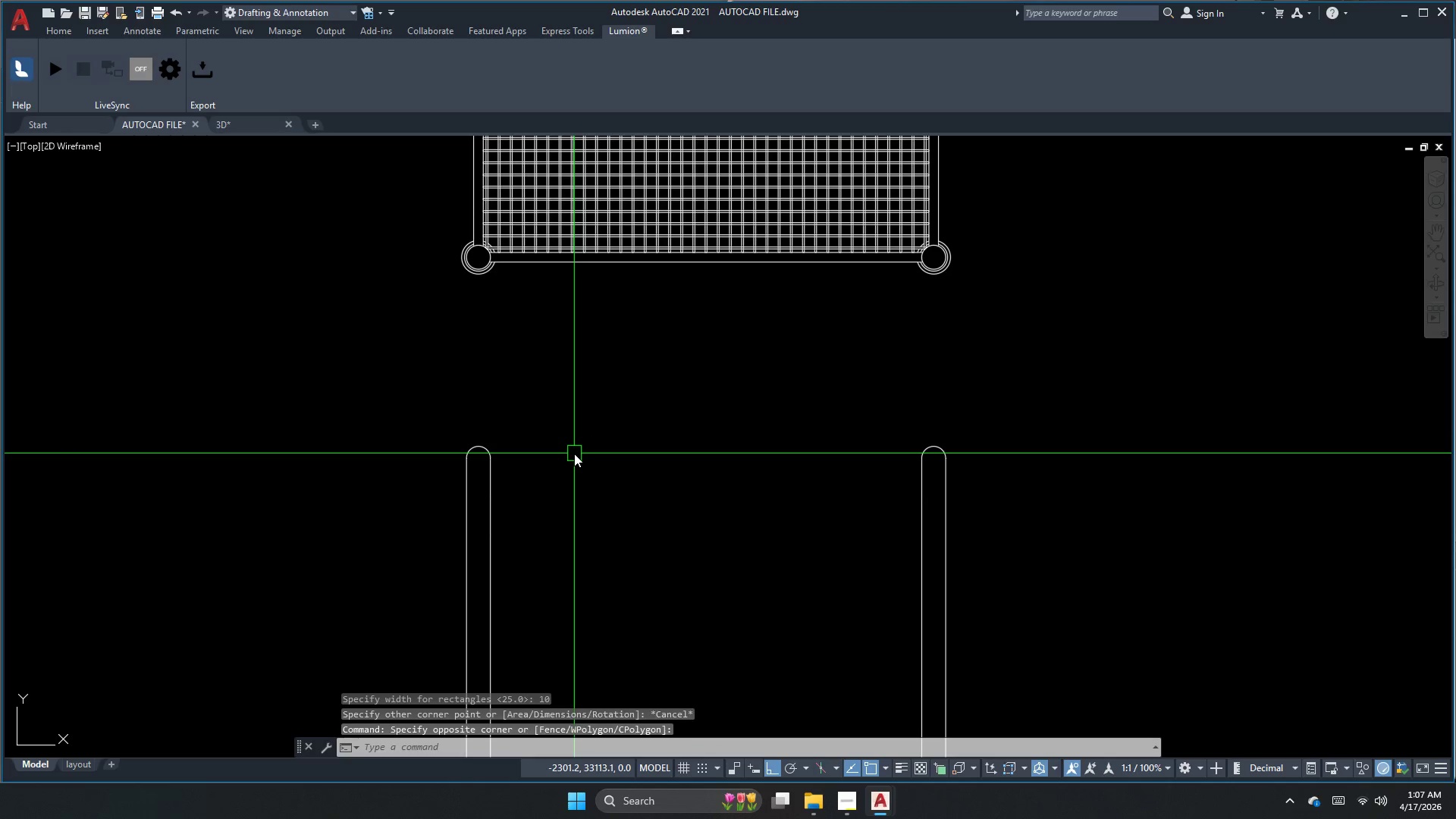 
key(Escape)
type(rec d   )
 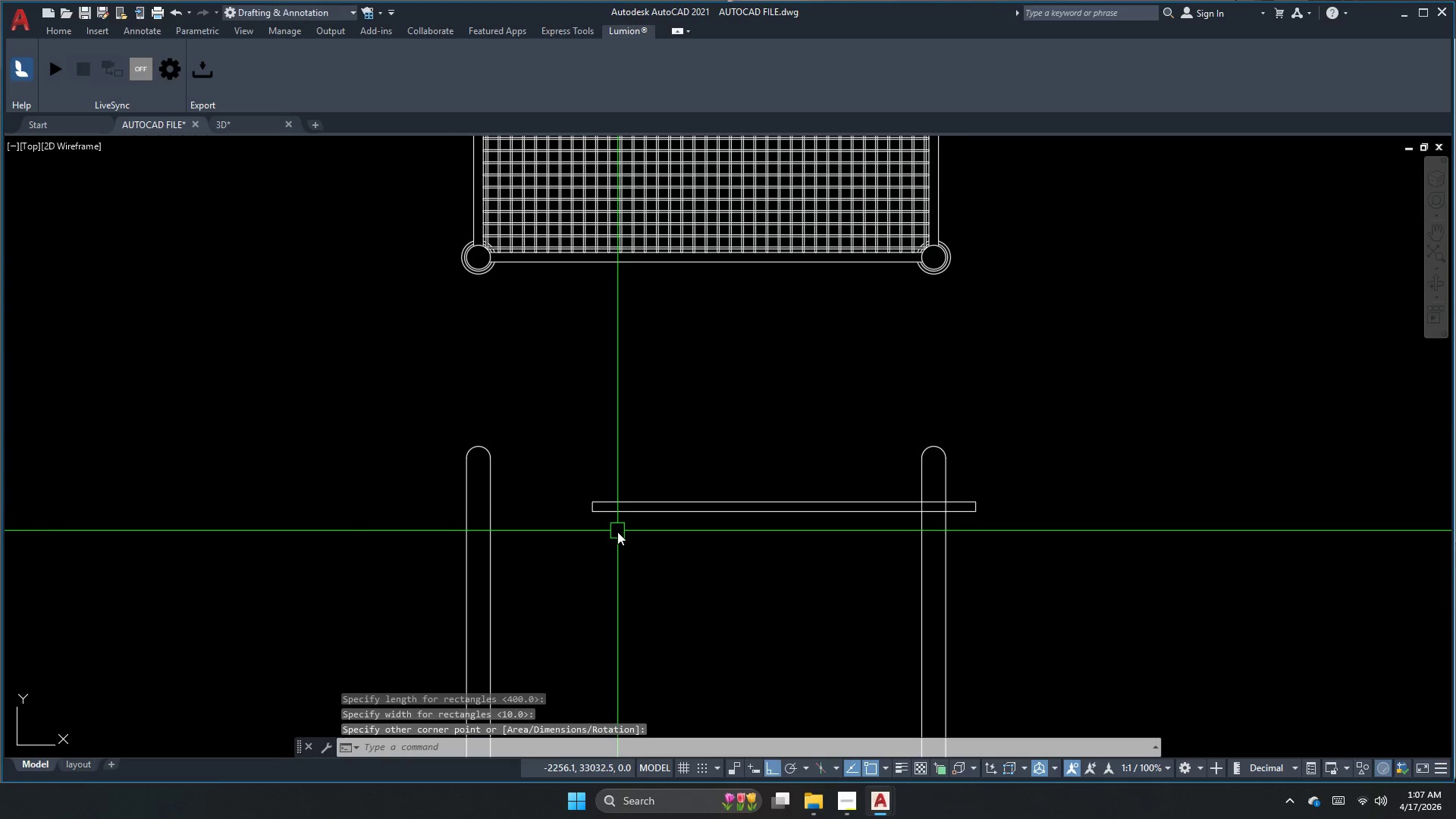 
left_click_drag(start_coordinate=[592, 502], to_coordinate=[609, 513])
 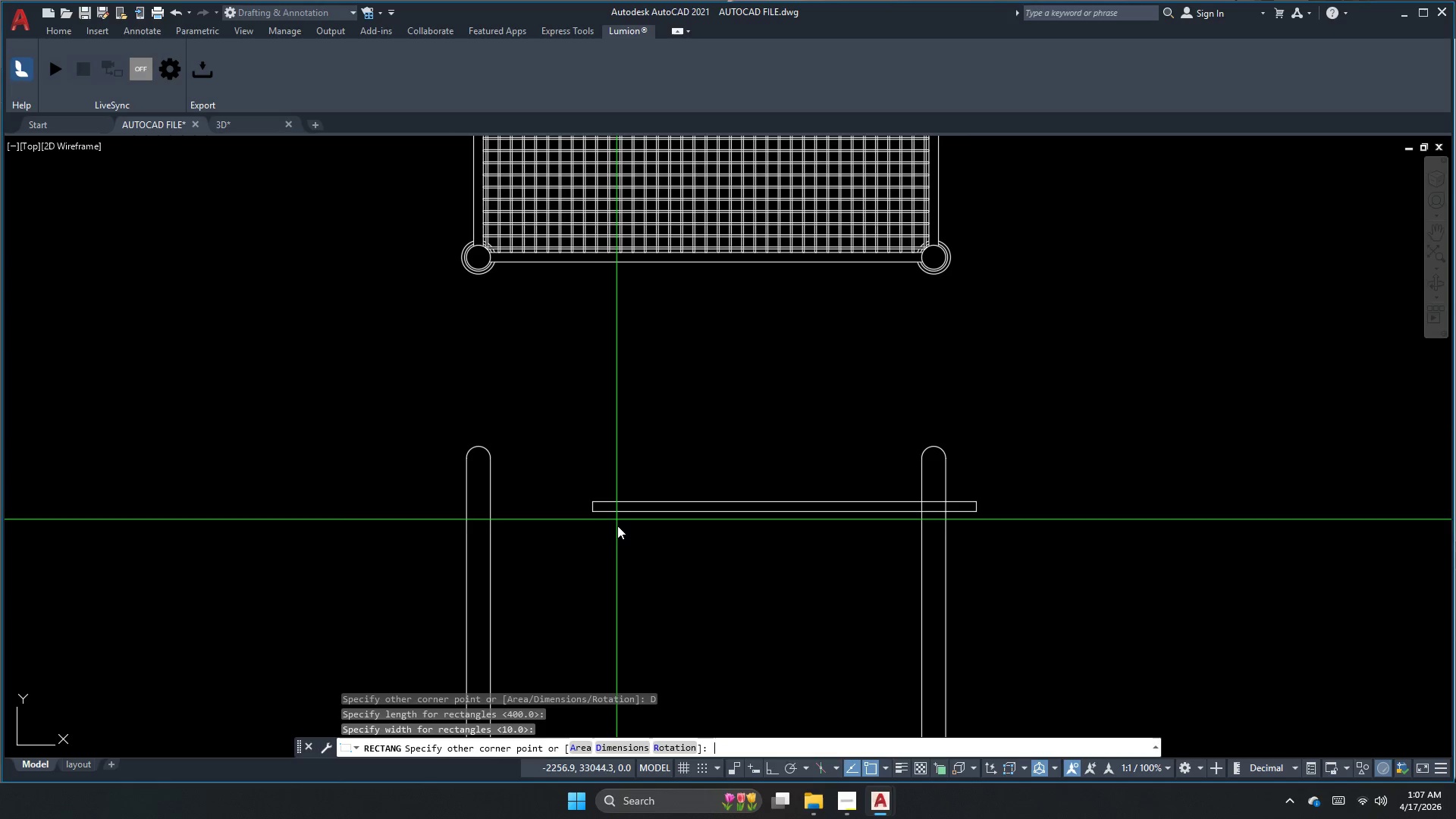 
left_click([617, 531])
 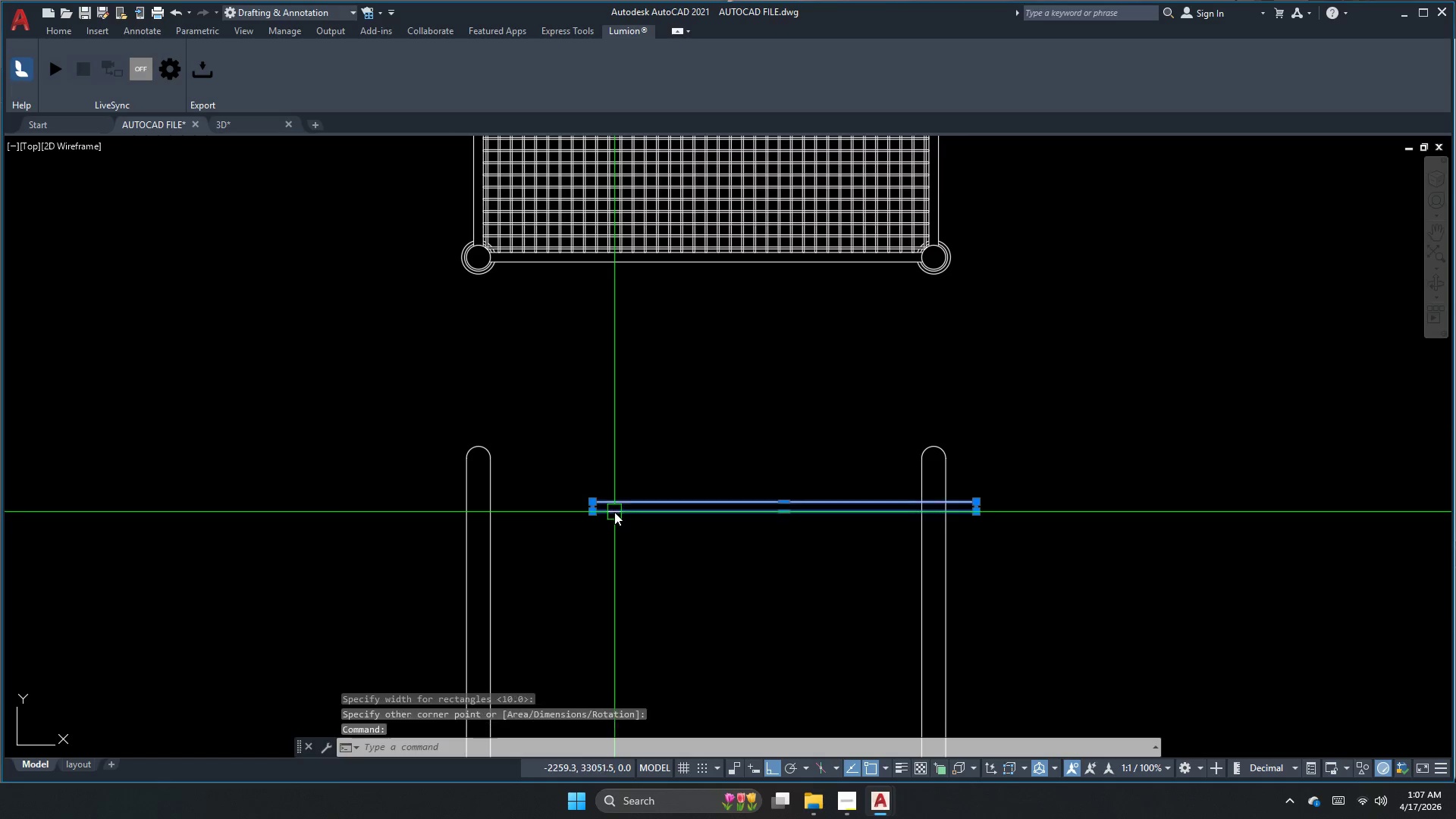 
key(M)
 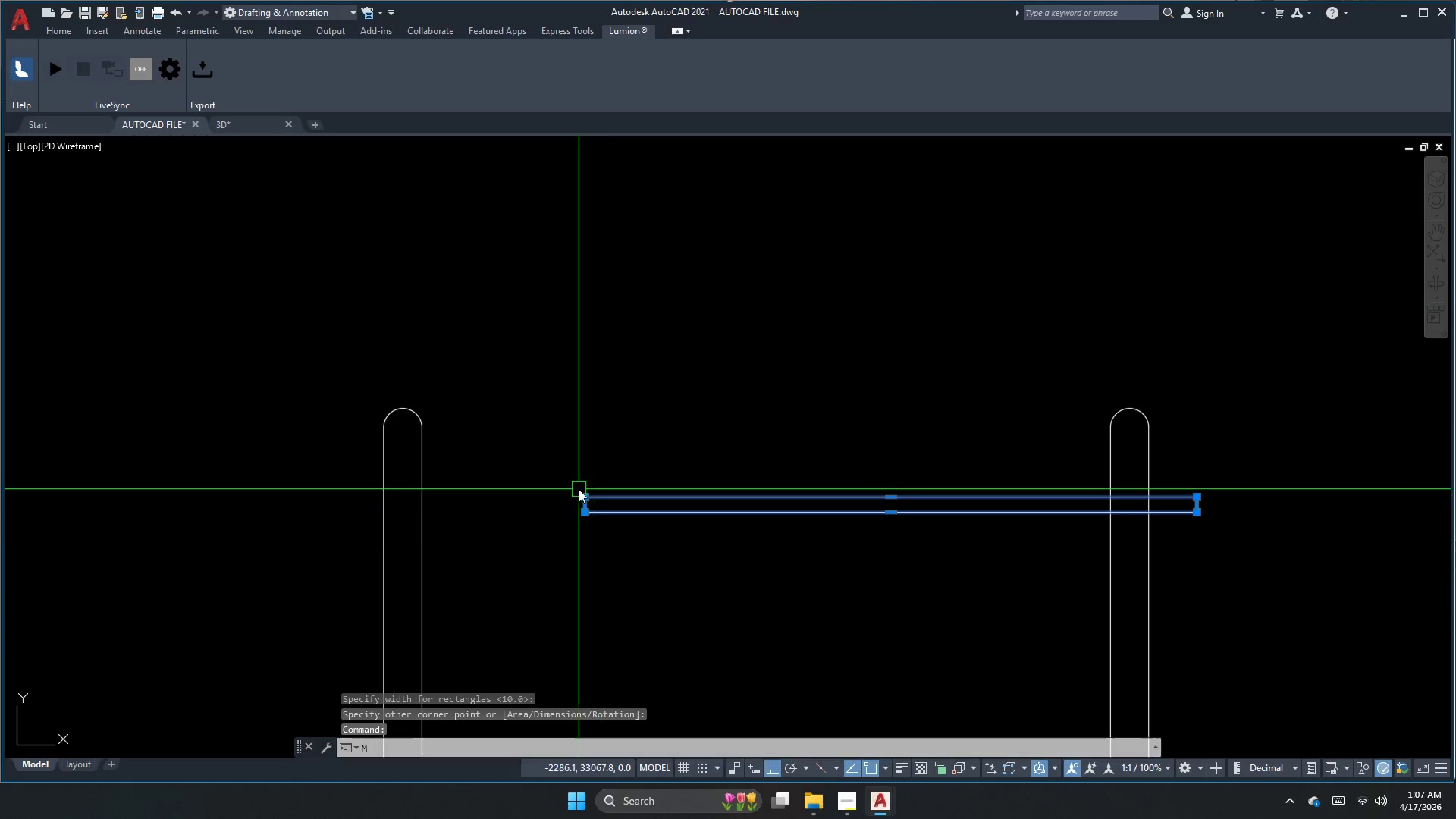 
key(Space)
 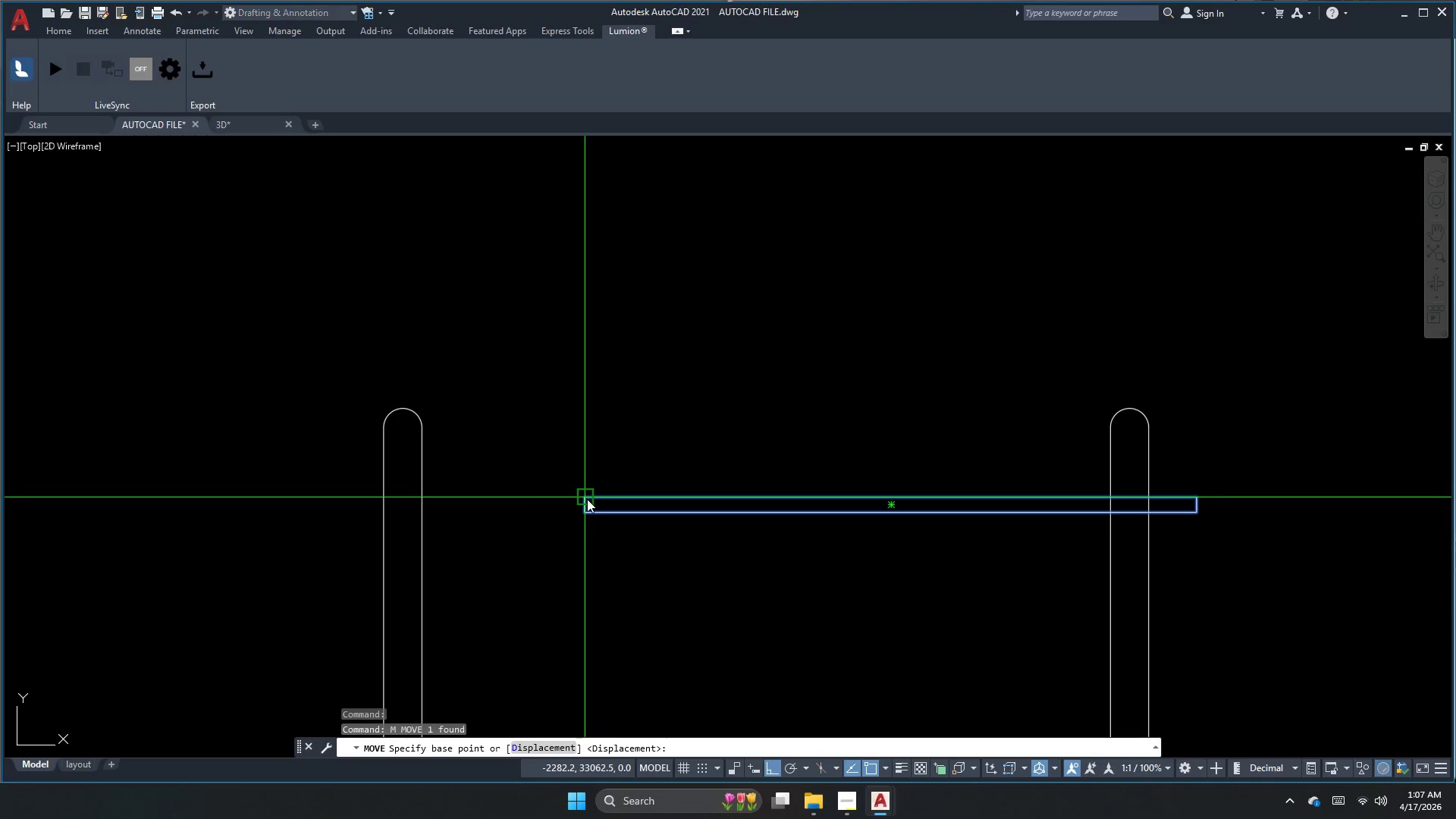 
scroll: coordinate [604, 510], scroll_direction: up, amount: 1.0
 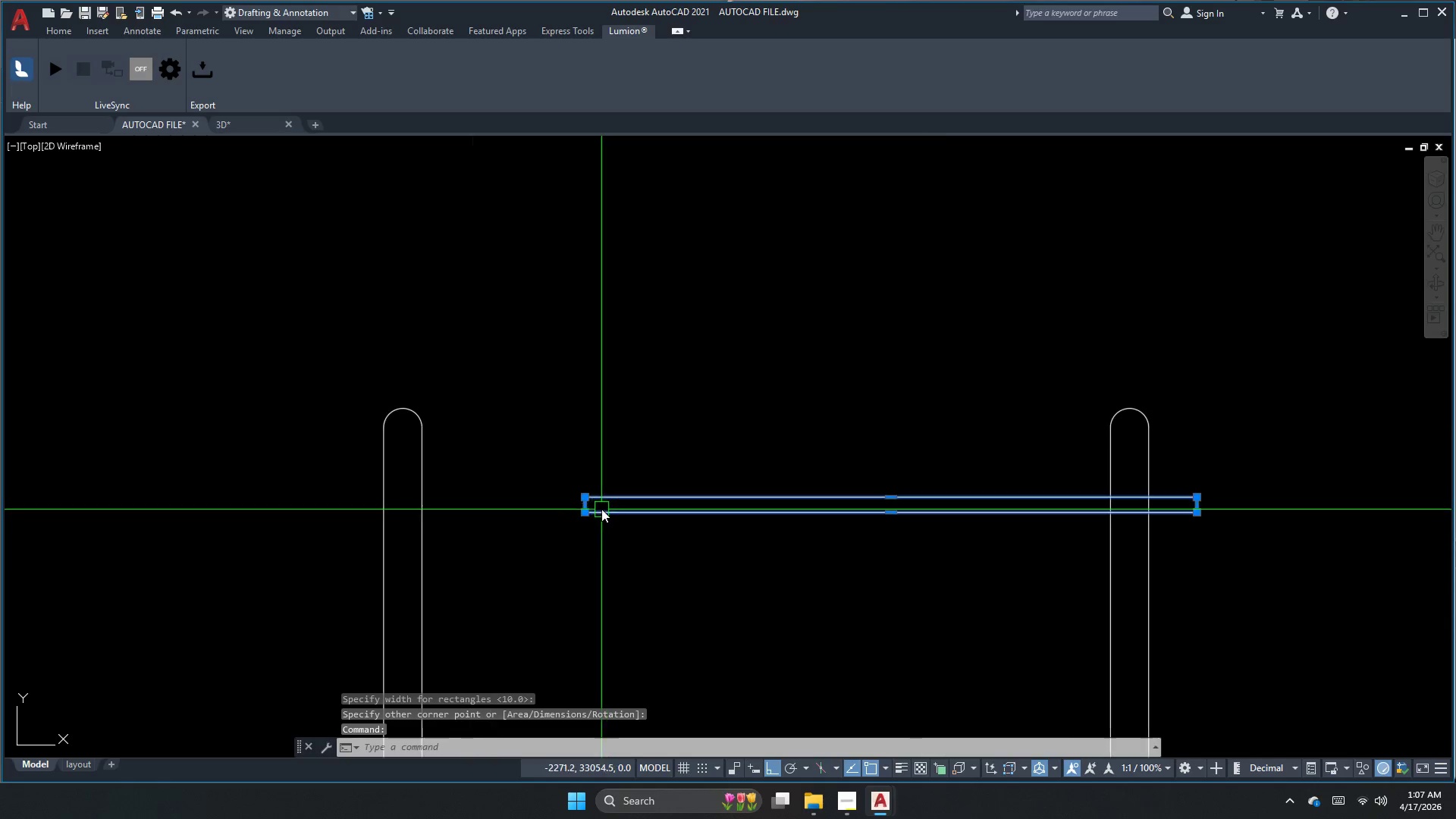 
left_click([588, 499])
 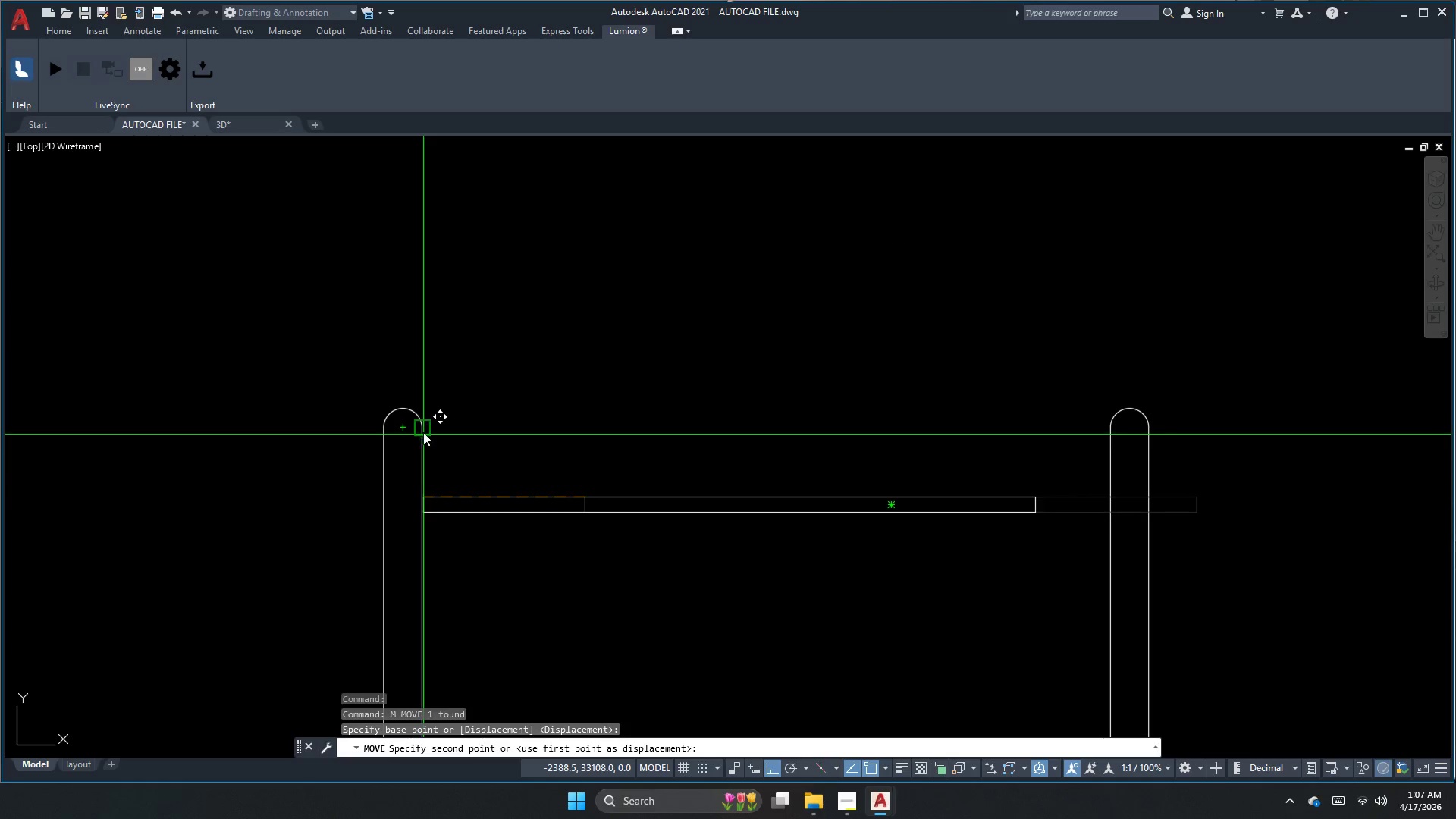 
left_click([424, 428])
 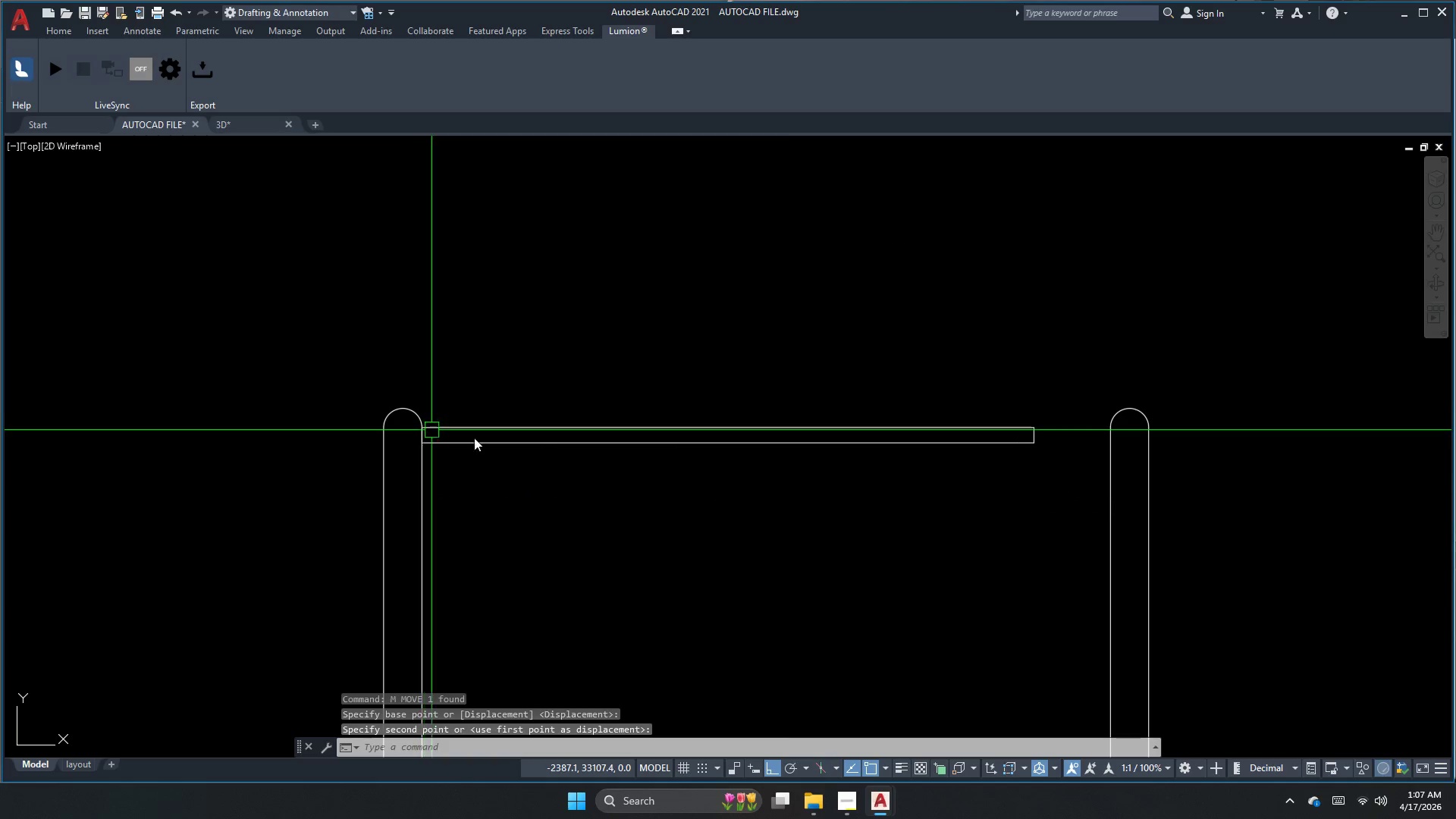 
key(Escape)
 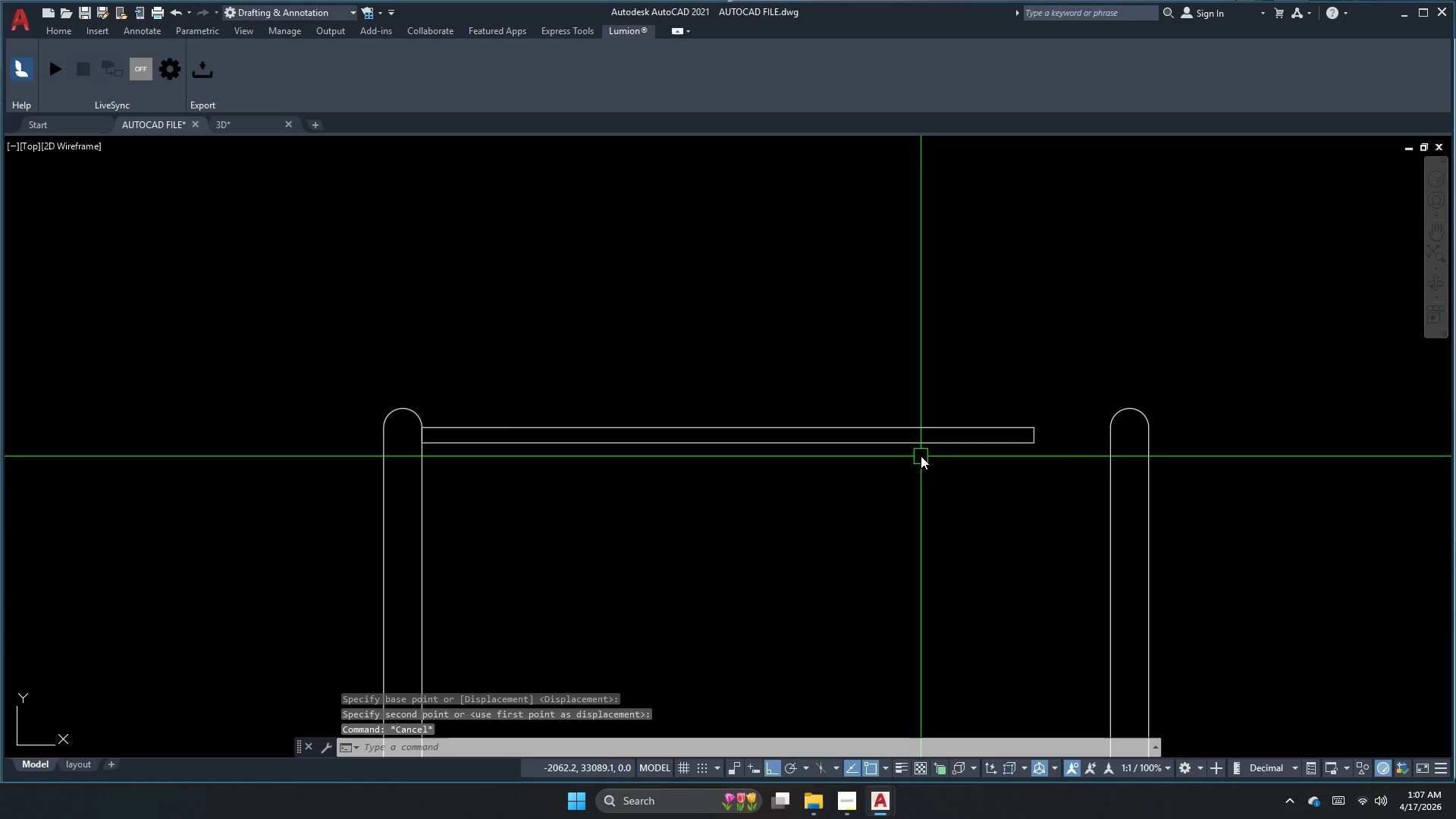 
key(S)
 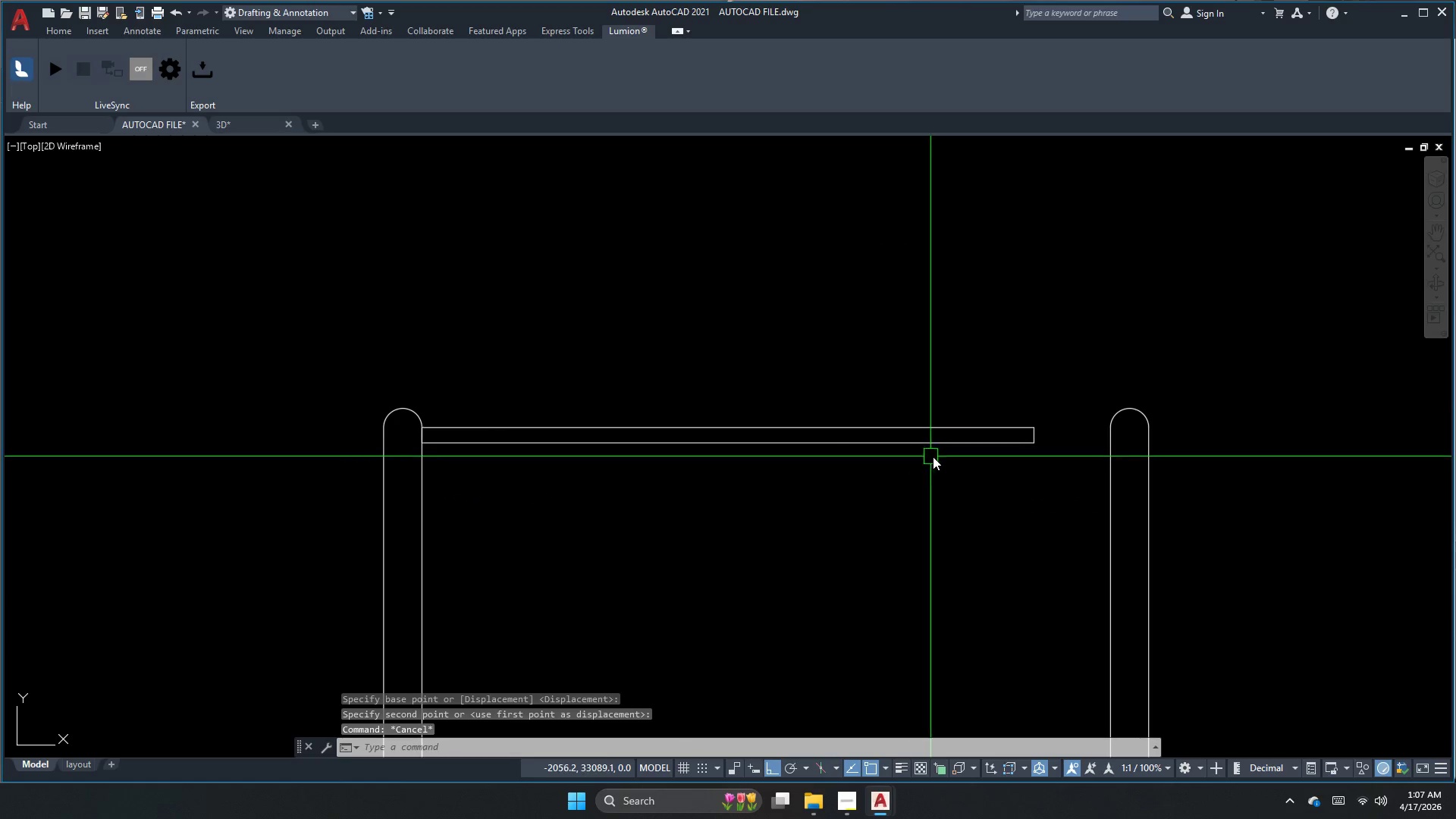 
key(Space)
 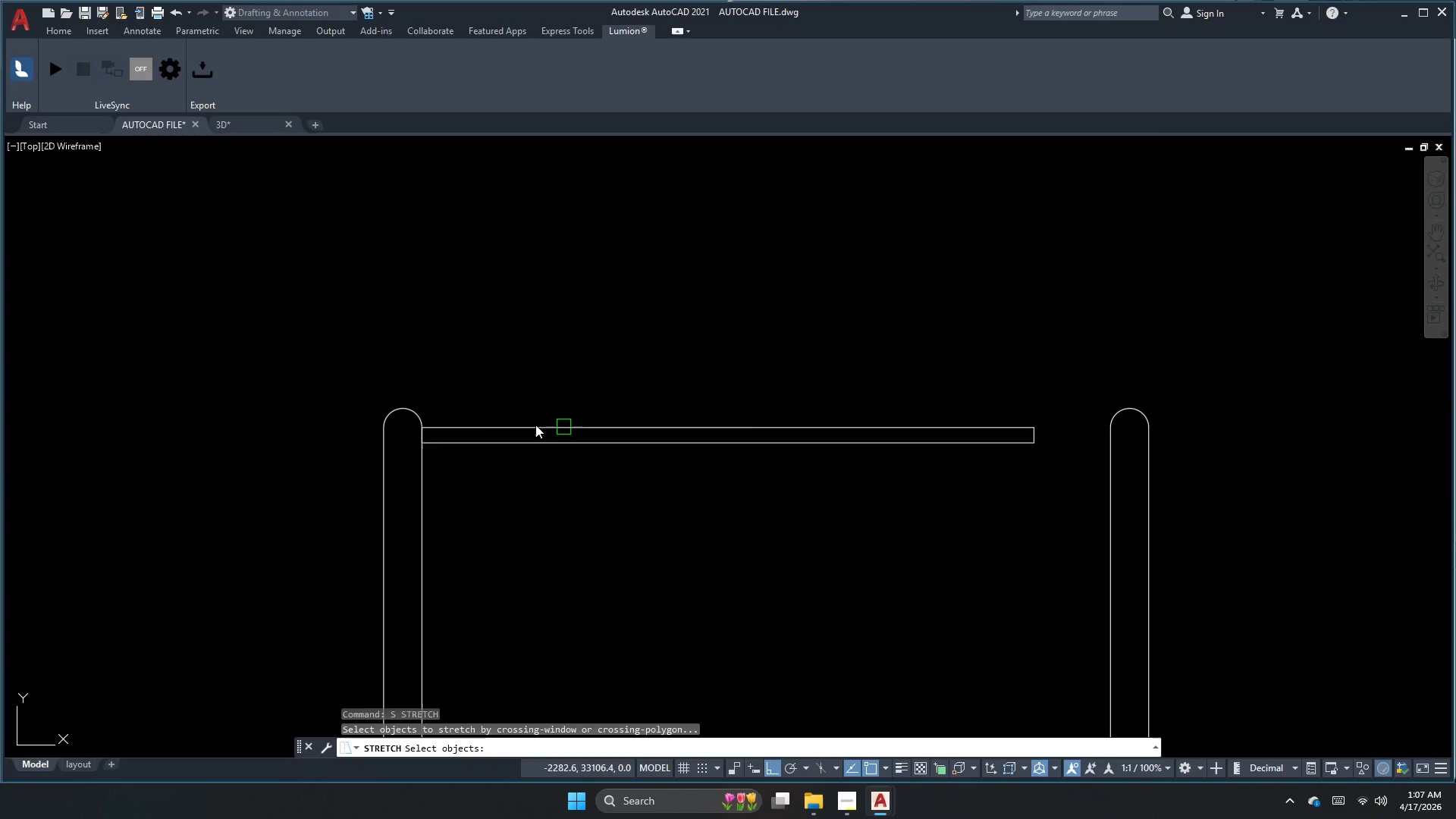 
scroll: coordinate [447, 420], scroll_direction: up, amount: 3.0
 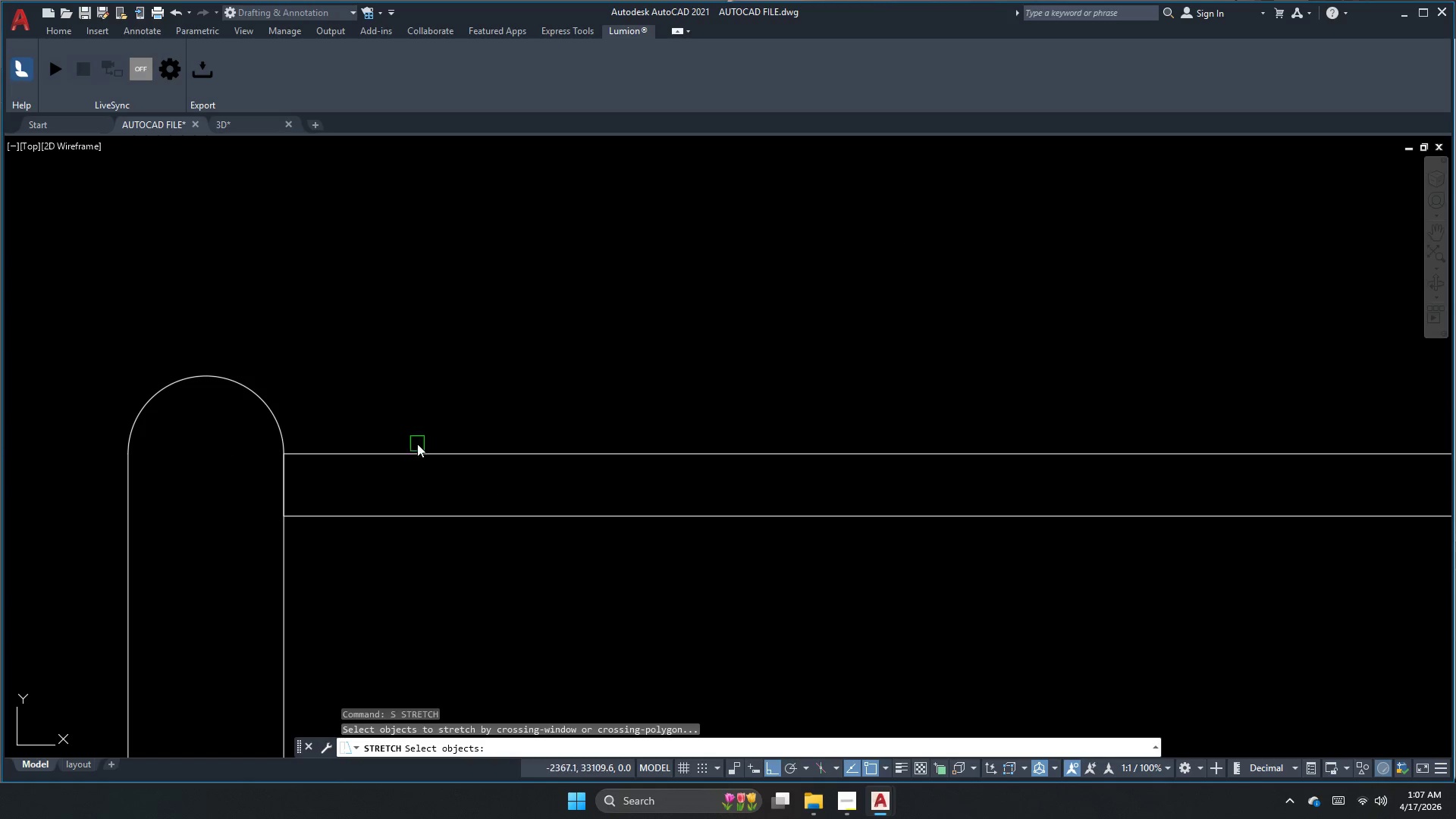 
scroll: coordinate [393, 478], scroll_direction: down, amount: 2.0
 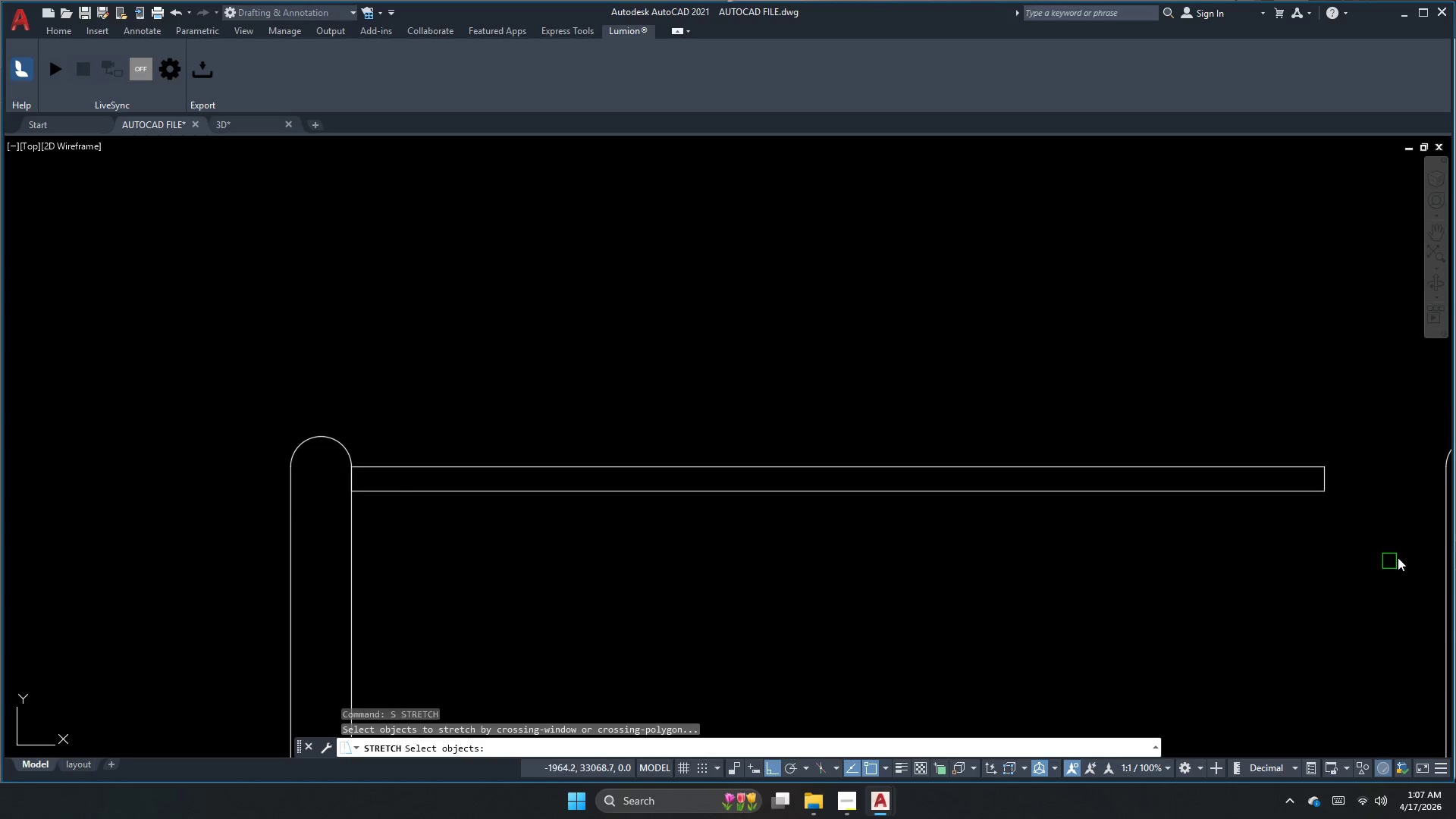 
left_click_drag(start_coordinate=[1379, 534], to_coordinate=[1353, 510])
 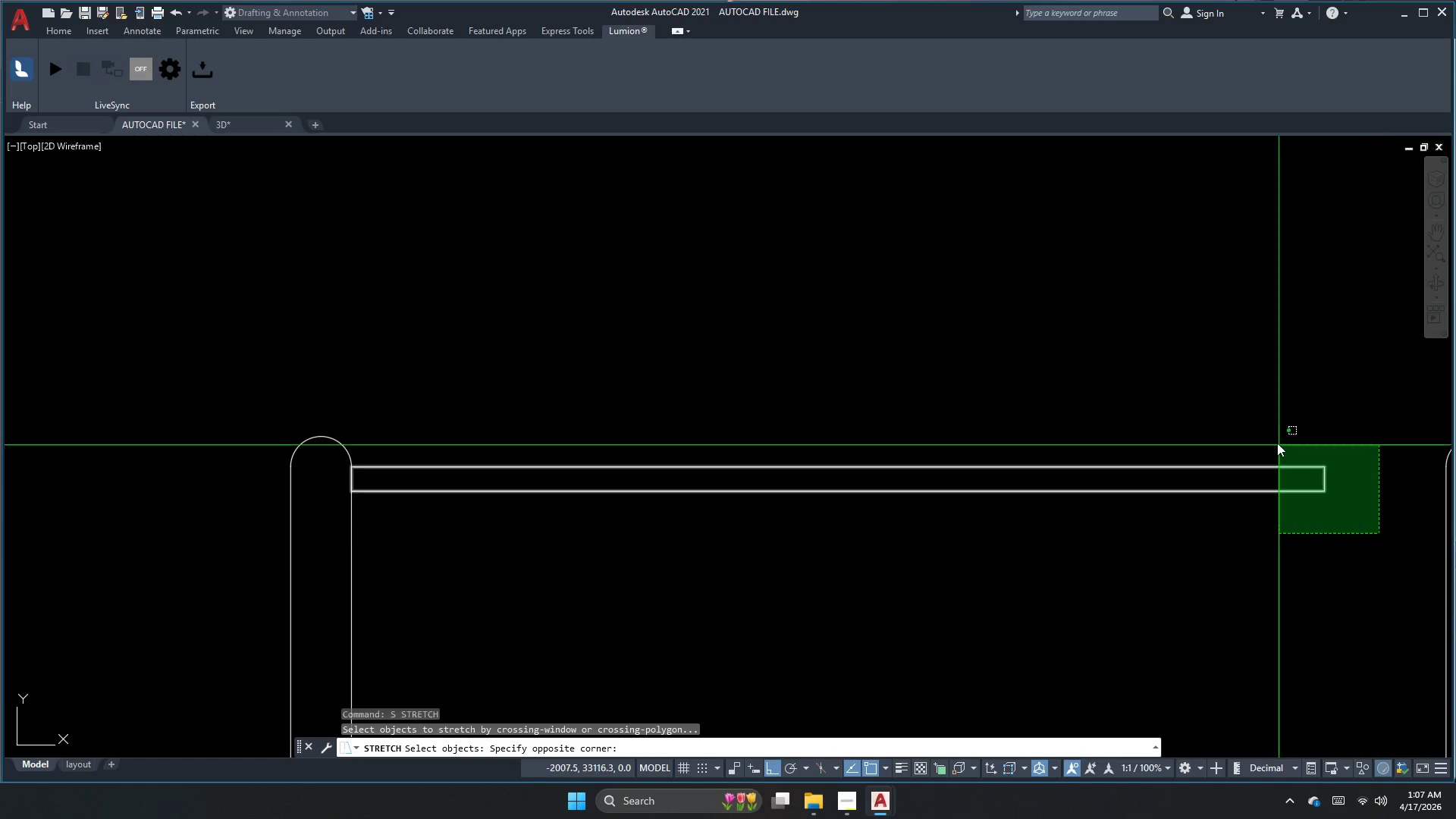 
double_click([1277, 442])
 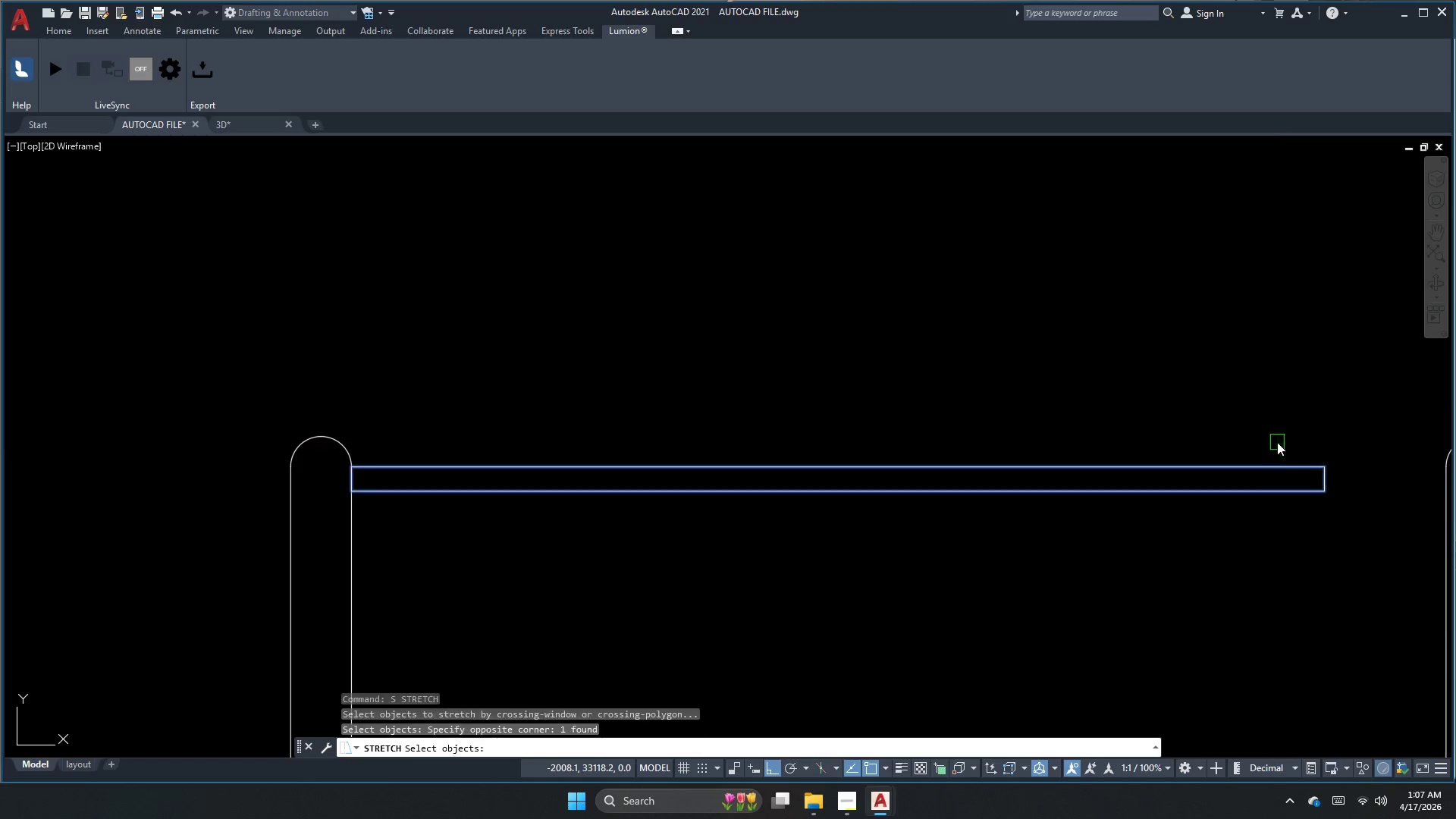 
key(Space)
 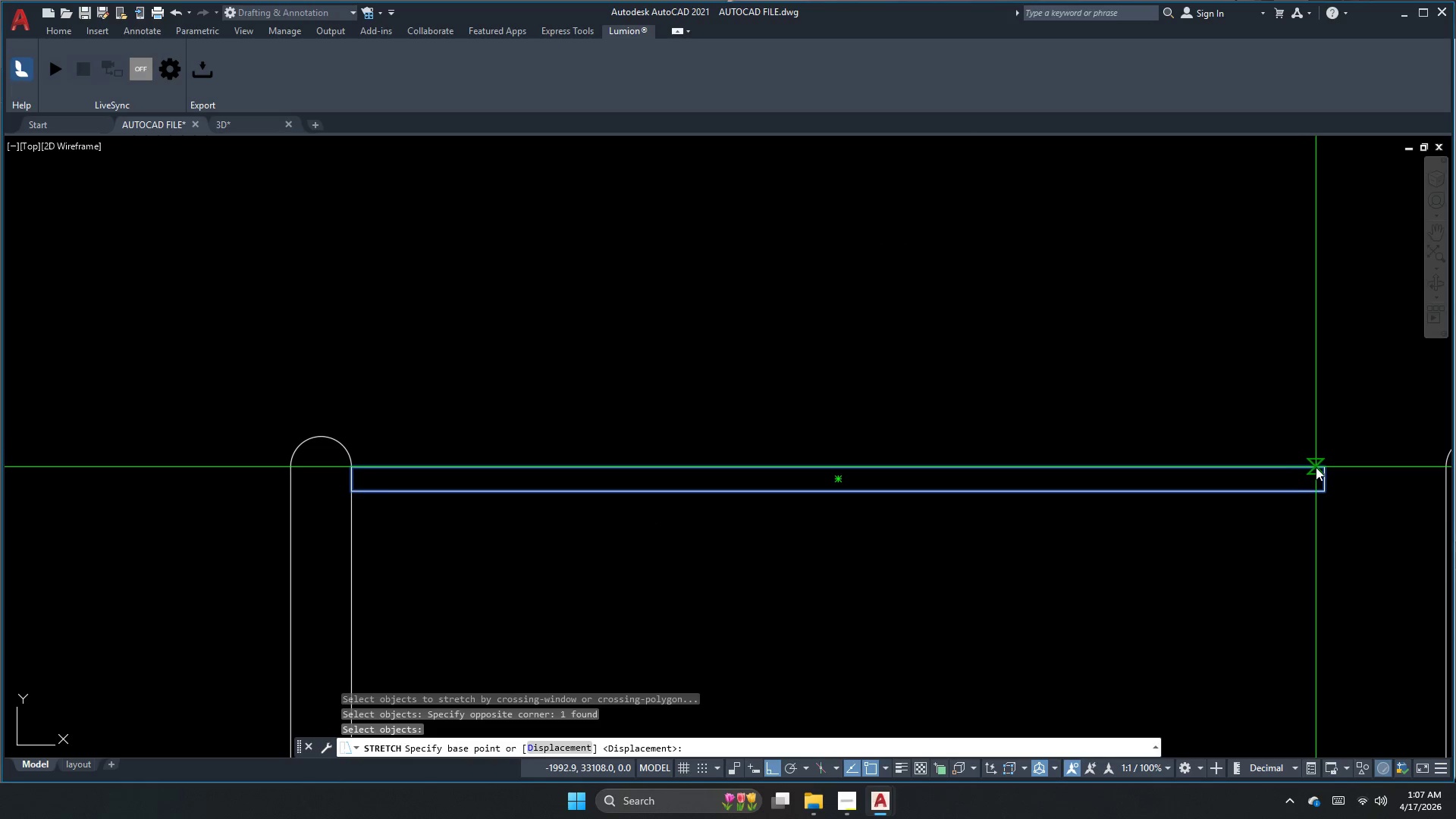 
left_click([1317, 464])
 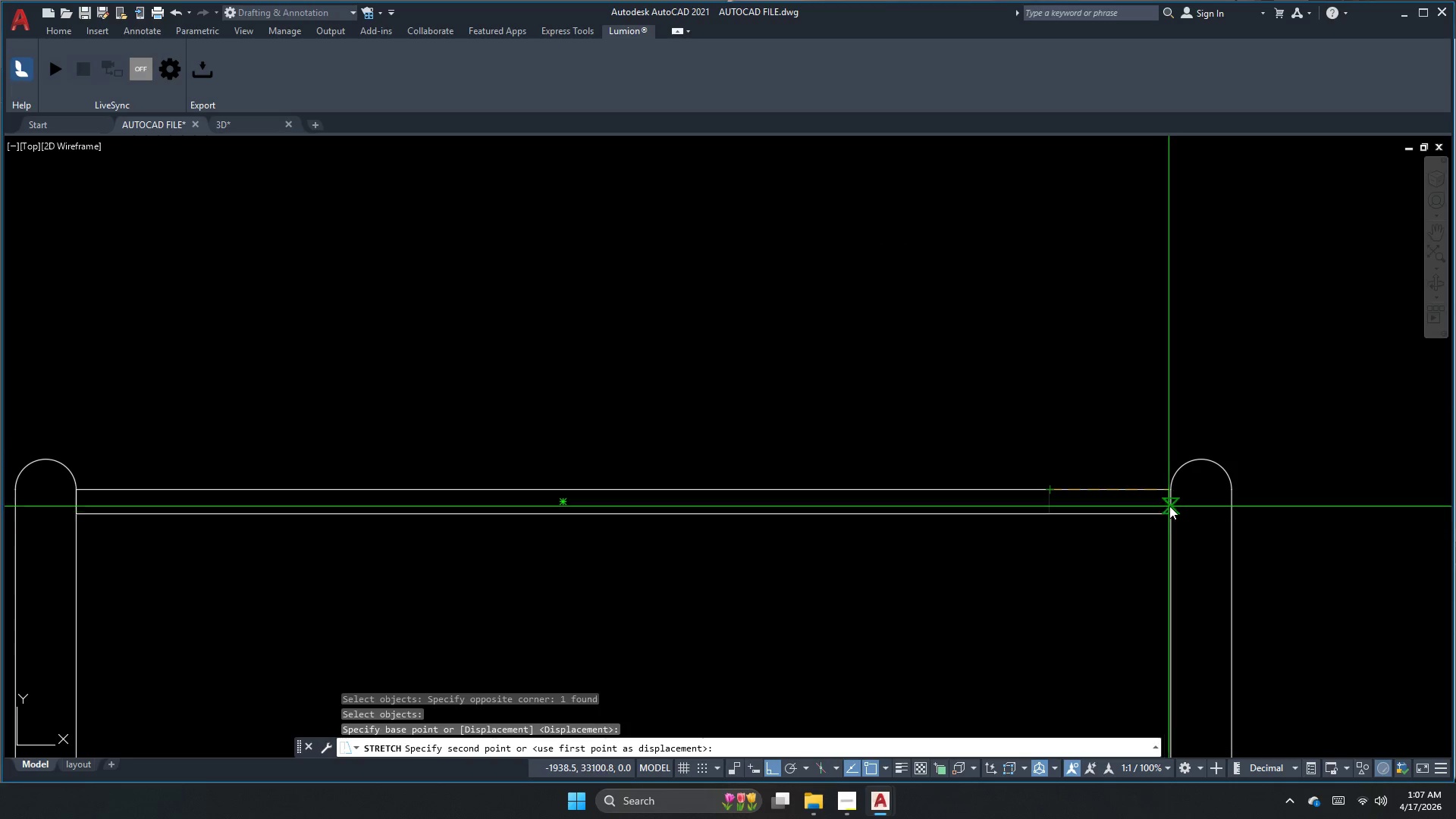 
left_click([1176, 493])
 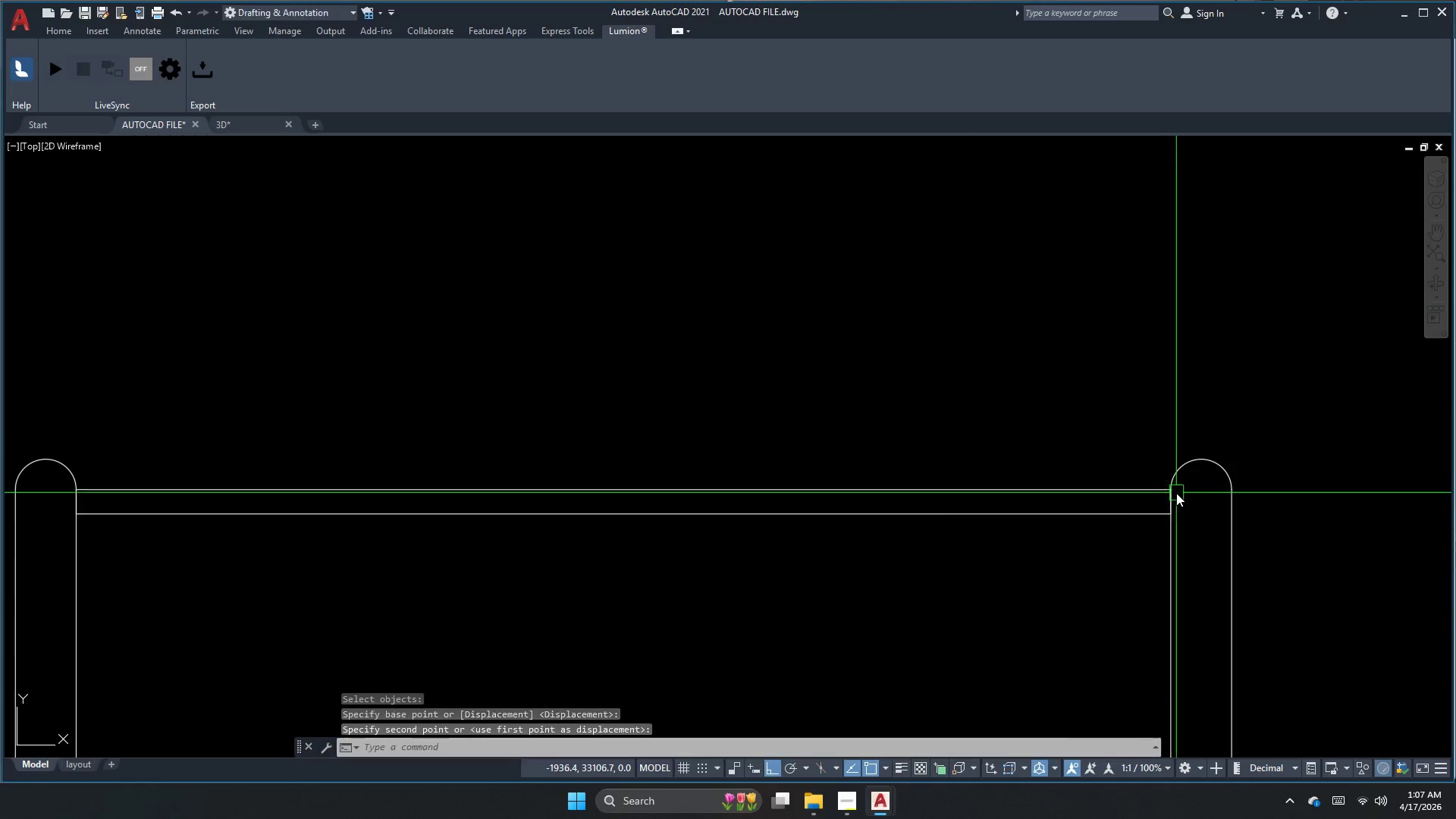 
key(Escape)
 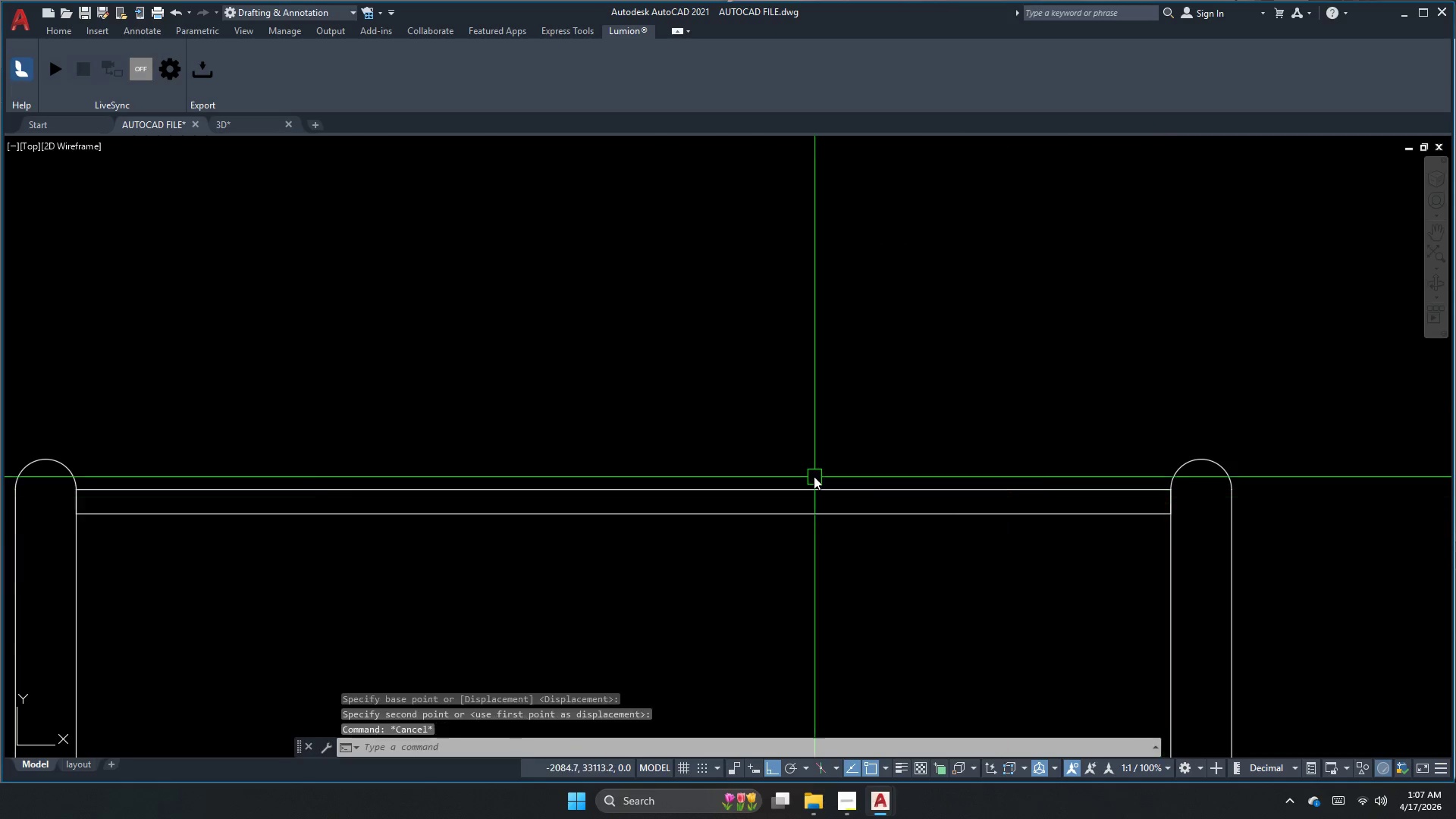 
key(Escape)
 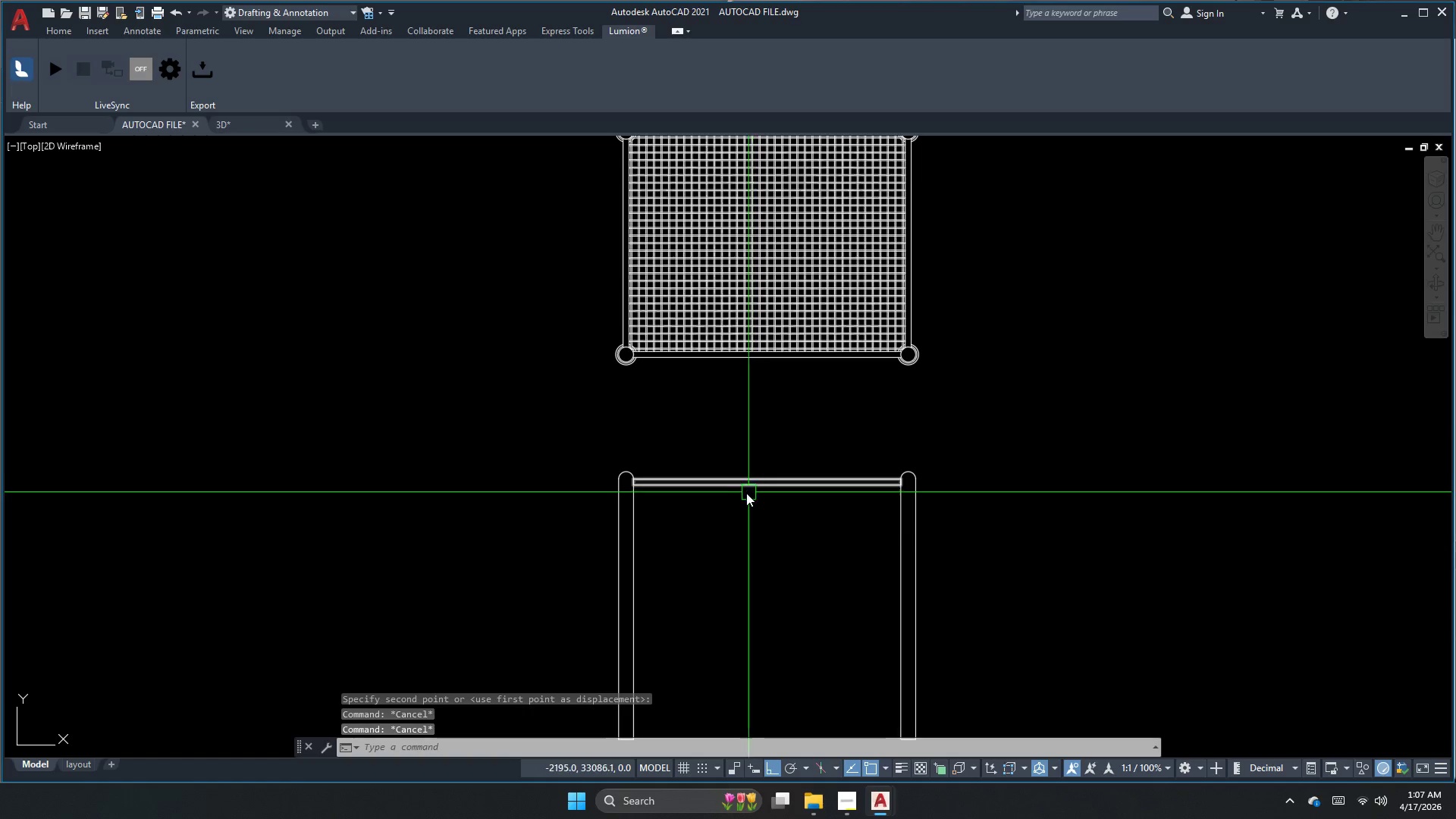 
scroll: coordinate [814, 476], scroll_direction: down, amount: 3.0
 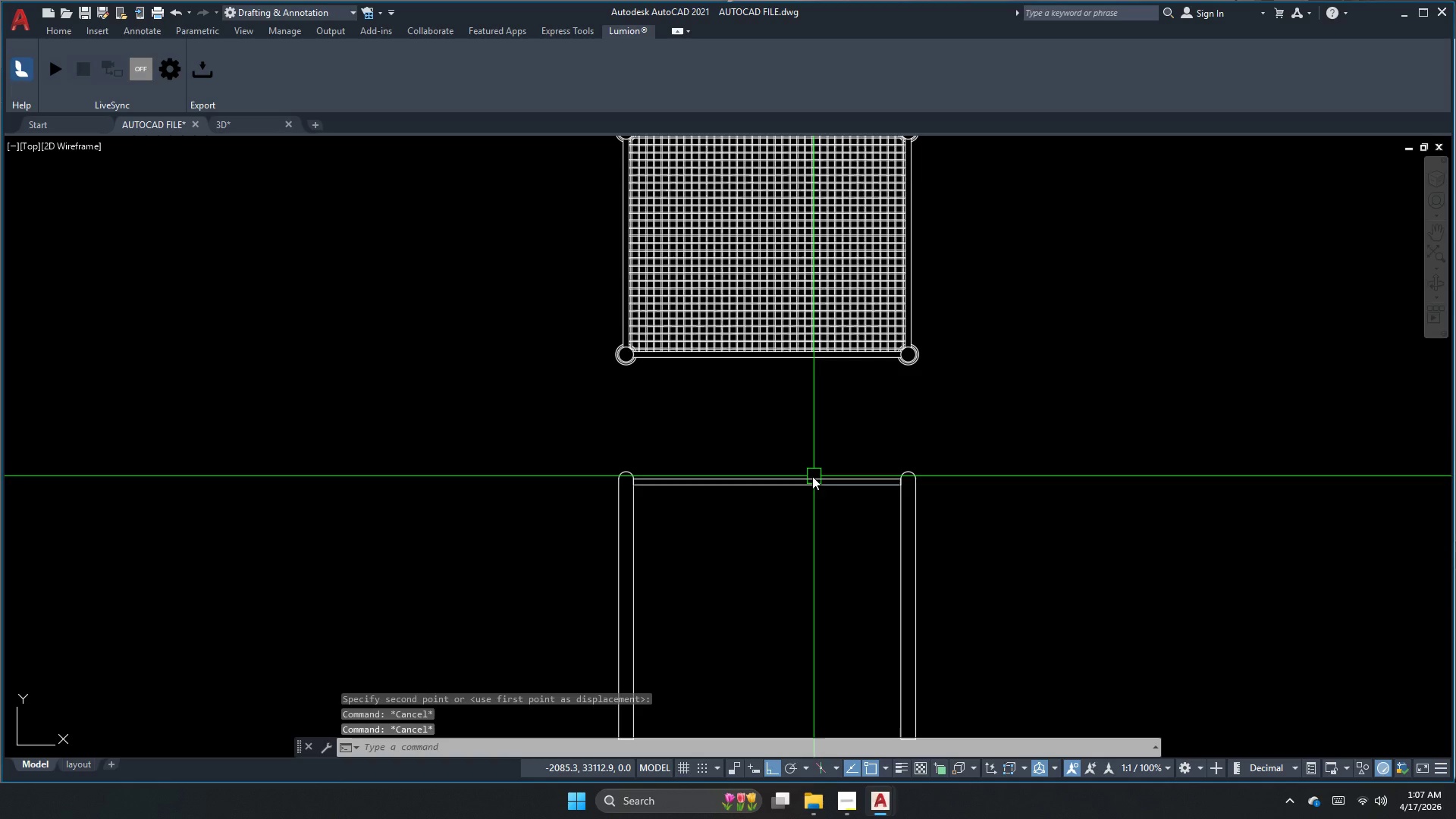 
double_click([719, 470])
 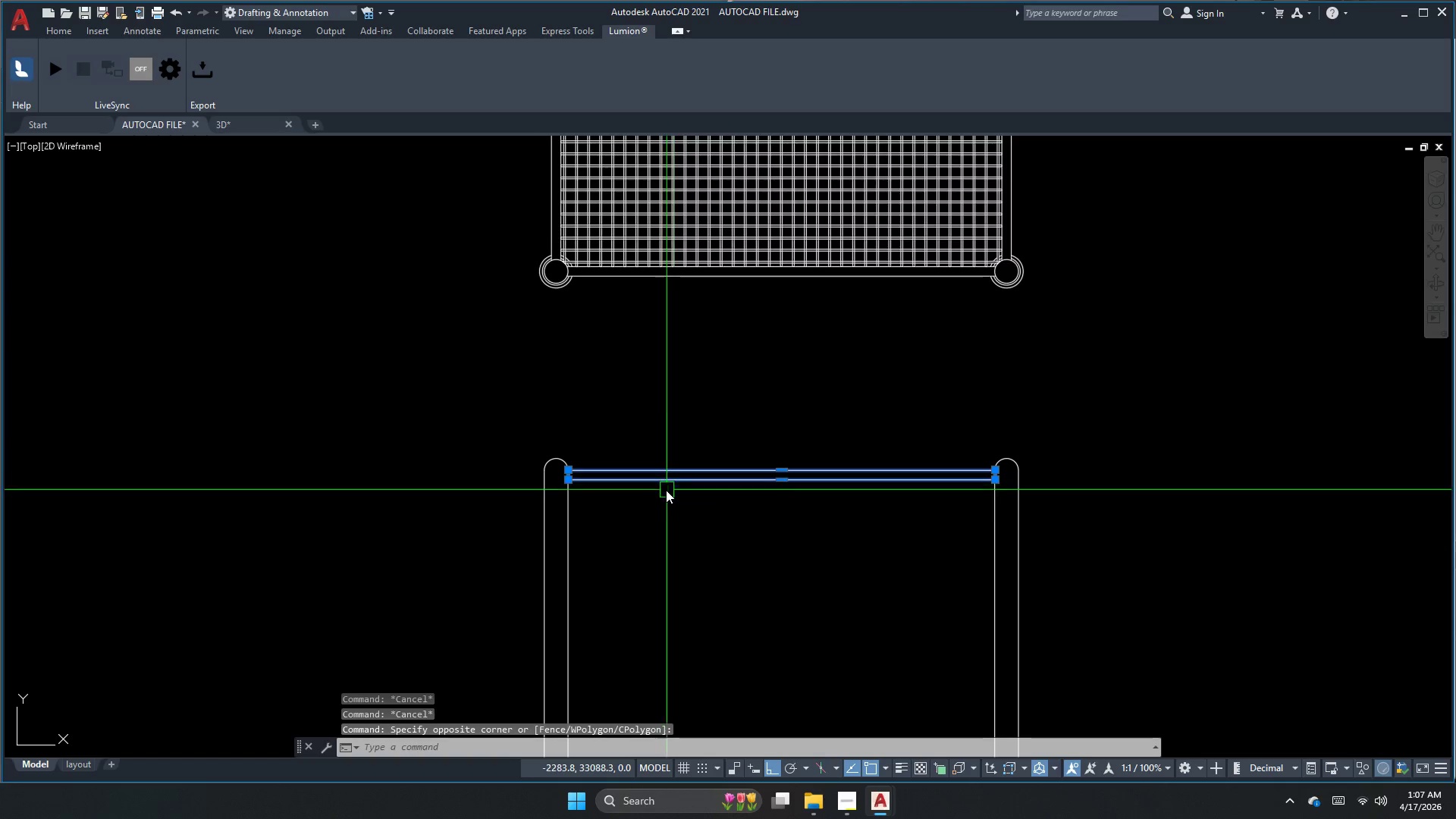 
scroll: coordinate [742, 494], scroll_direction: up, amount: 1.0
 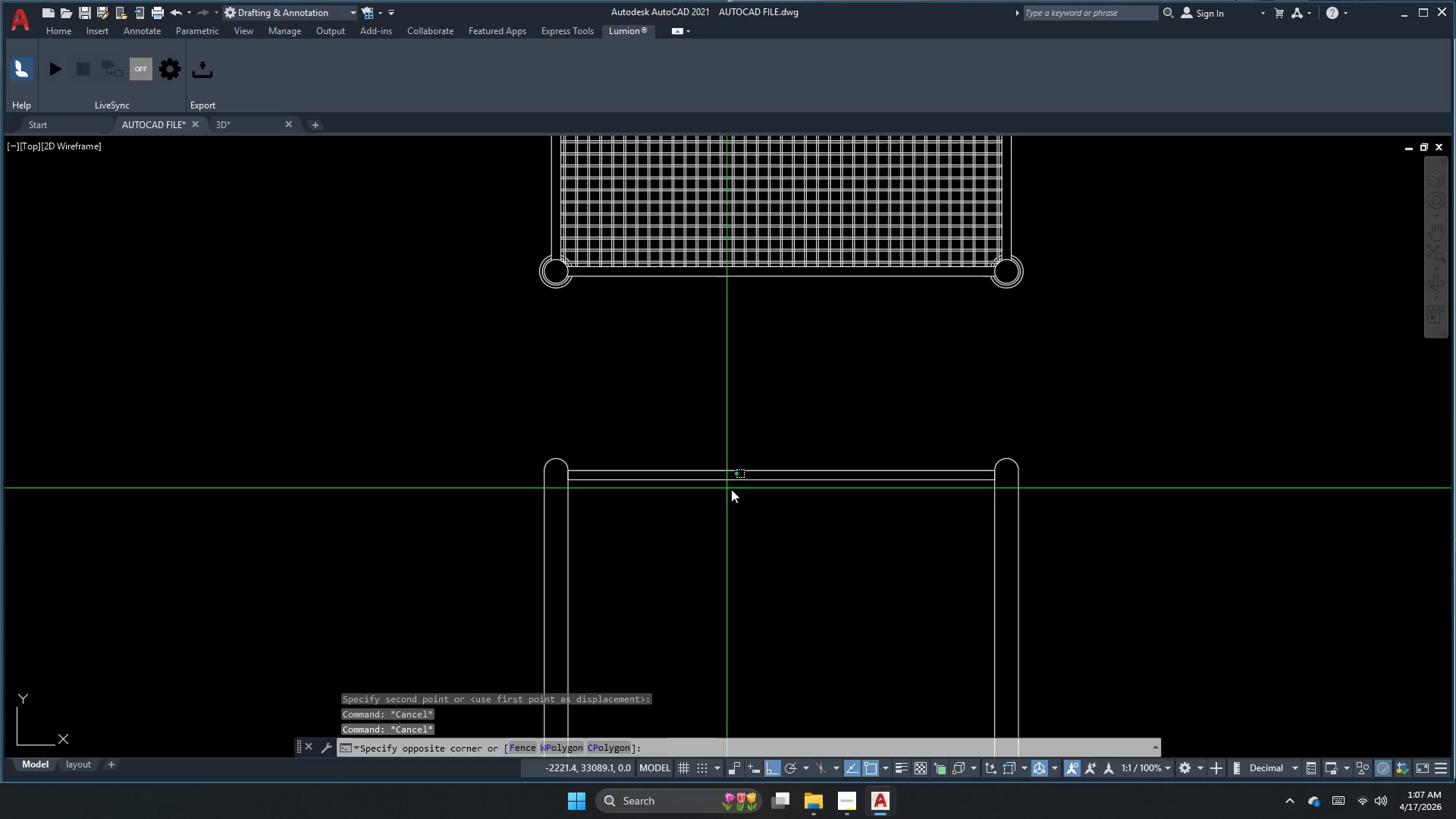 
type(co )
 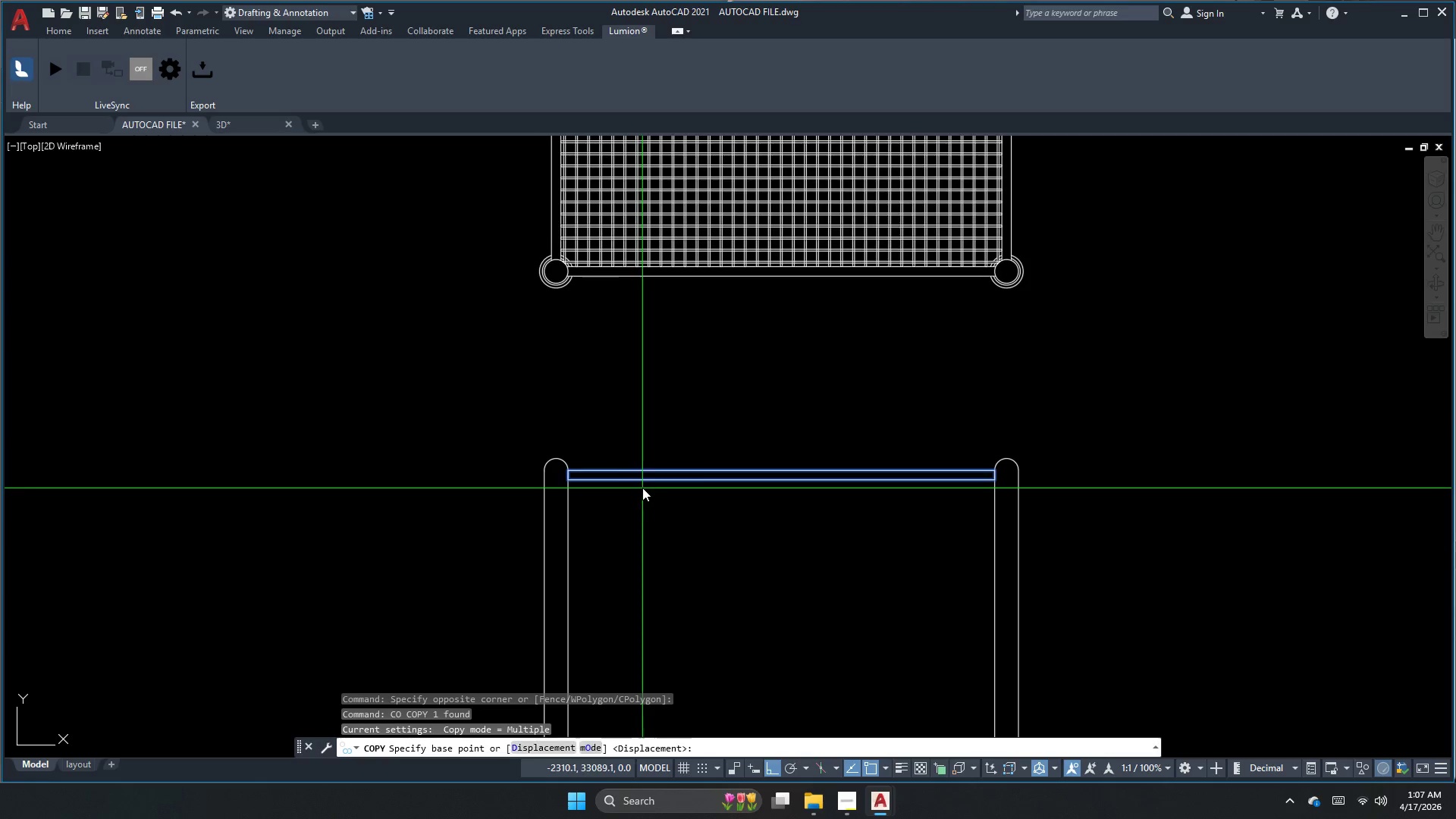 
scroll: coordinate [625, 467], scroll_direction: up, amount: 2.0
 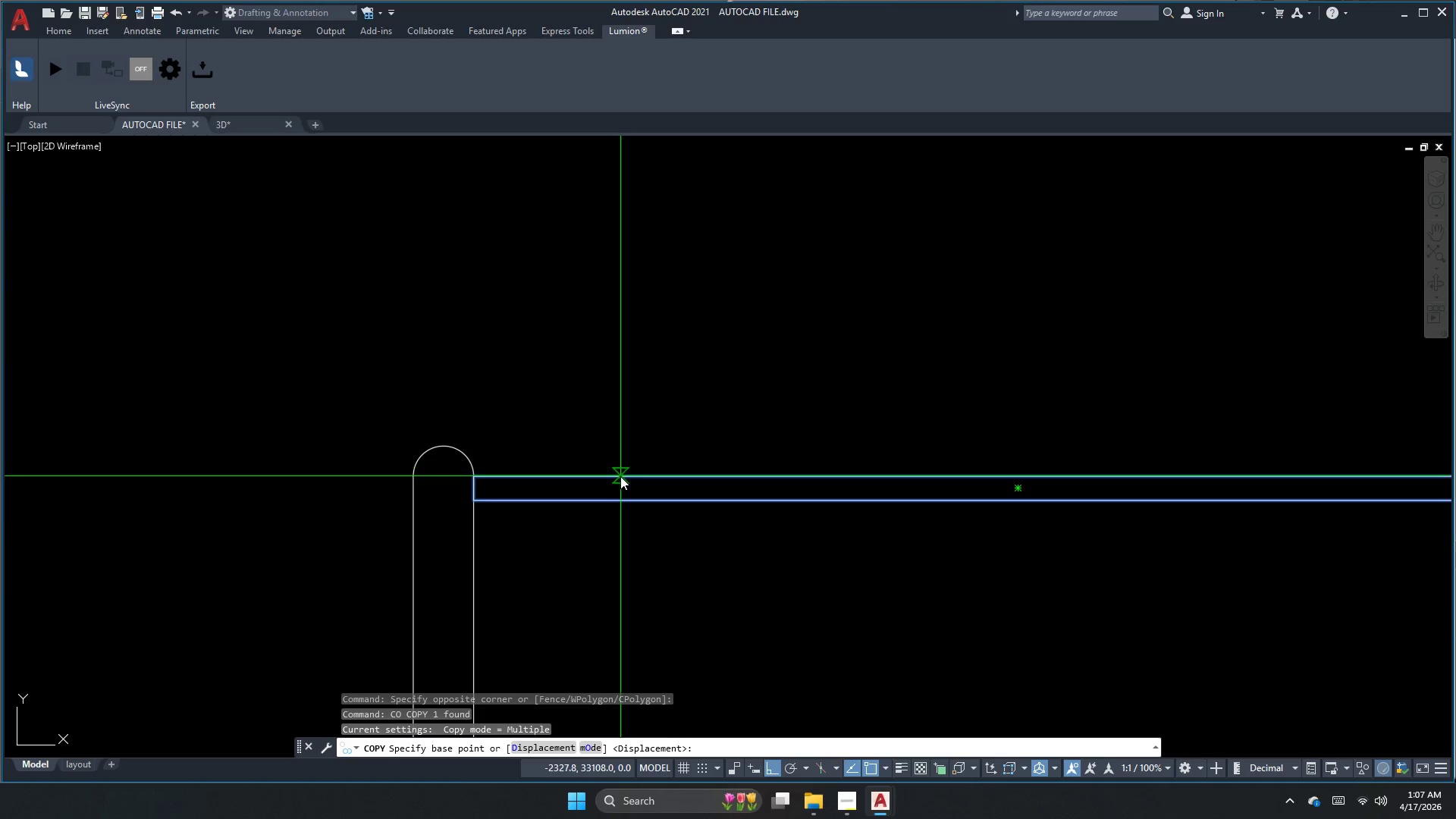 
left_click_drag(start_coordinate=[620, 476], to_coordinate=[623, 485])
 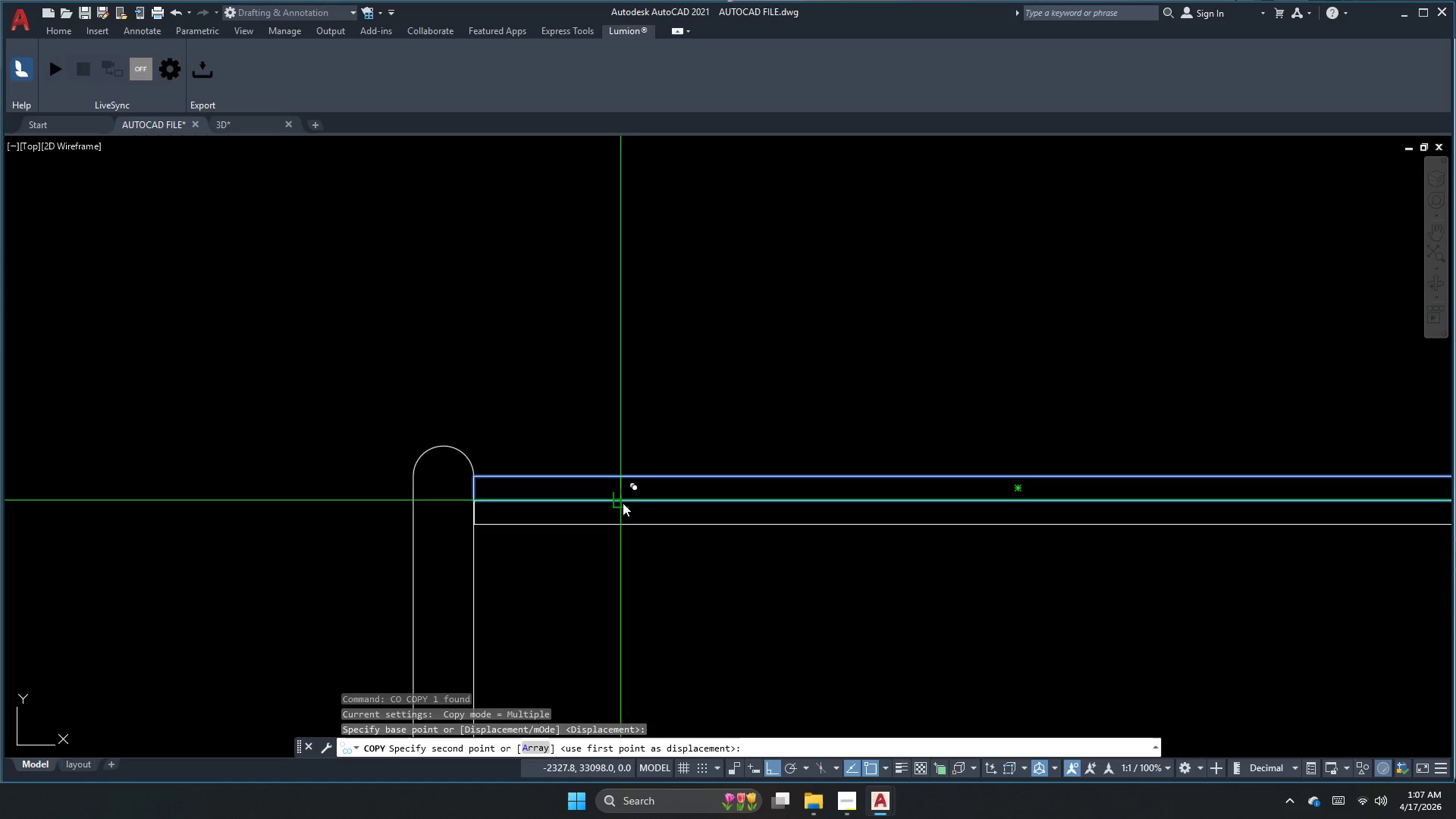 
left_click([623, 503])
 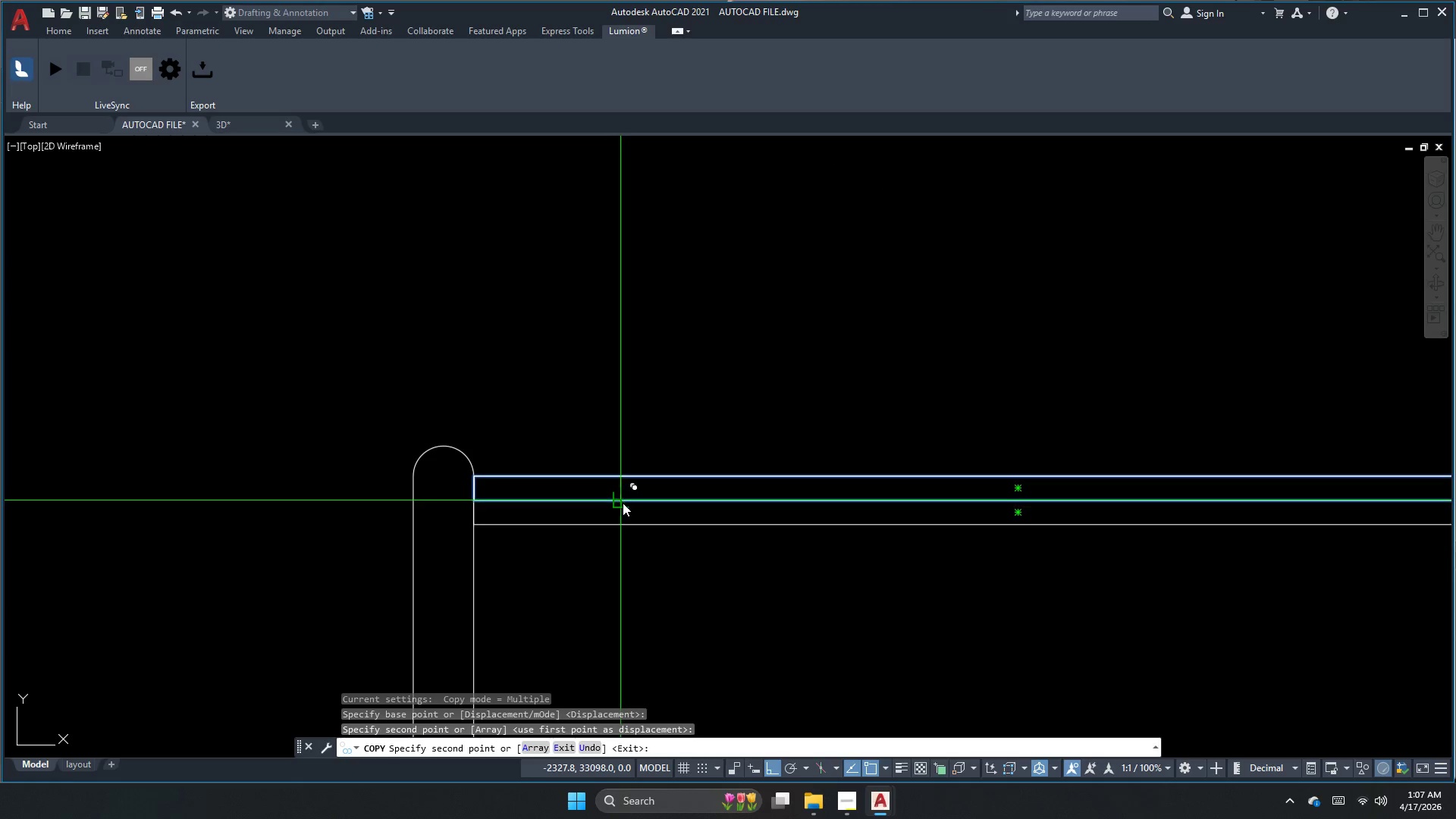 
key(Escape)
 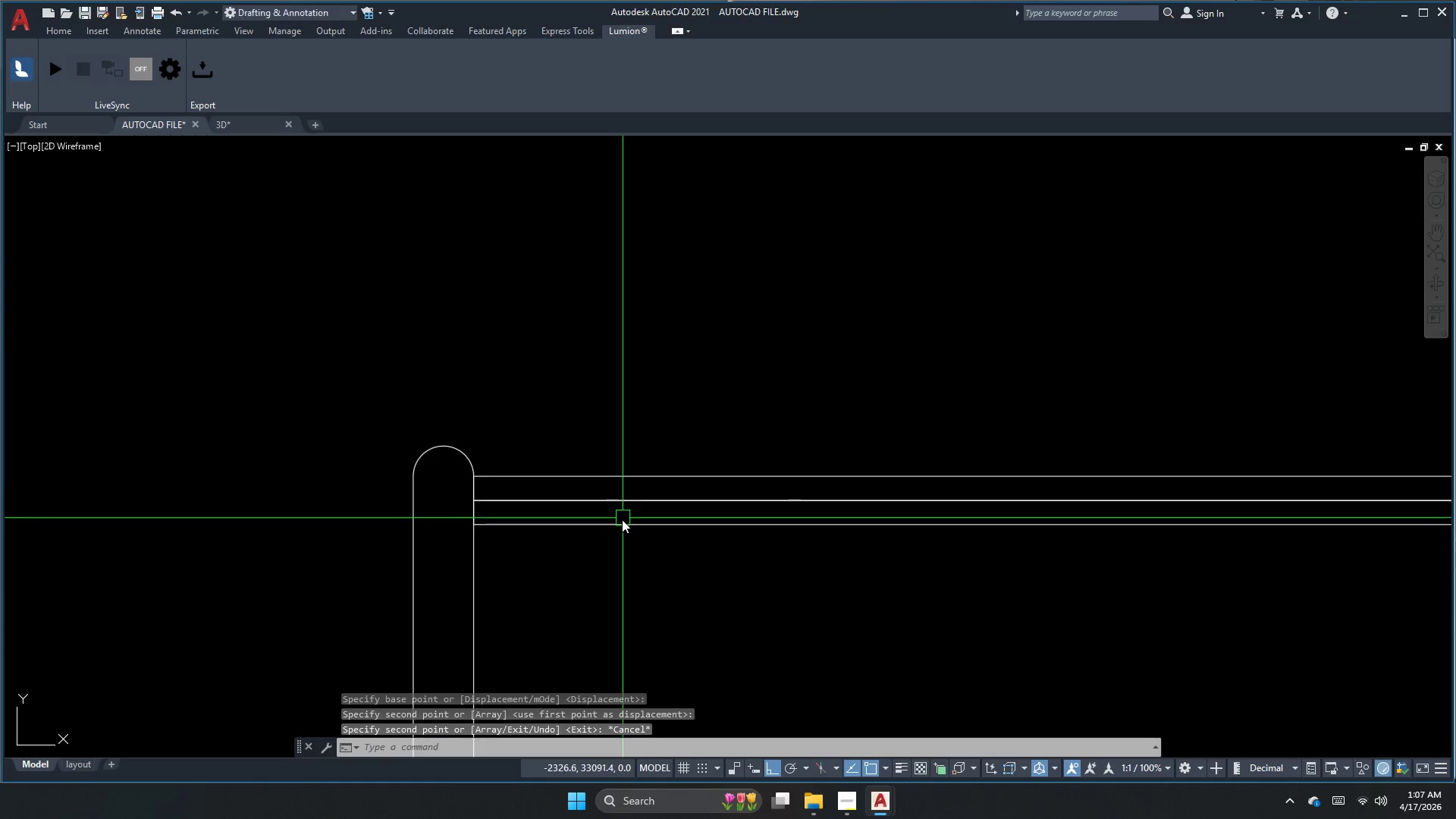 
double_click([620, 522])
 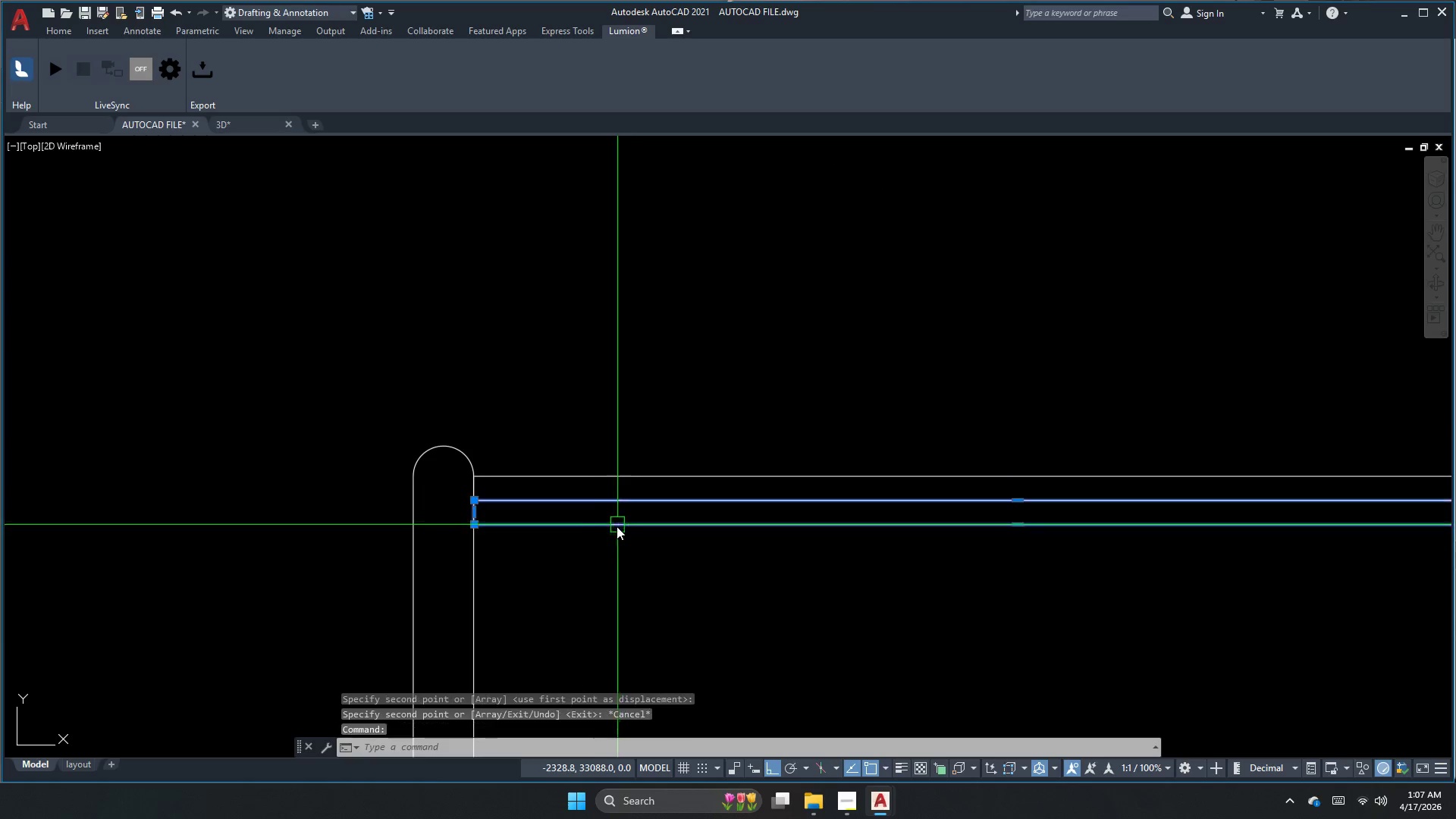 
key(M)
 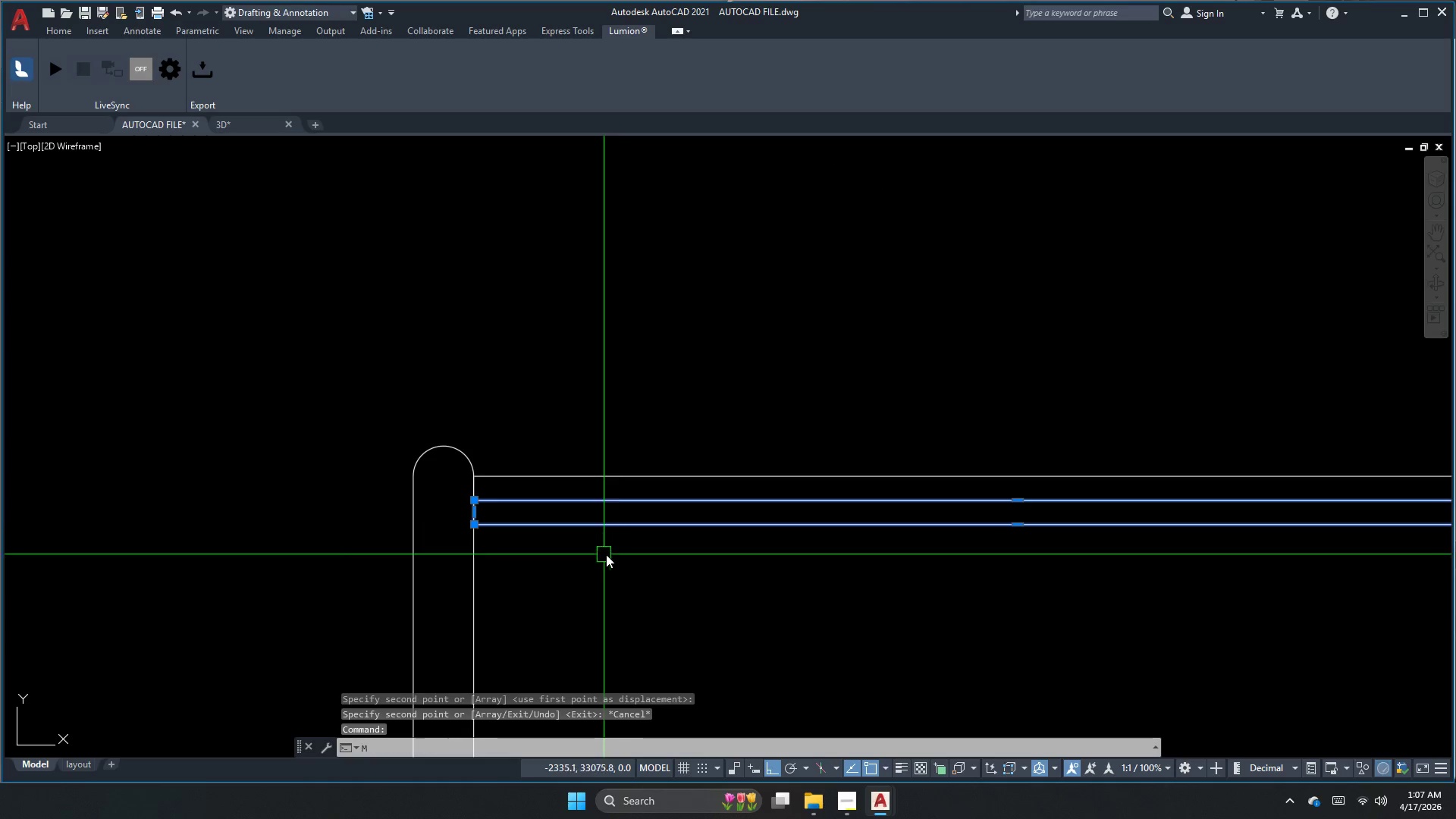 
key(Space)
 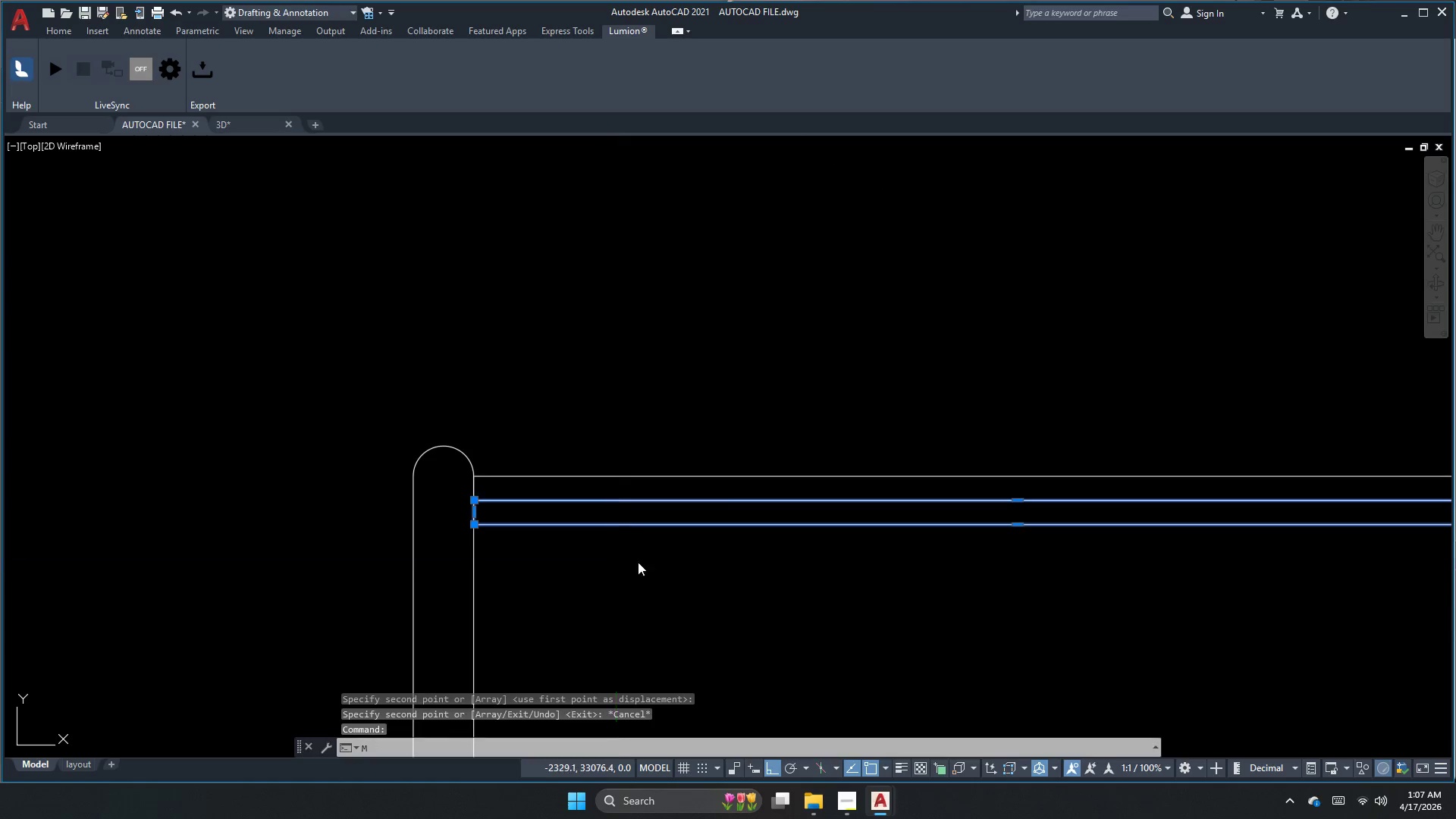 
left_click_drag(start_coordinate=[638, 566], to_coordinate=[640, 576])
 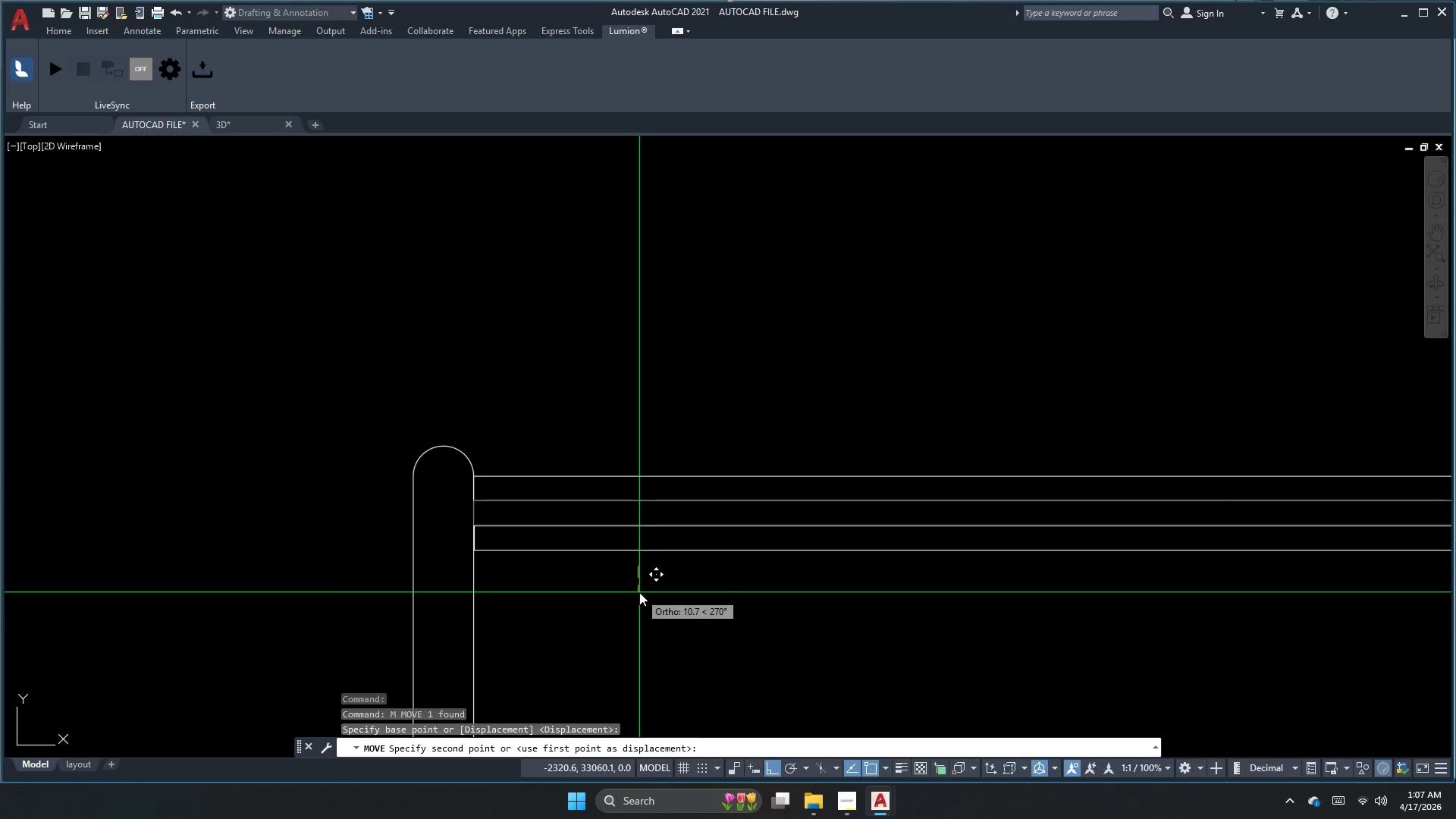 
key(Numpad3)
 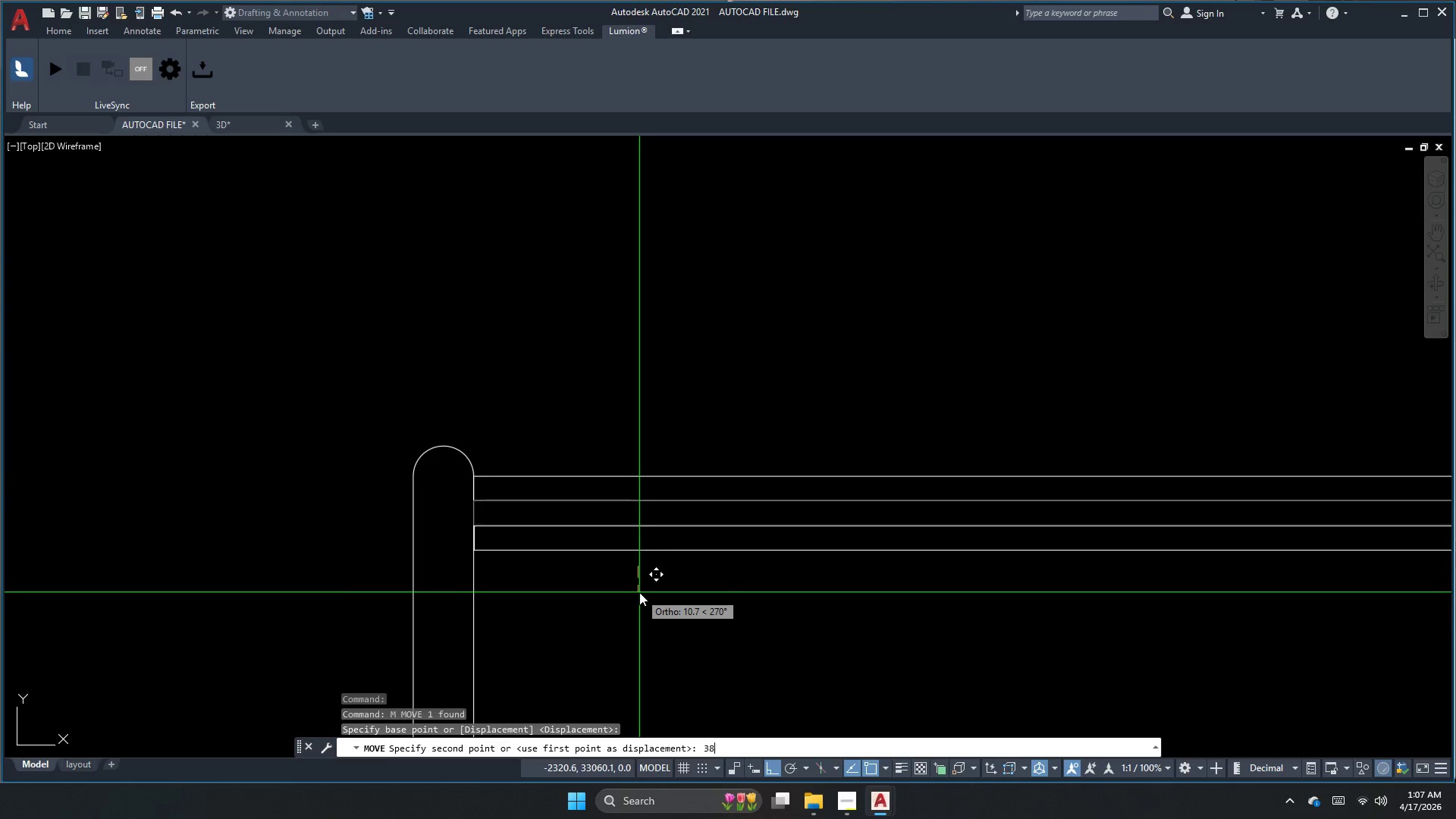 
key(Numpad8)
 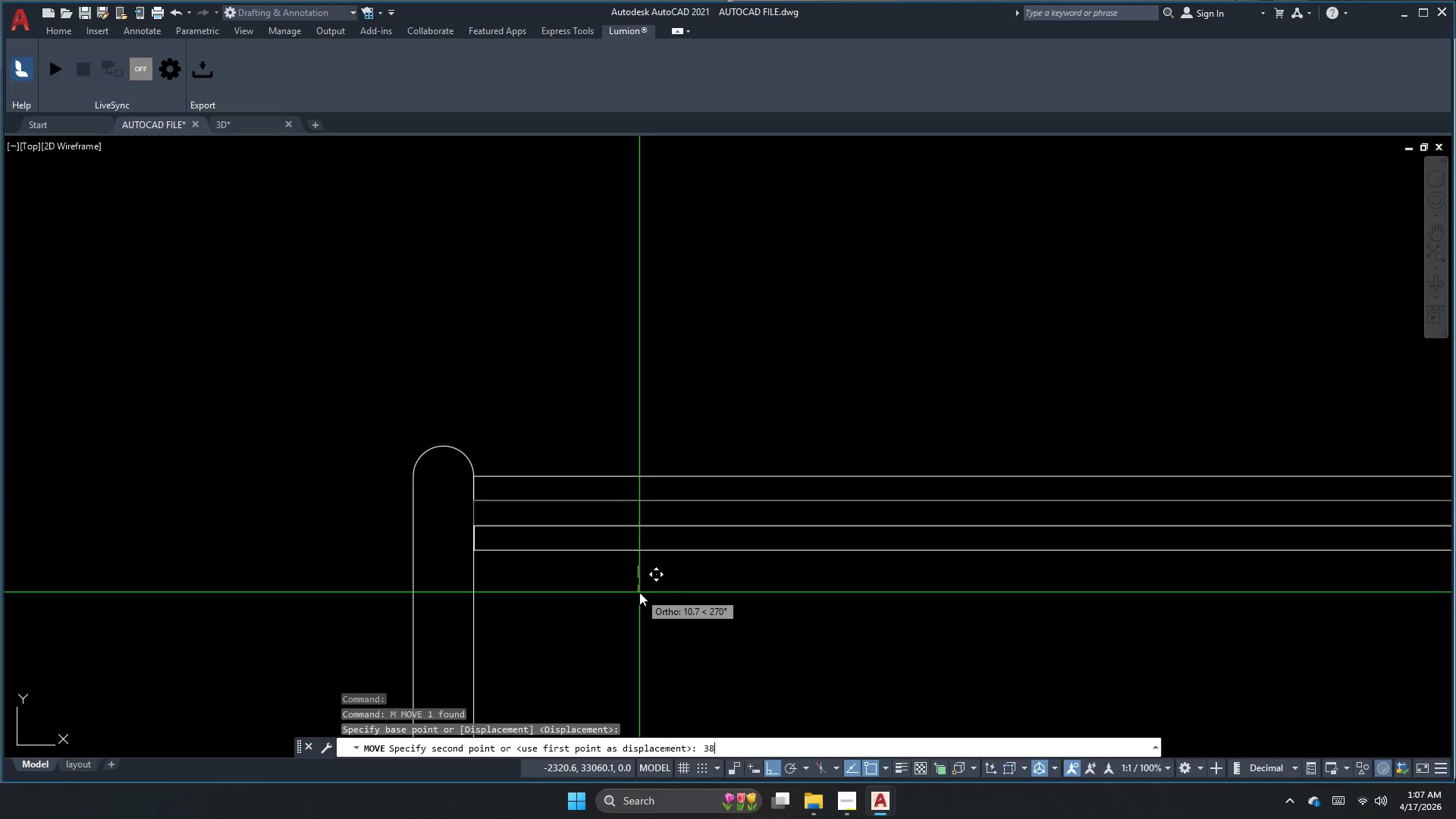 
key(NumpadEnter)
 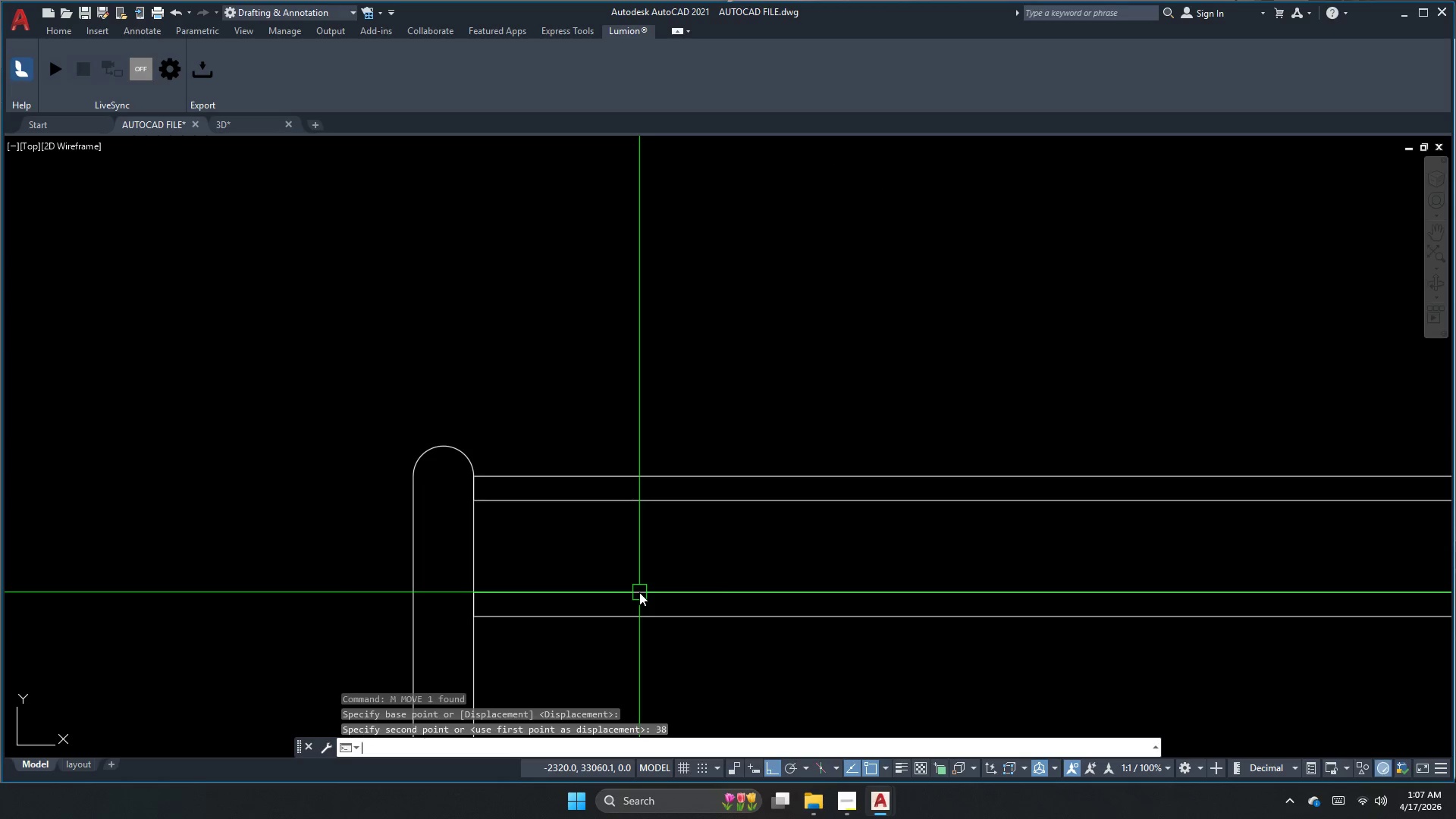 
key(Escape)
 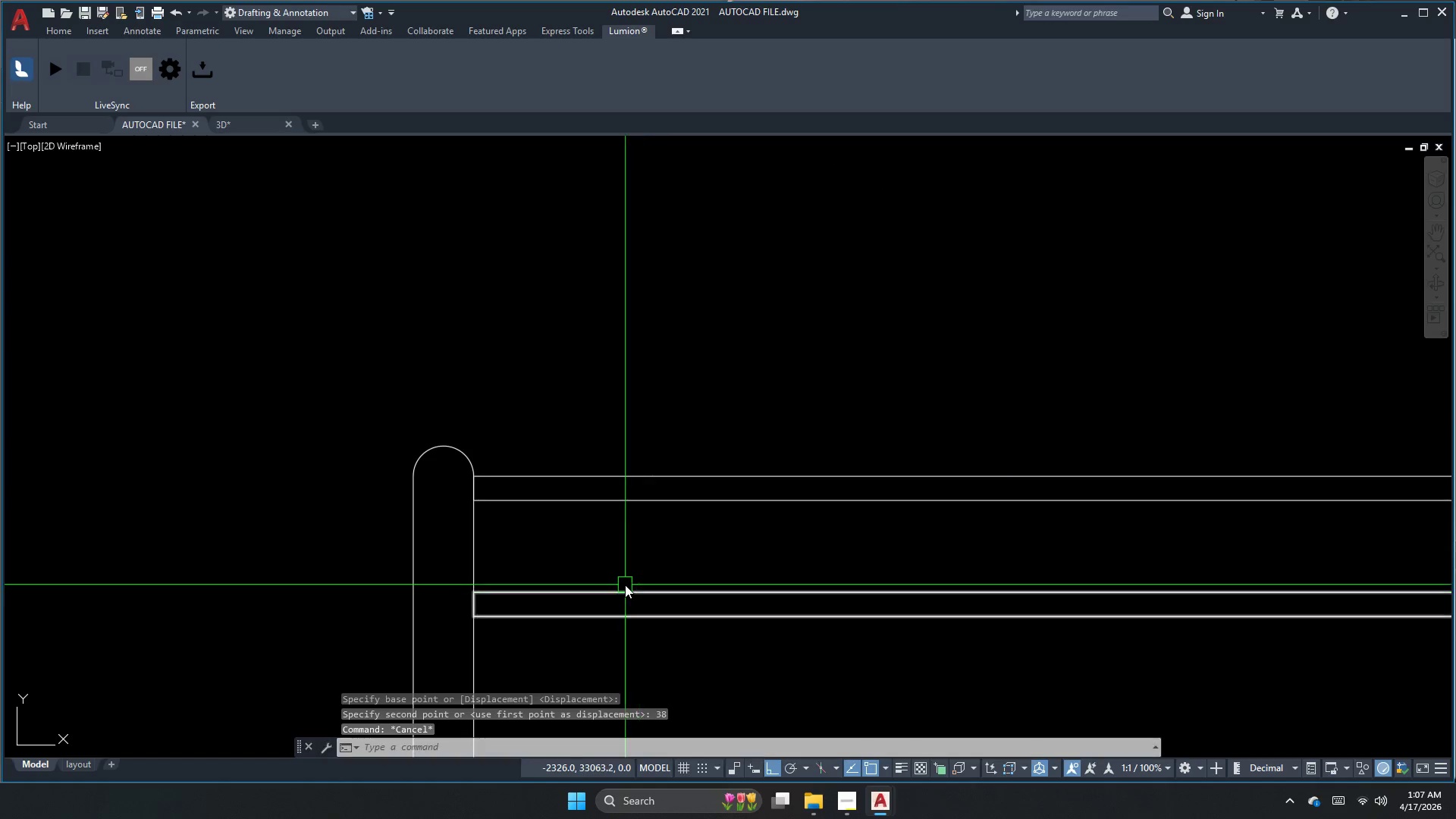 
left_click([625, 585])
 